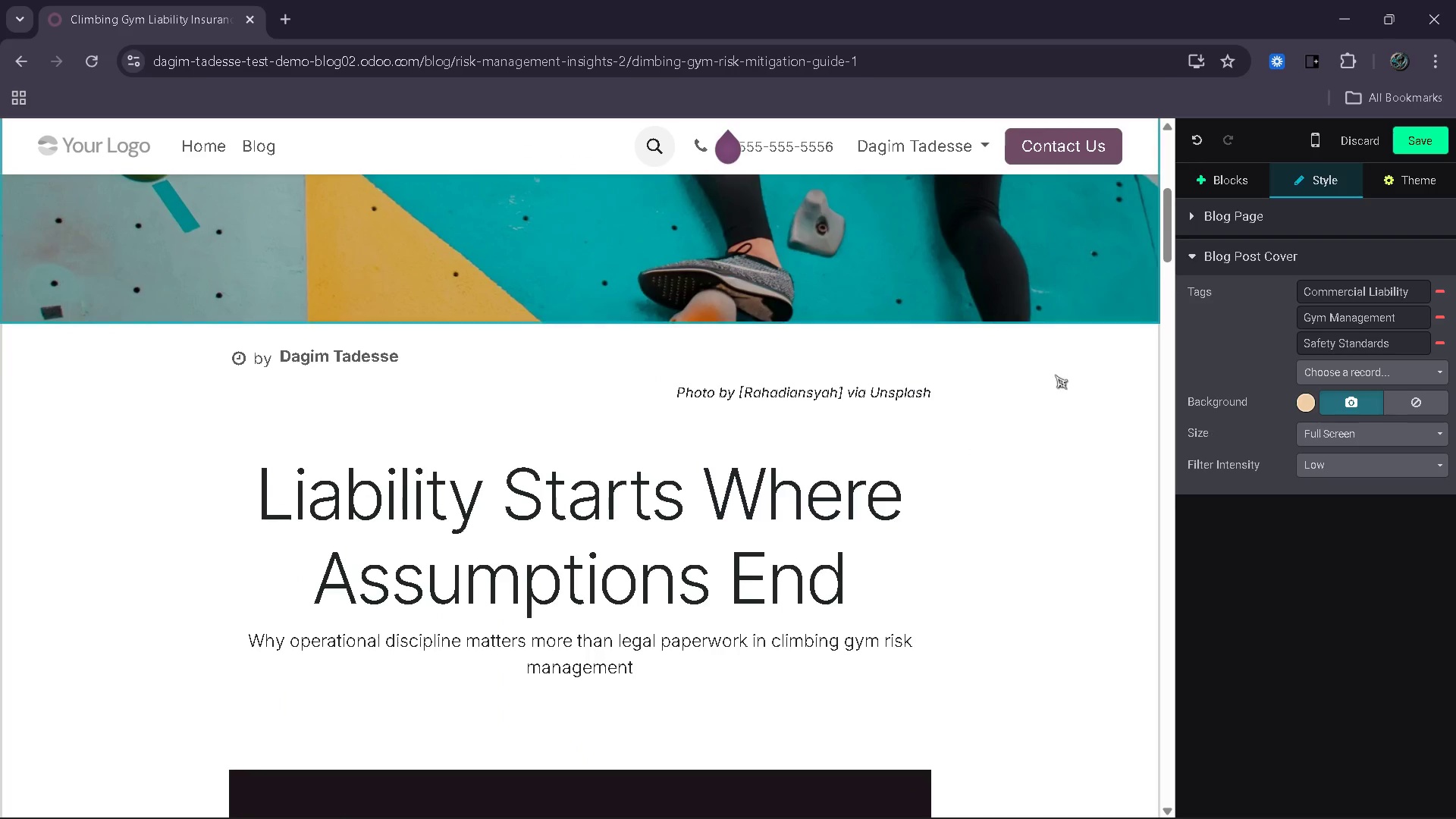 
left_click([1410, 189])
 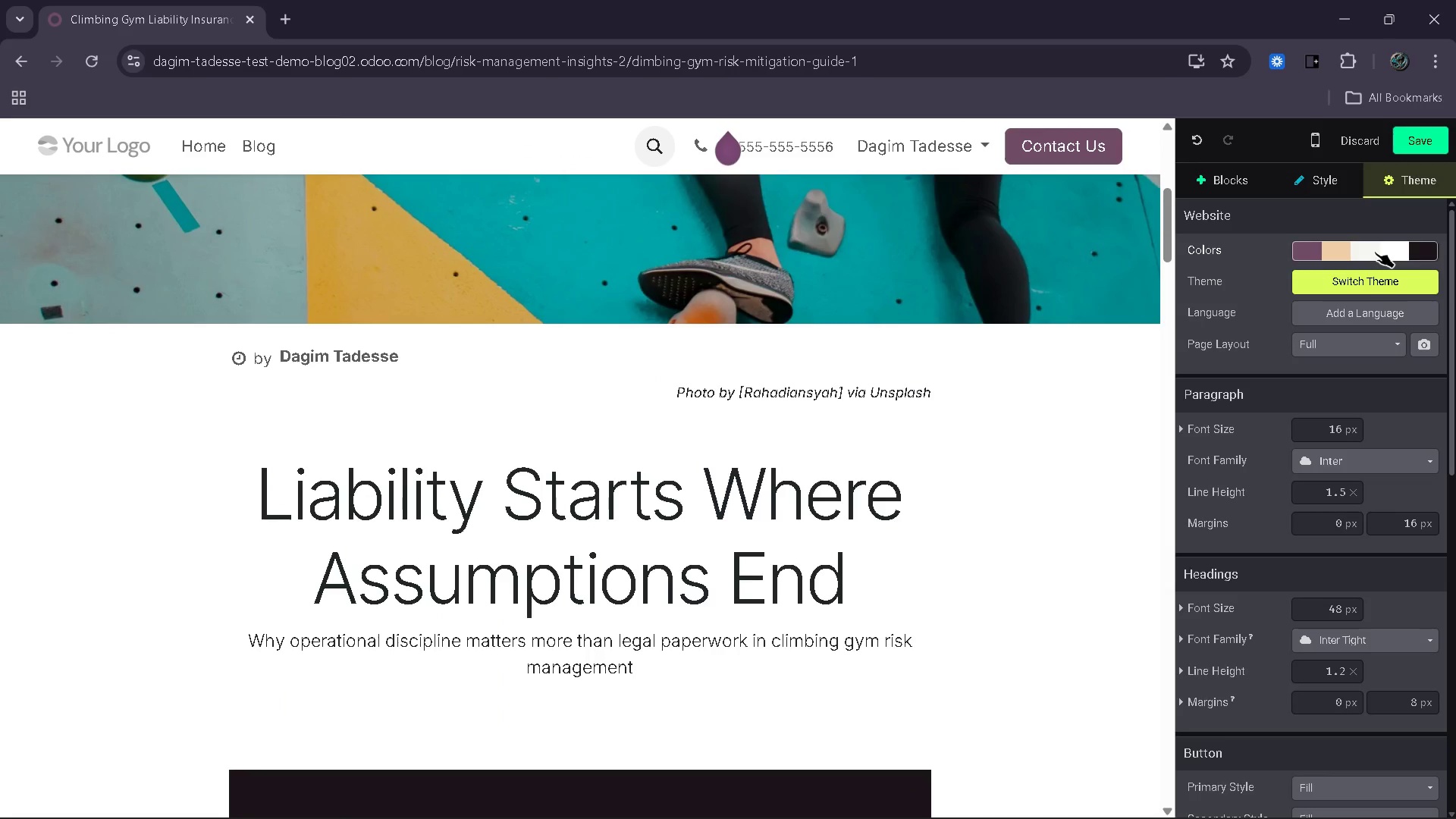 
wait(6.99)
 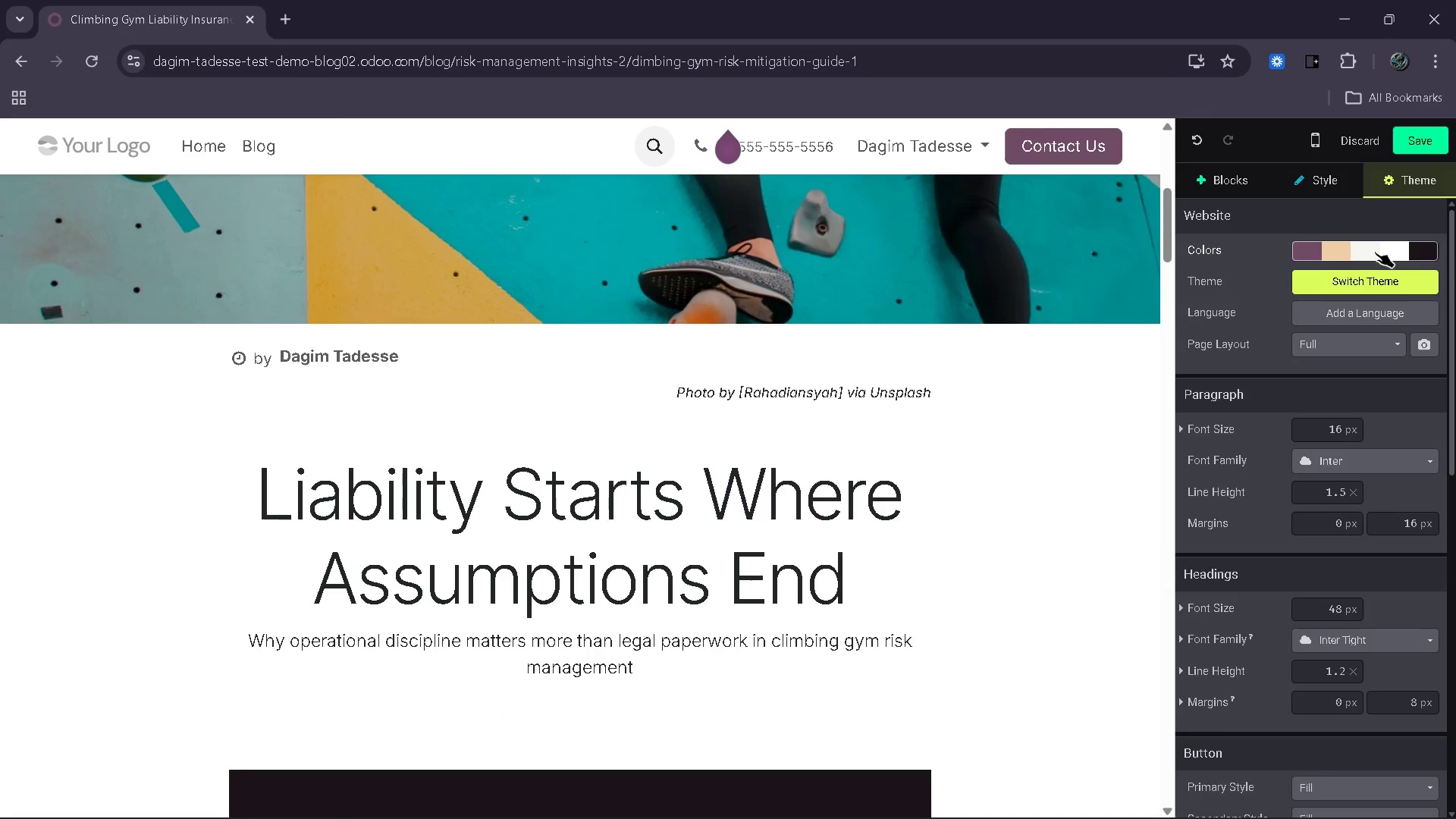 
left_click([1375, 254])
 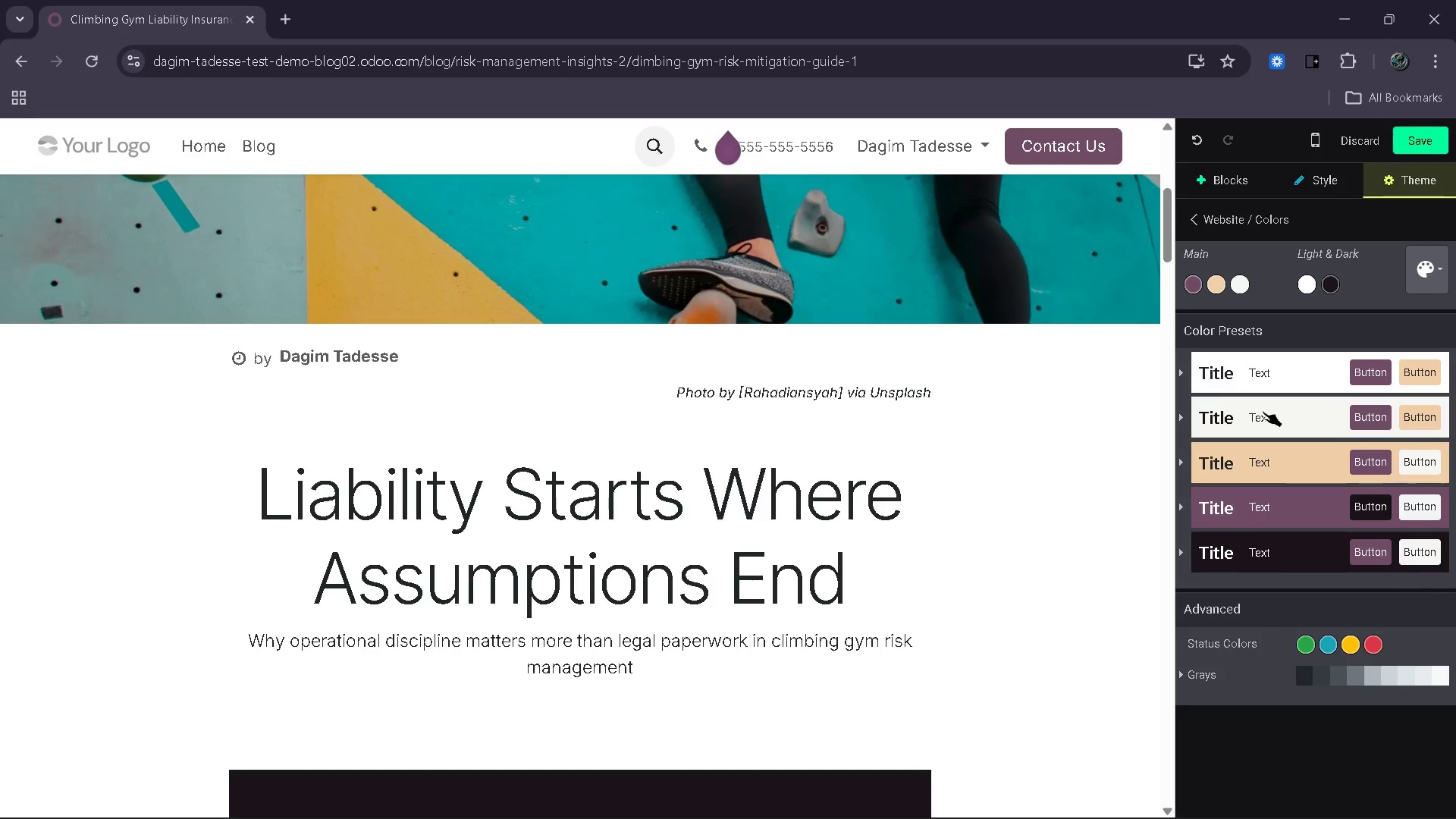 
left_click([1260, 418])
 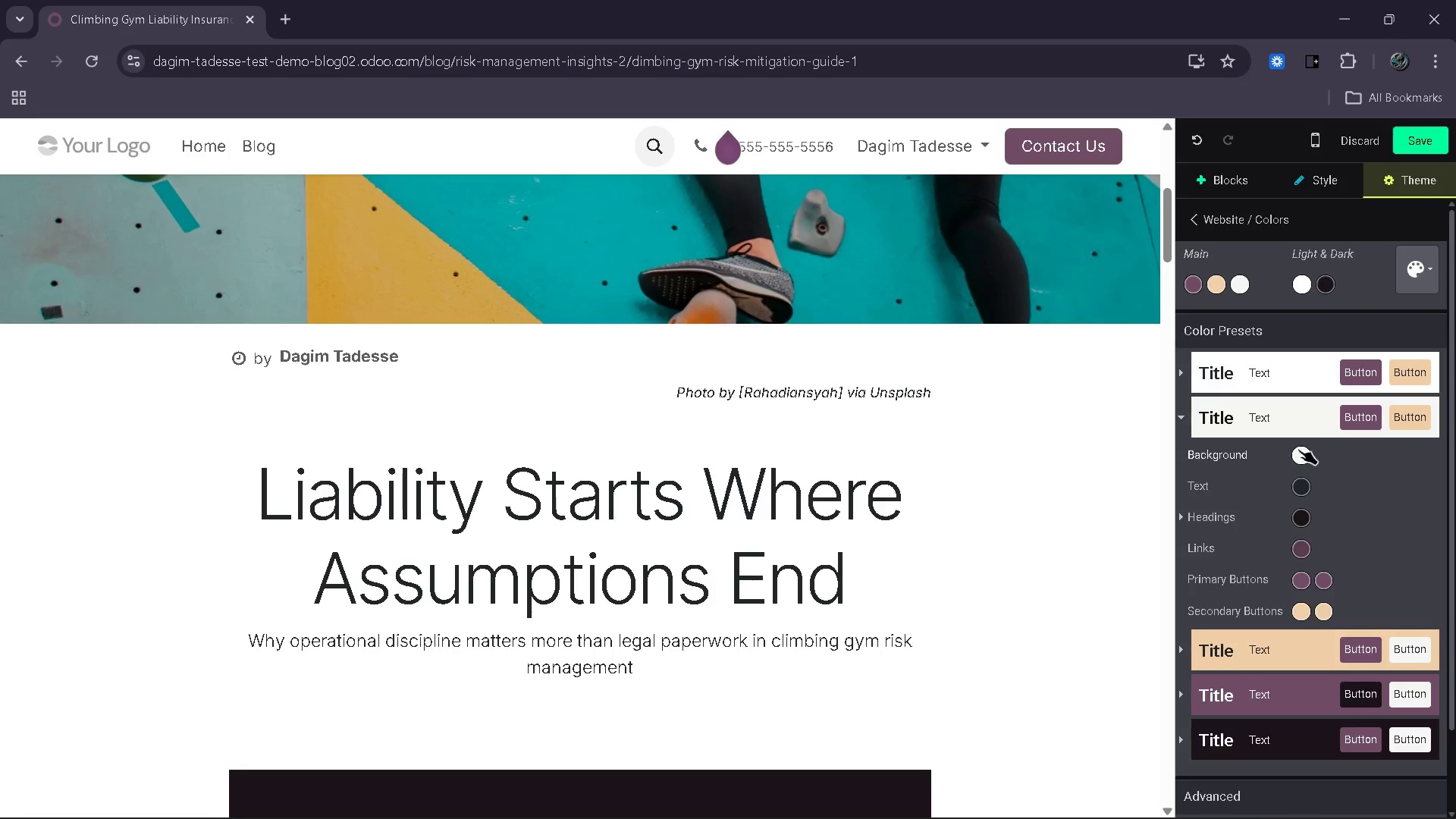 
left_click([1300, 450])
 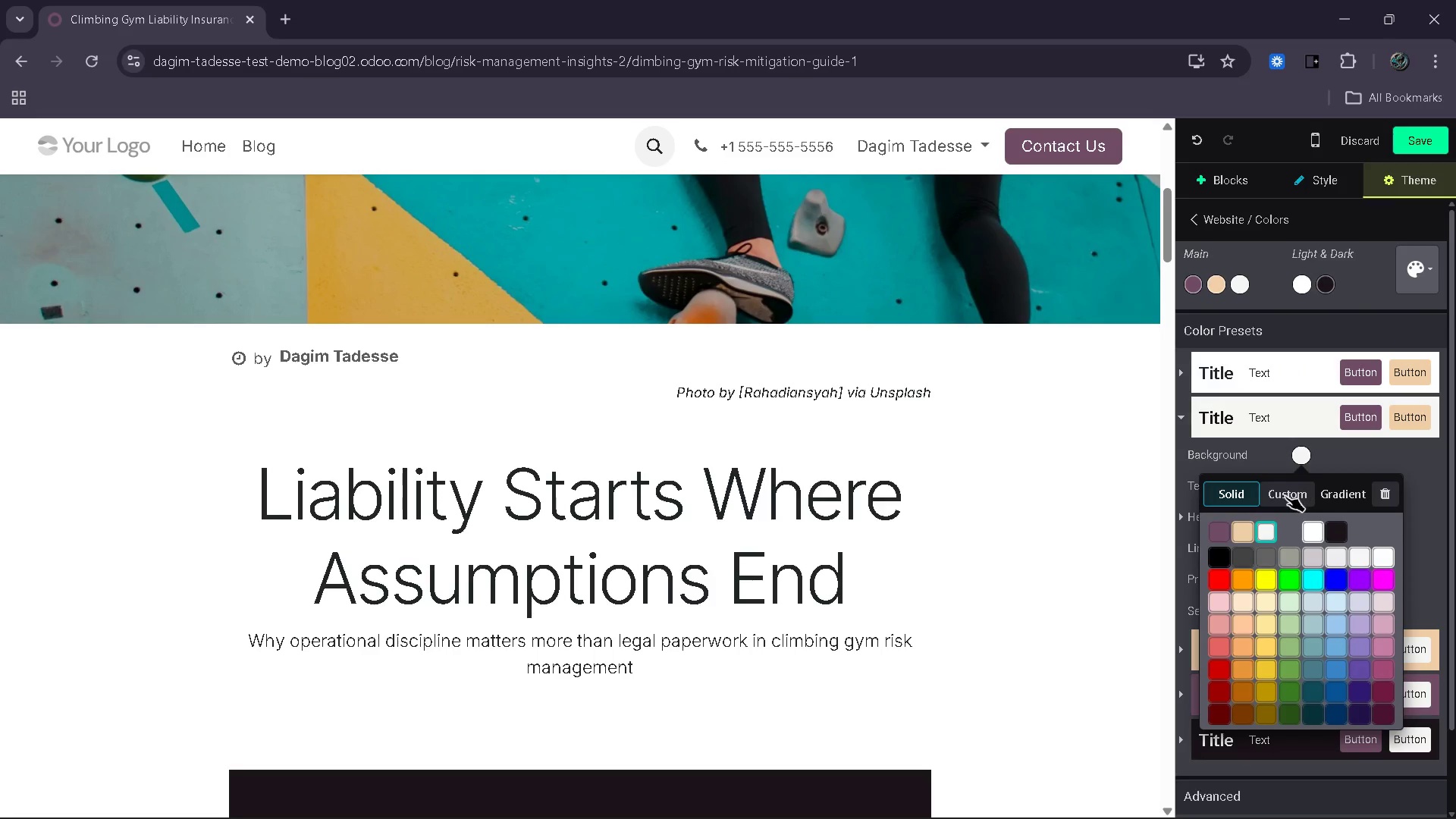 
left_click([1285, 497])
 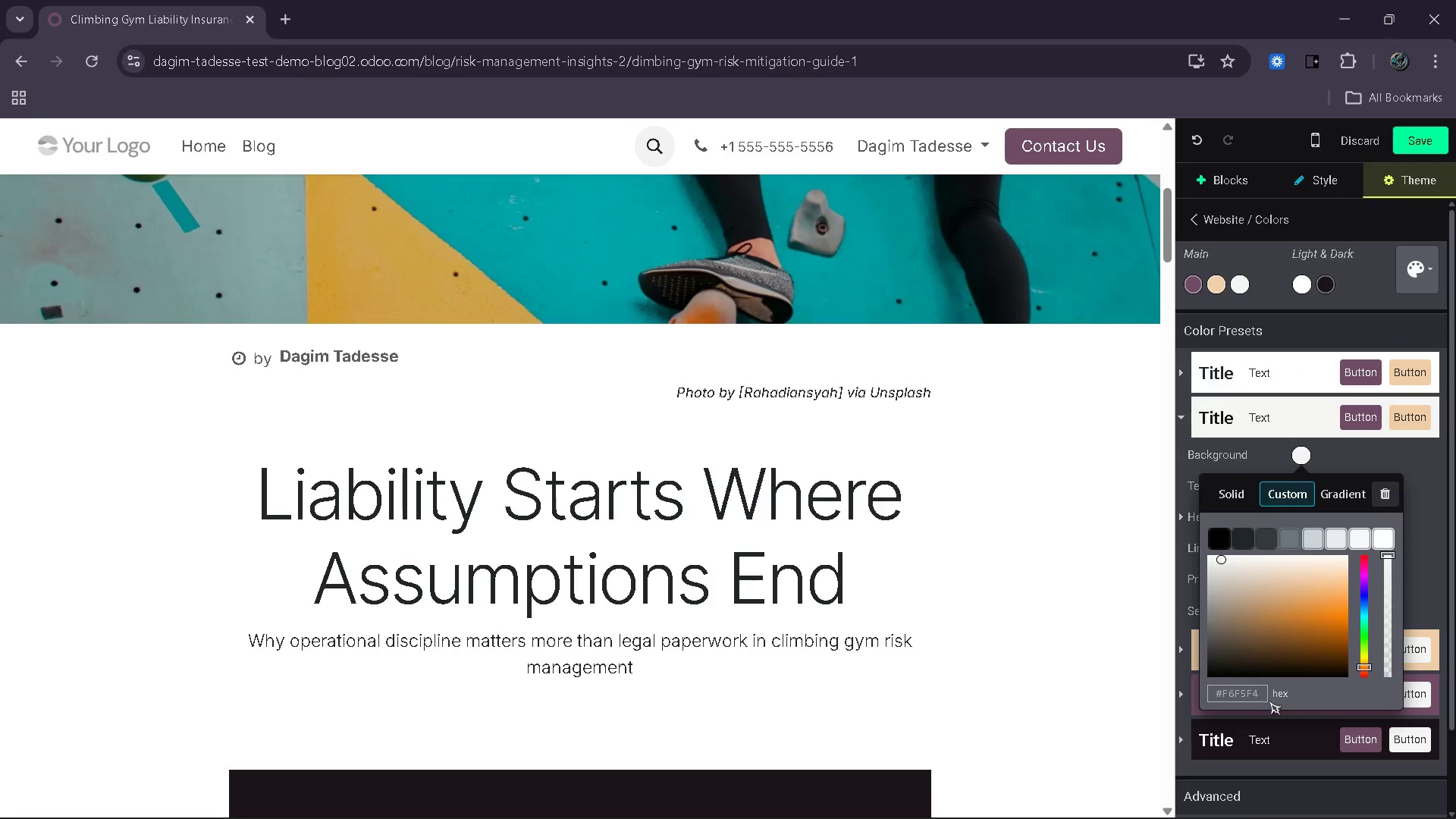 
left_click([1257, 698])
 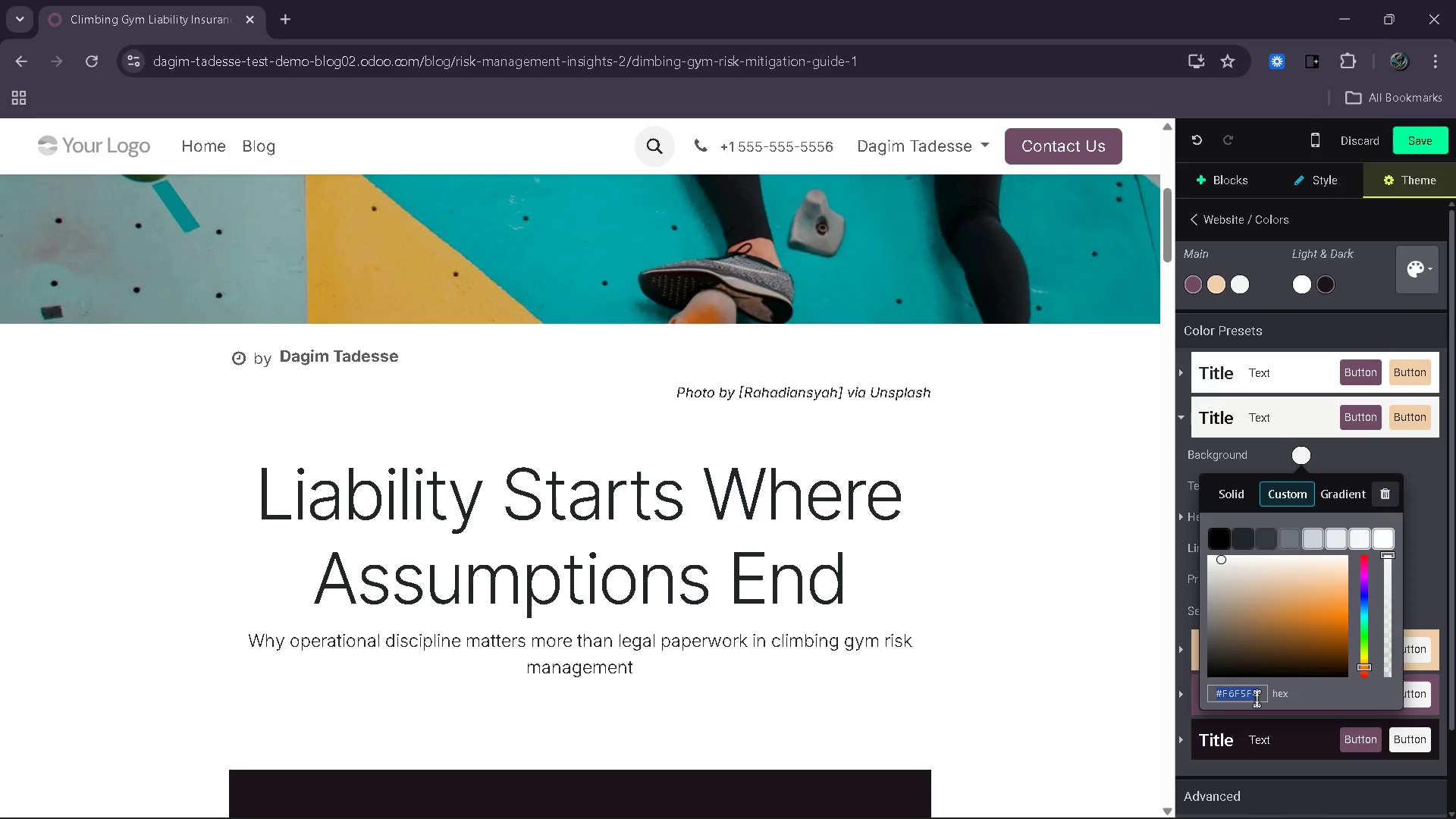 
type(#f8fafc)
 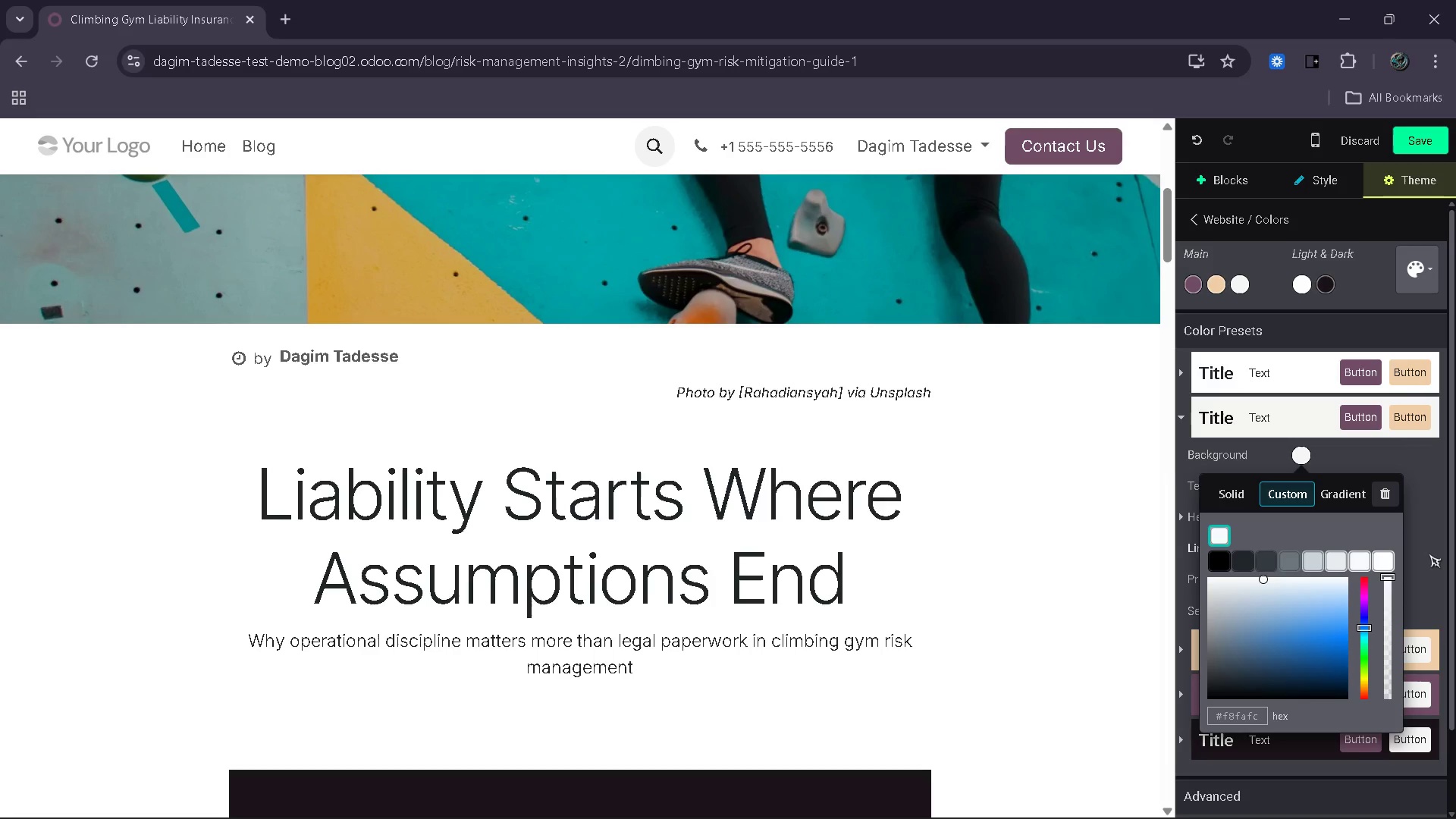 
left_click([1429, 554])
 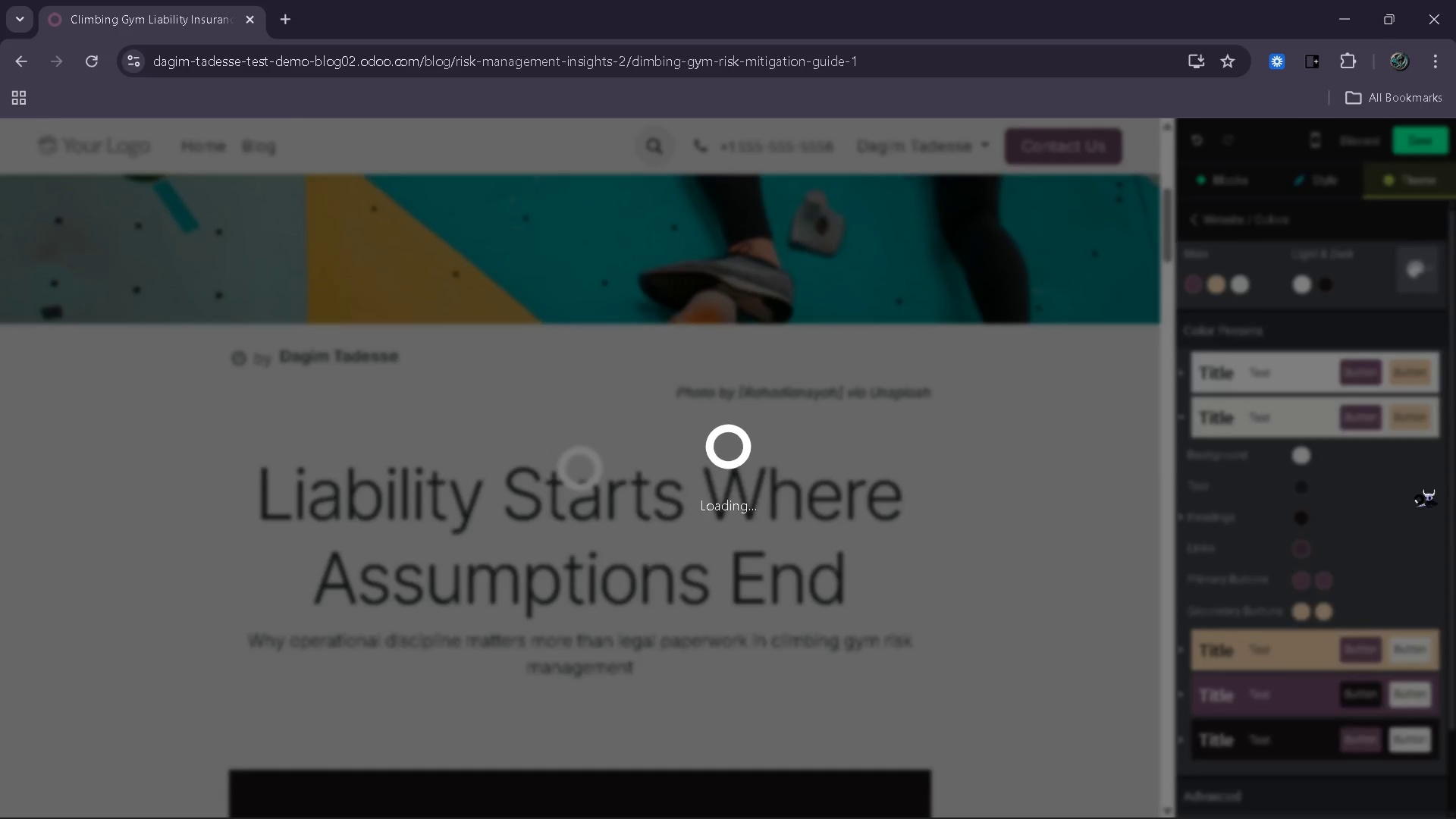 
mouse_move([925, 501])
 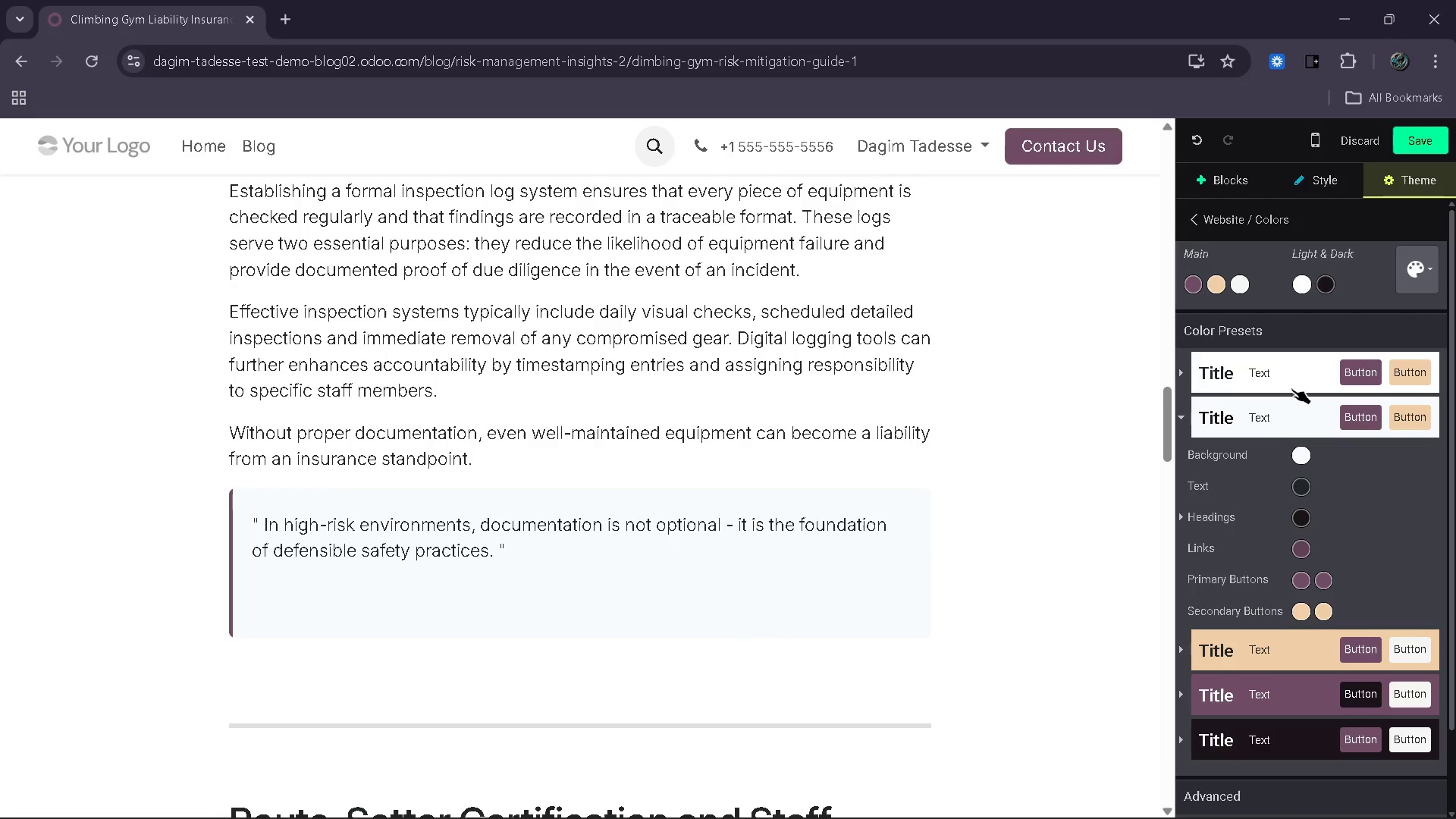 
left_click([1291, 388])
 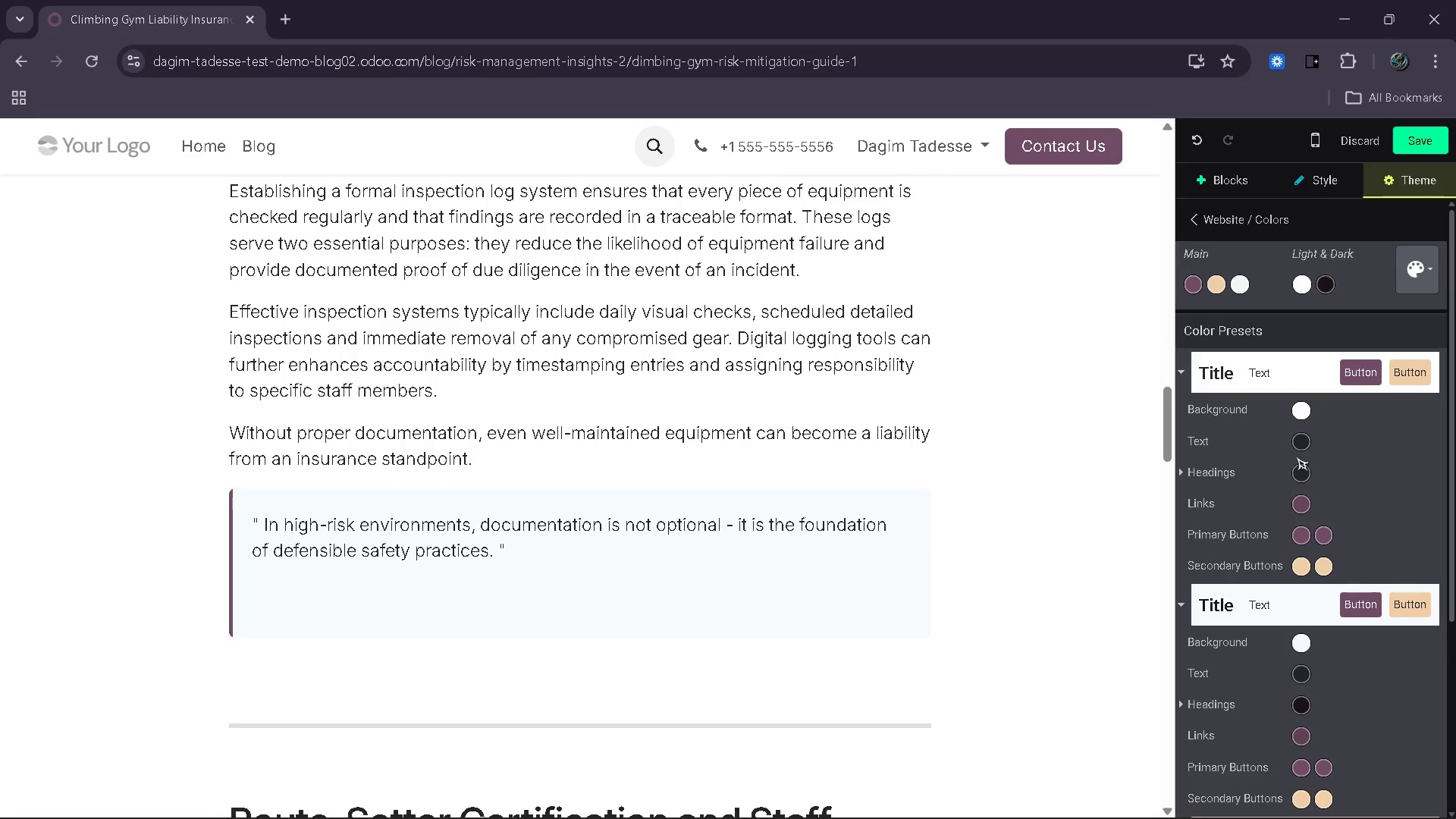 
wait(5.34)
 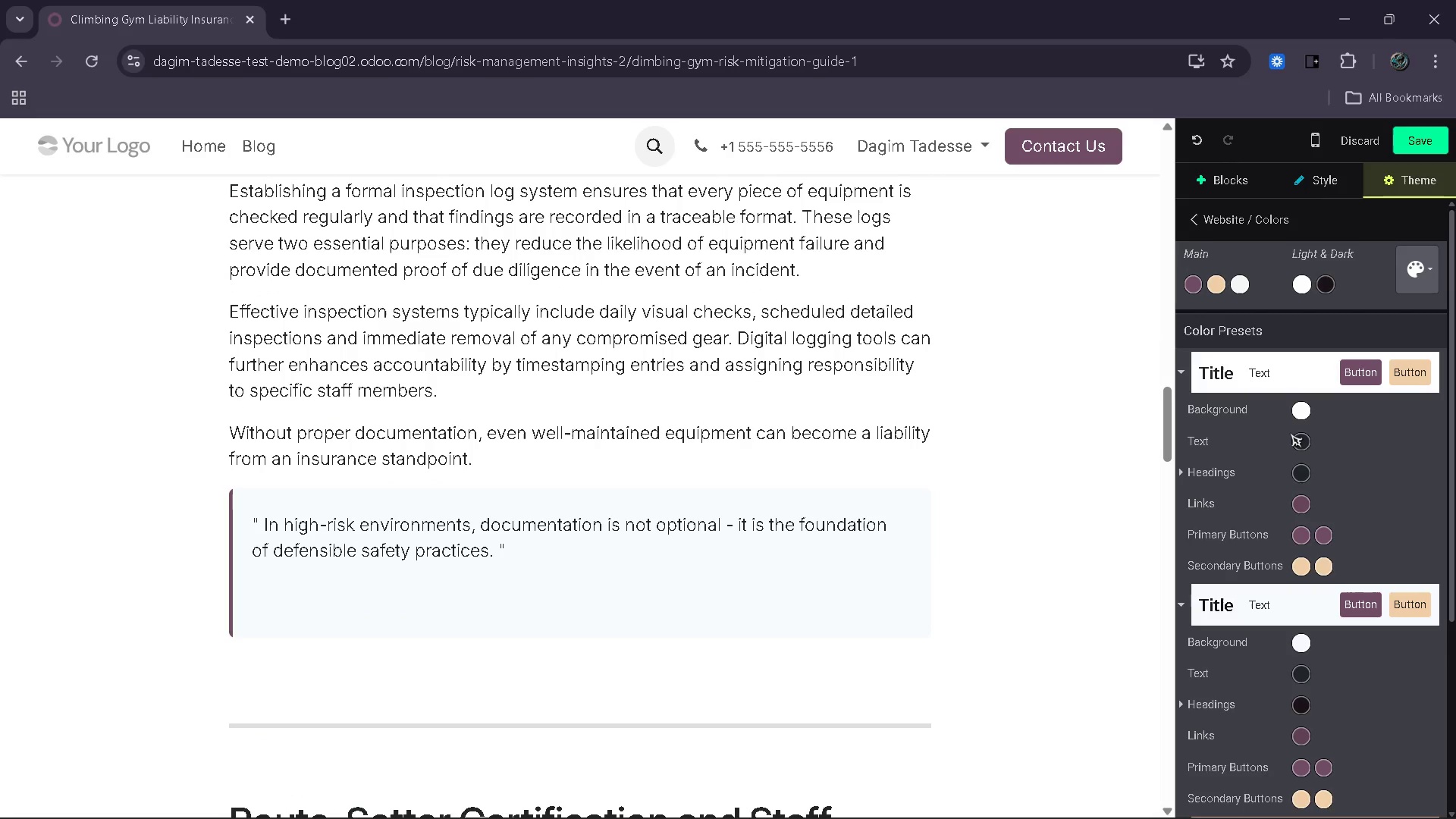 
left_click([1303, 468])
 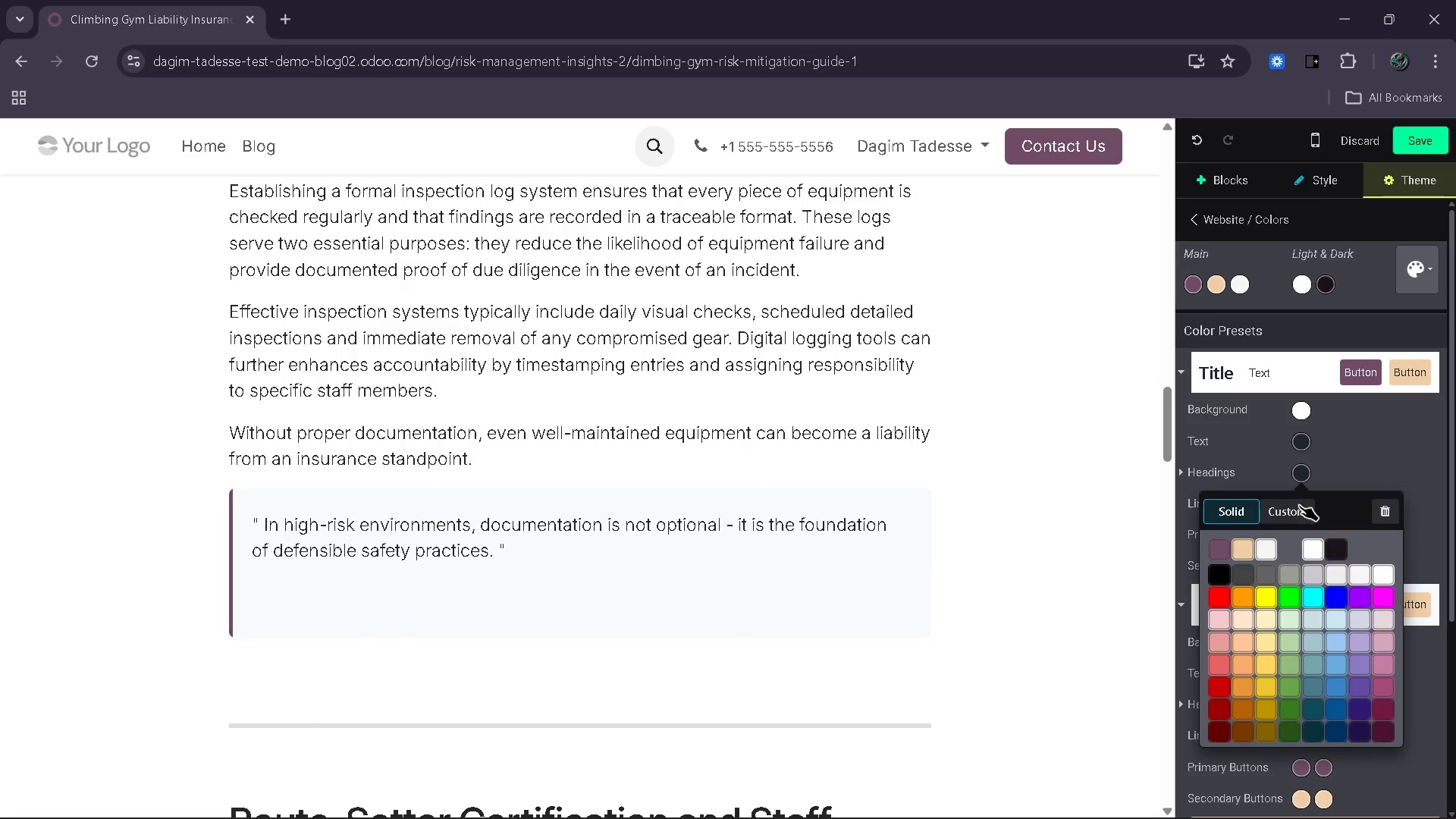 
left_click([1299, 505])
 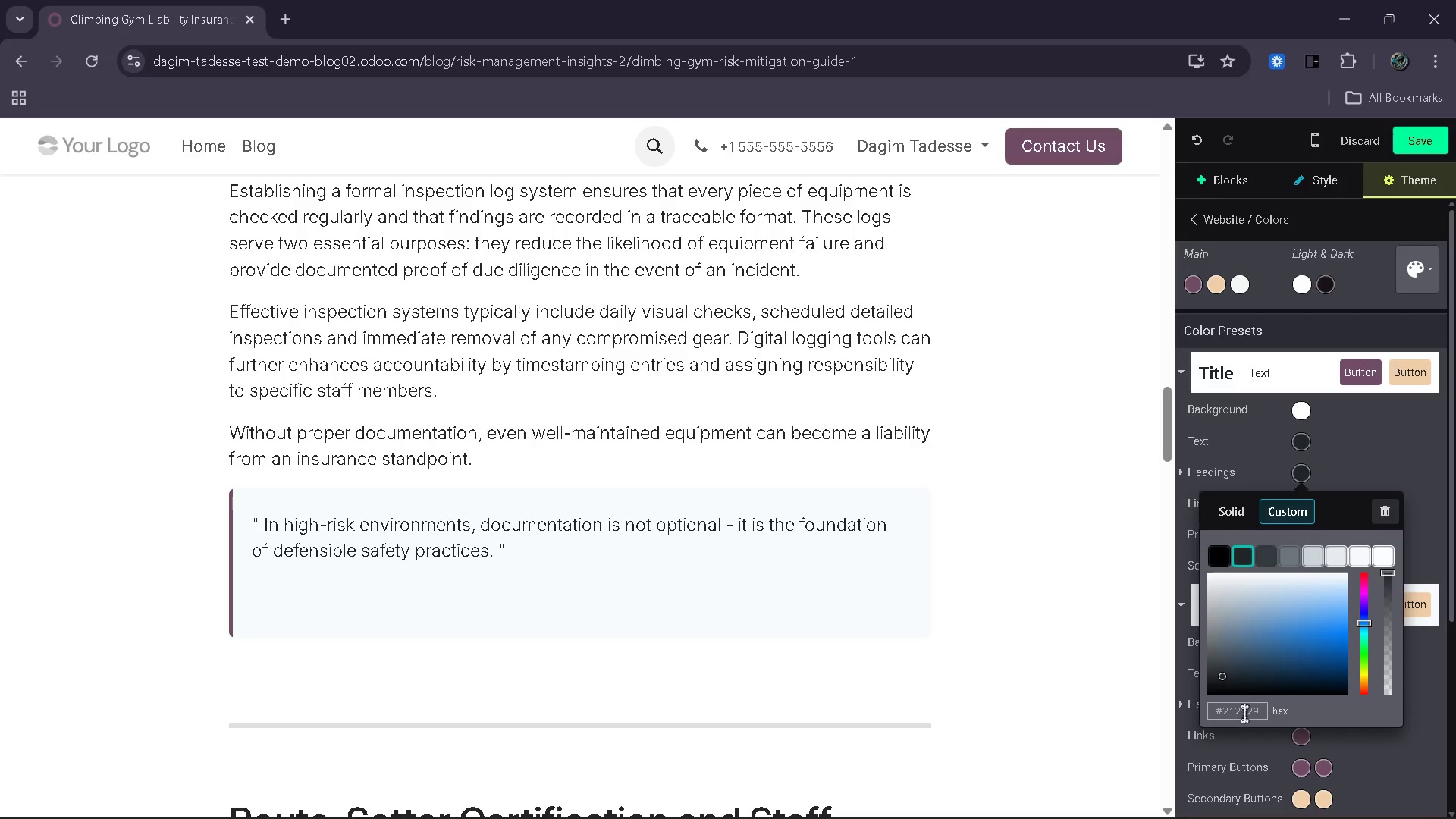 
left_click([1244, 714])
 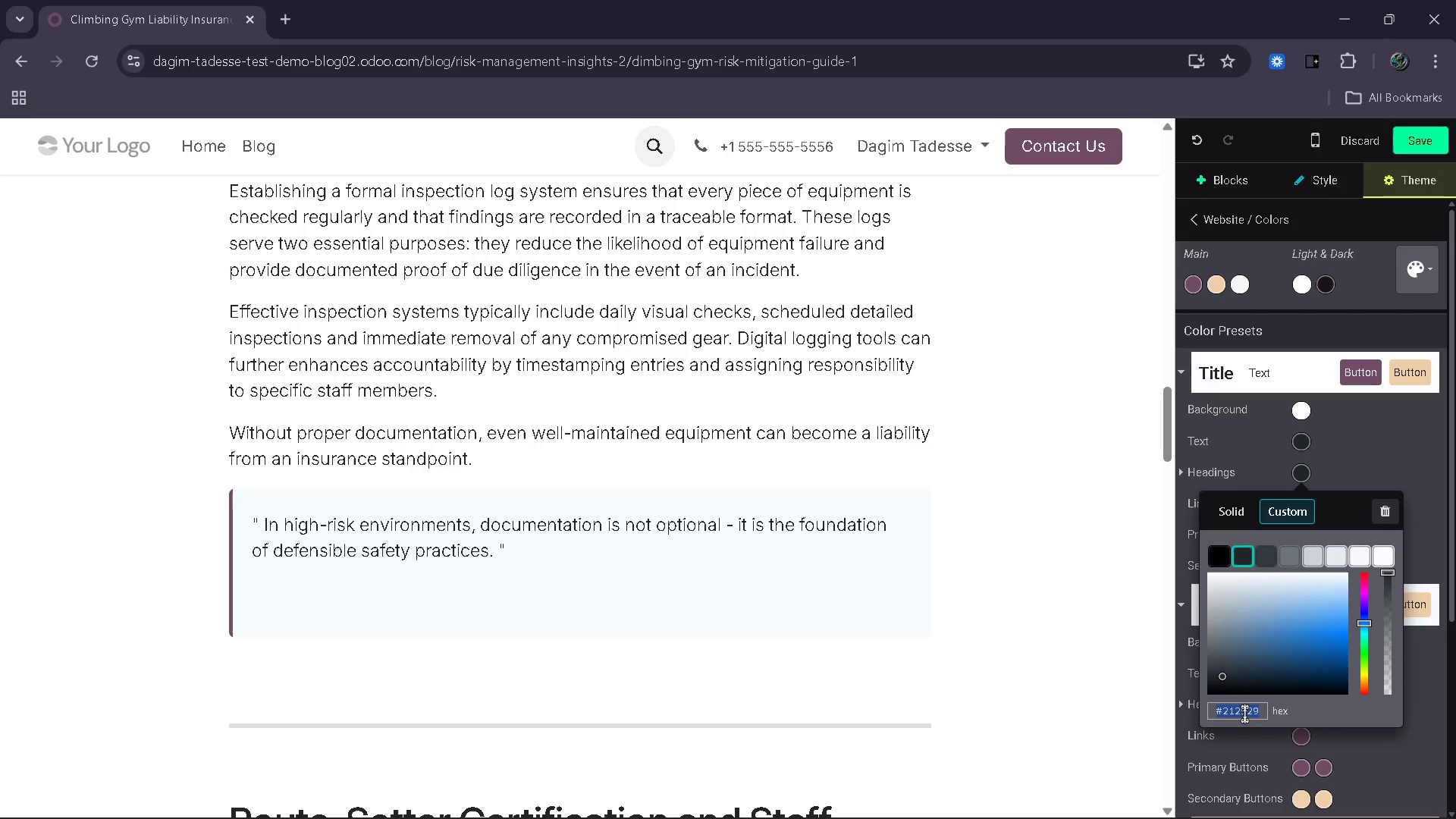 
left_click([1244, 714])
 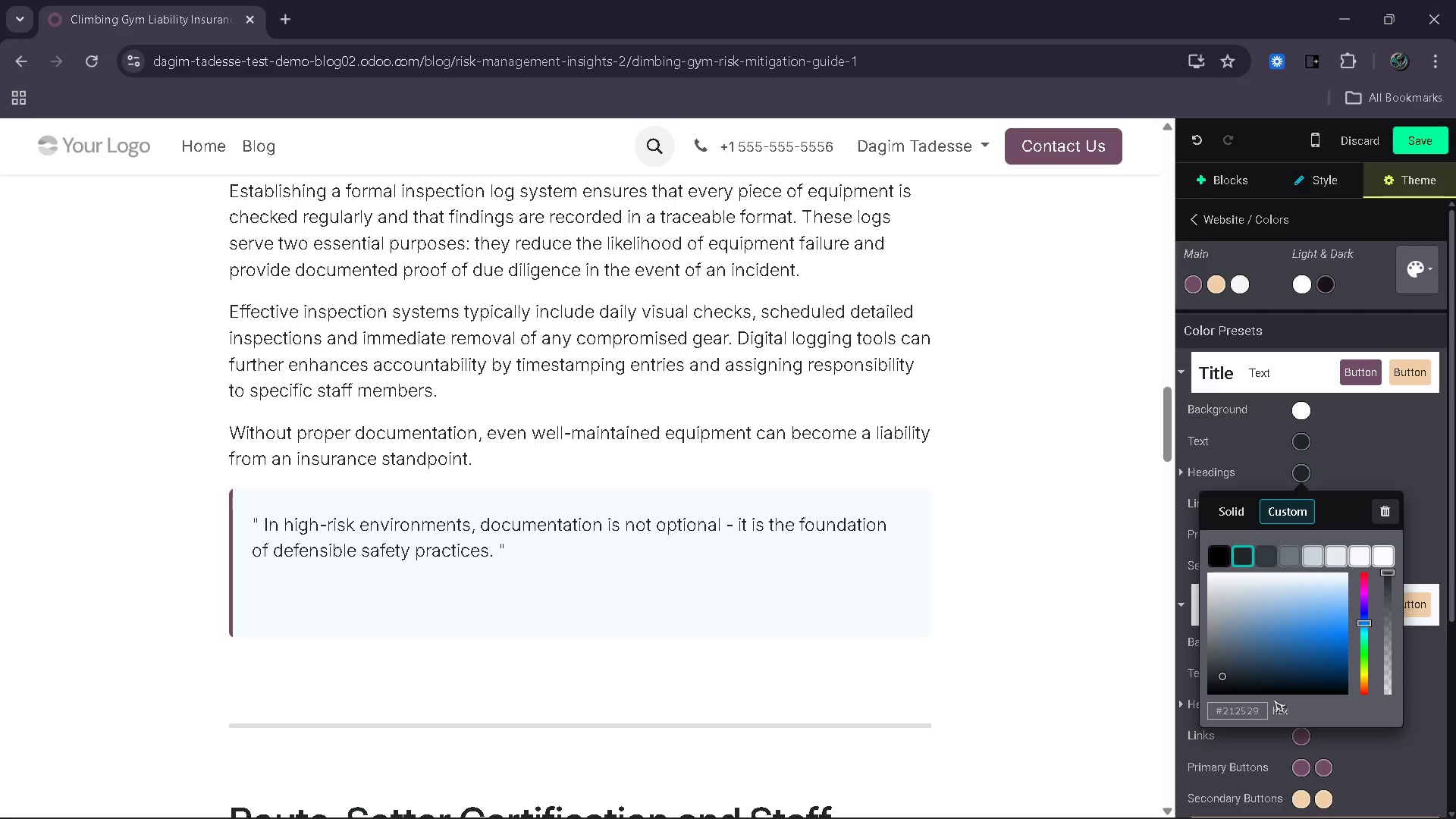 
key(Backspace)
 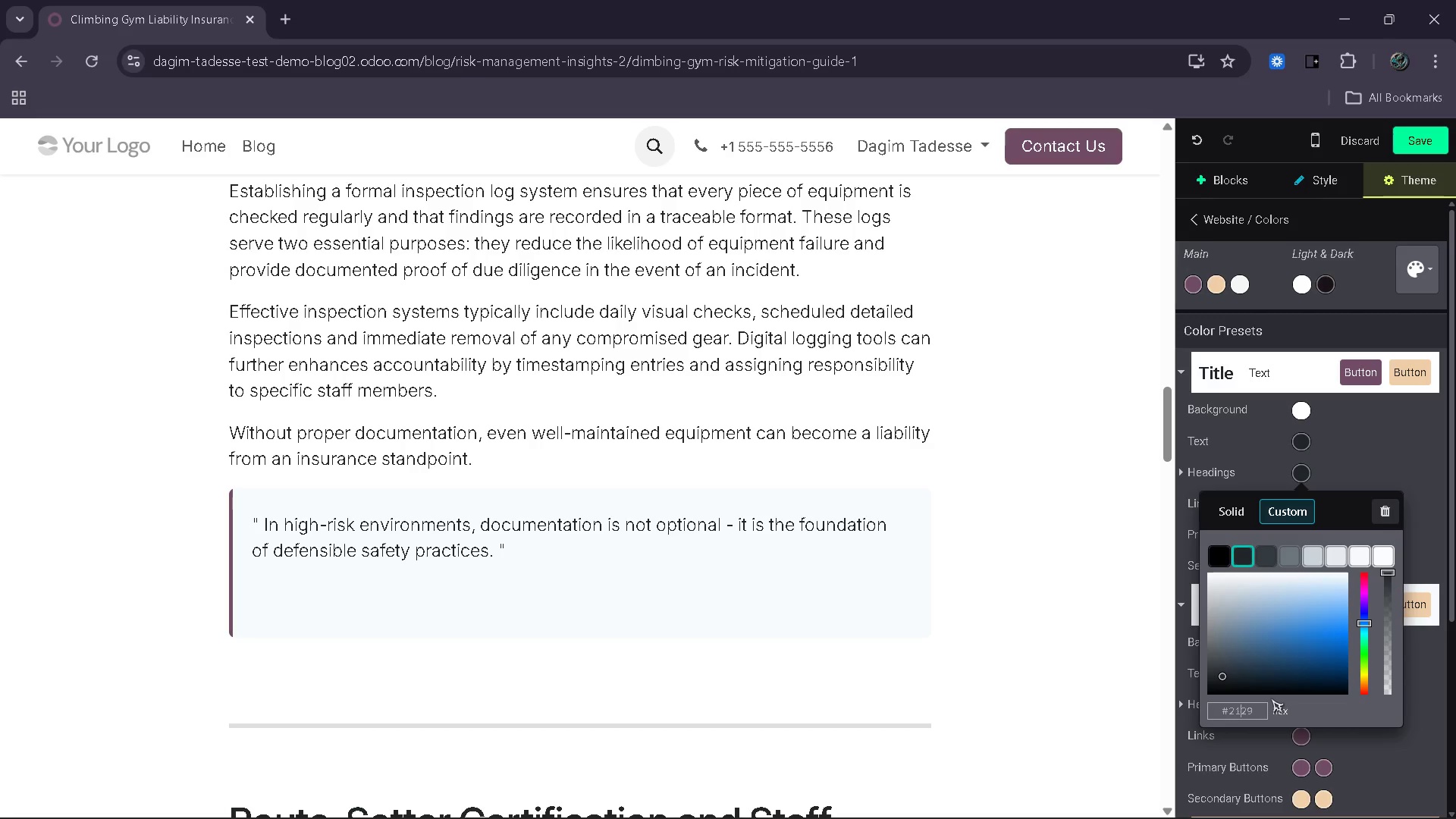 
key(Backspace)
 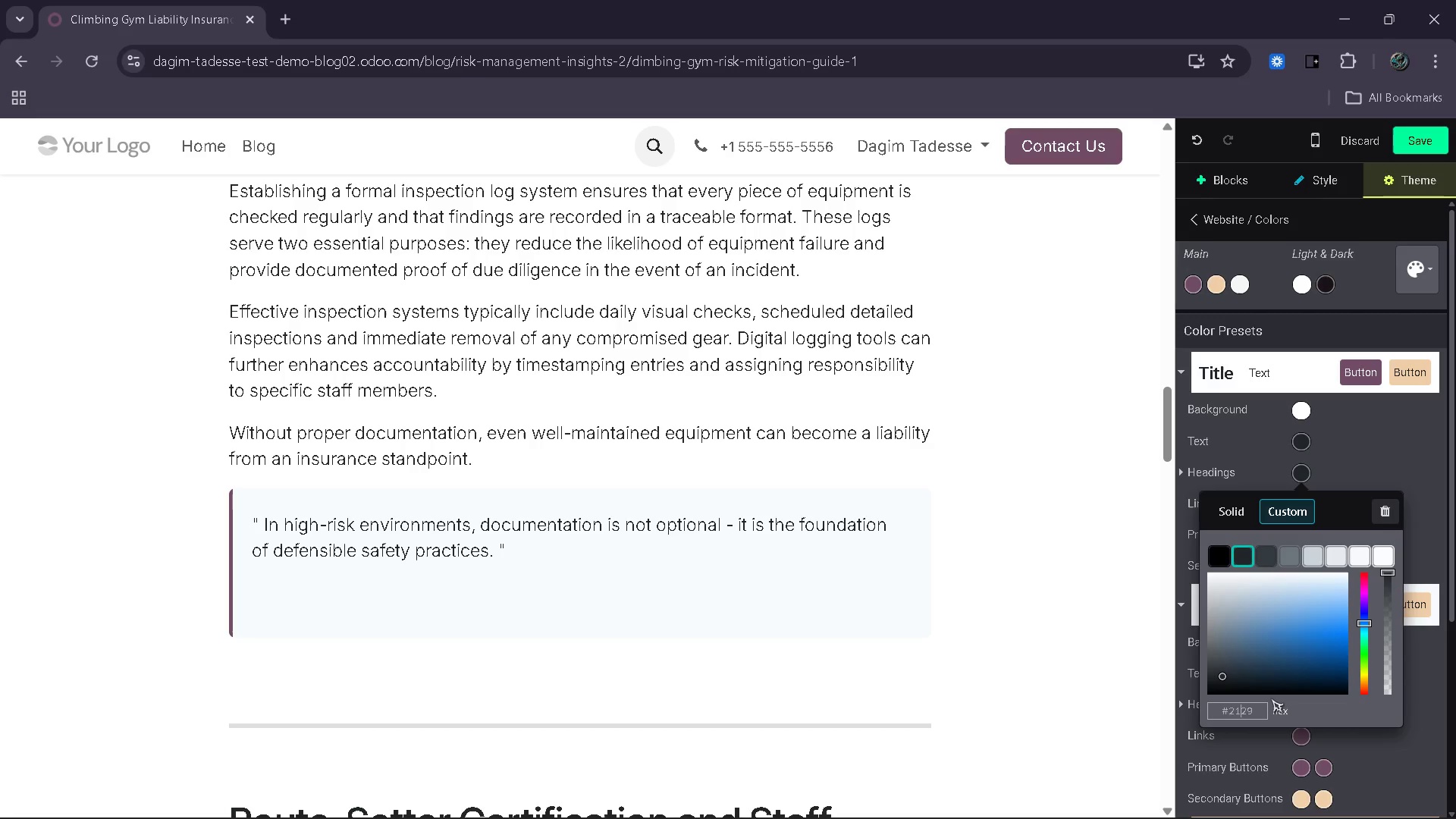 
key(Backspace)
 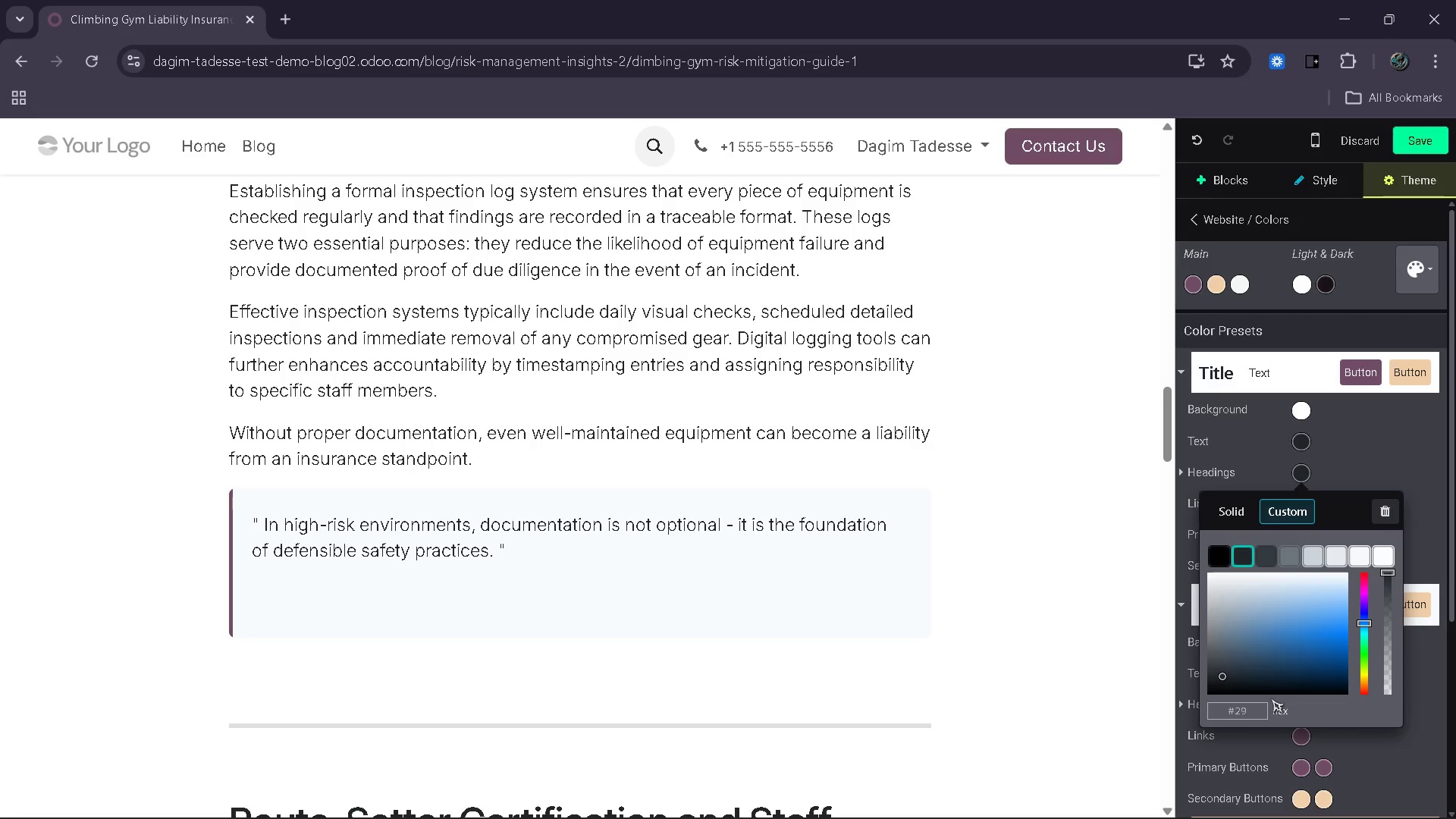 
key(Backspace)
 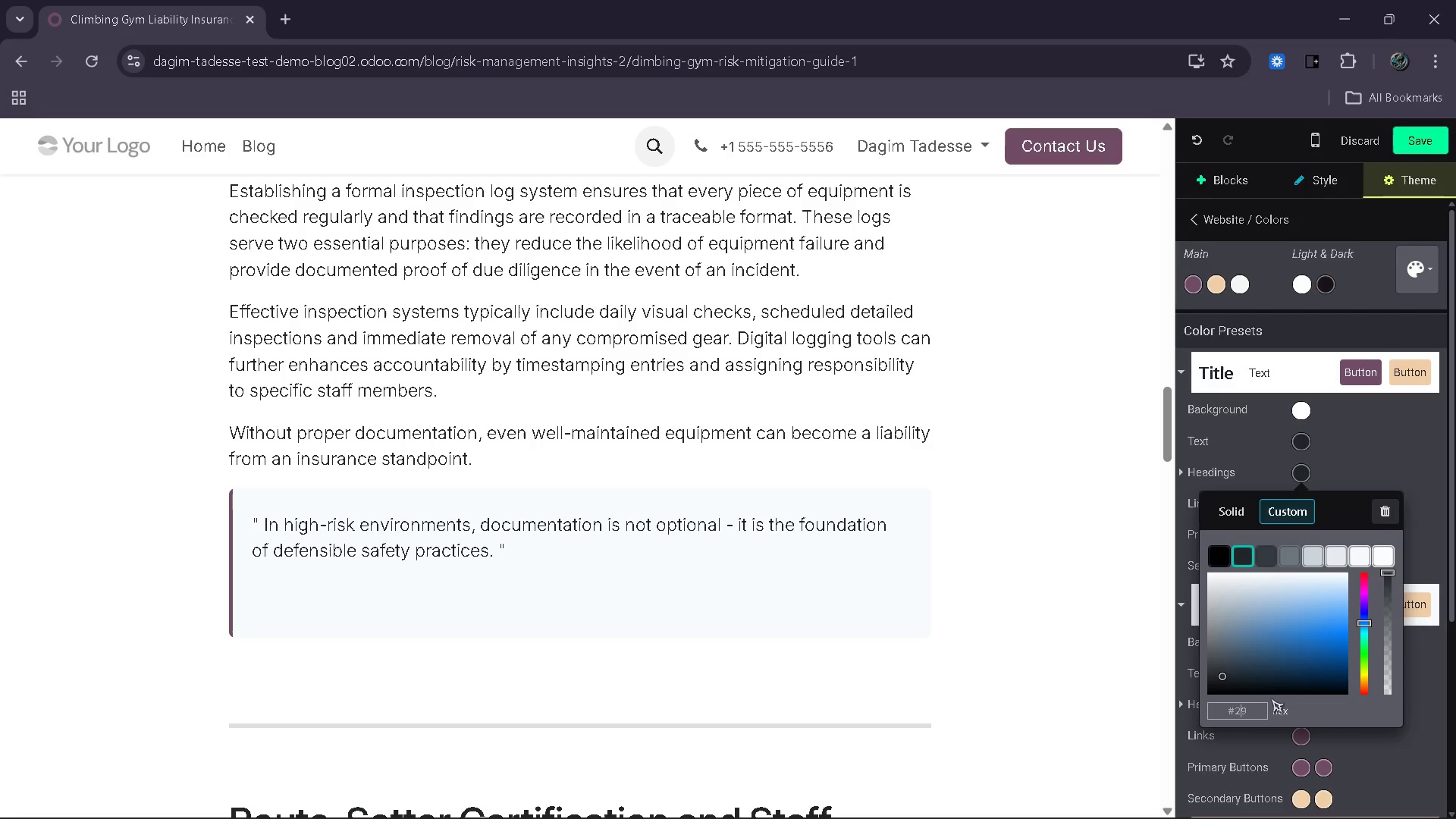 
key(ArrowRight)
 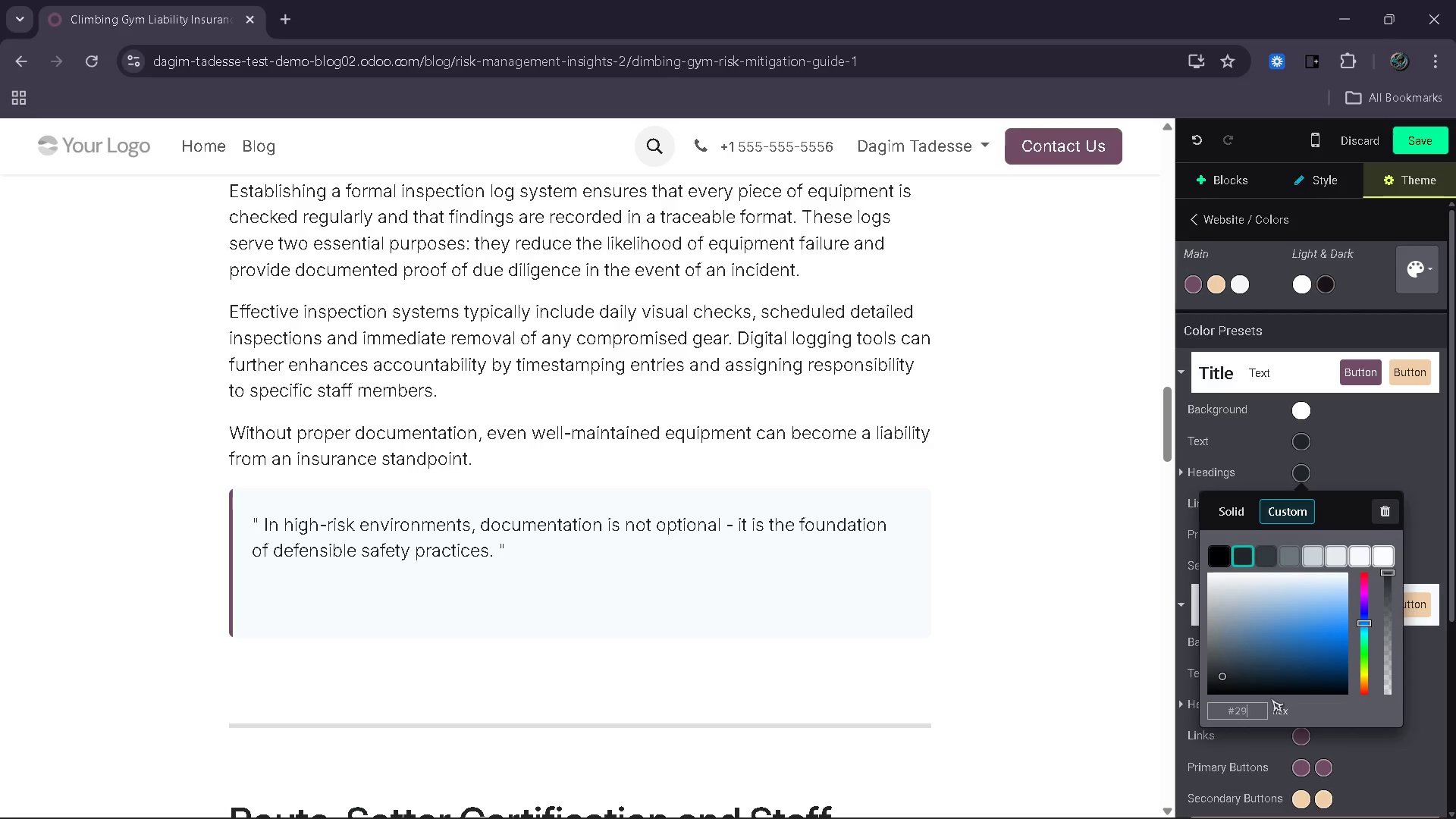 
key(ArrowRight)
 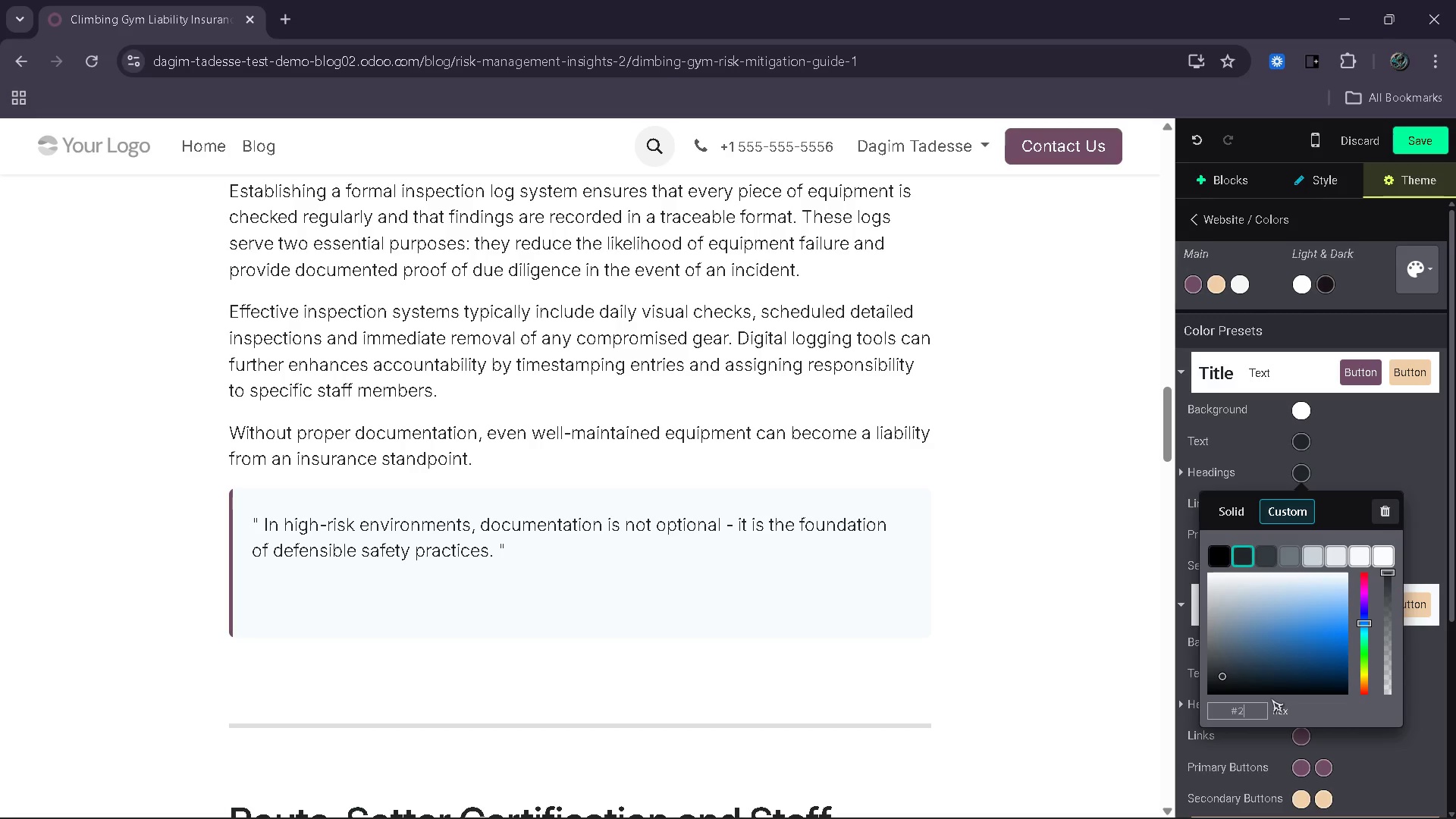 
key(Backspace)
key(Backspace)
type(0f172a)
 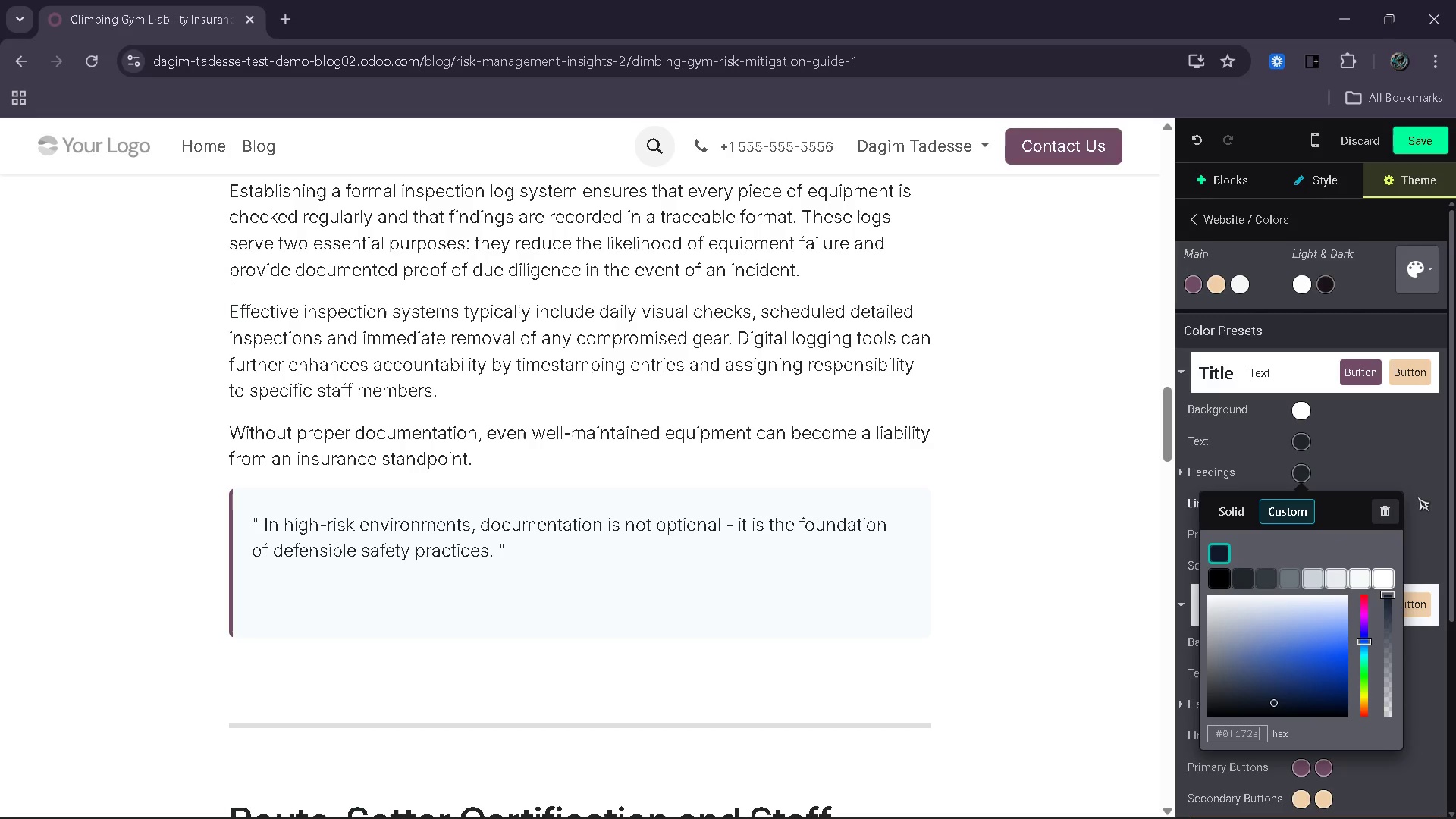 
left_click([1426, 483])
 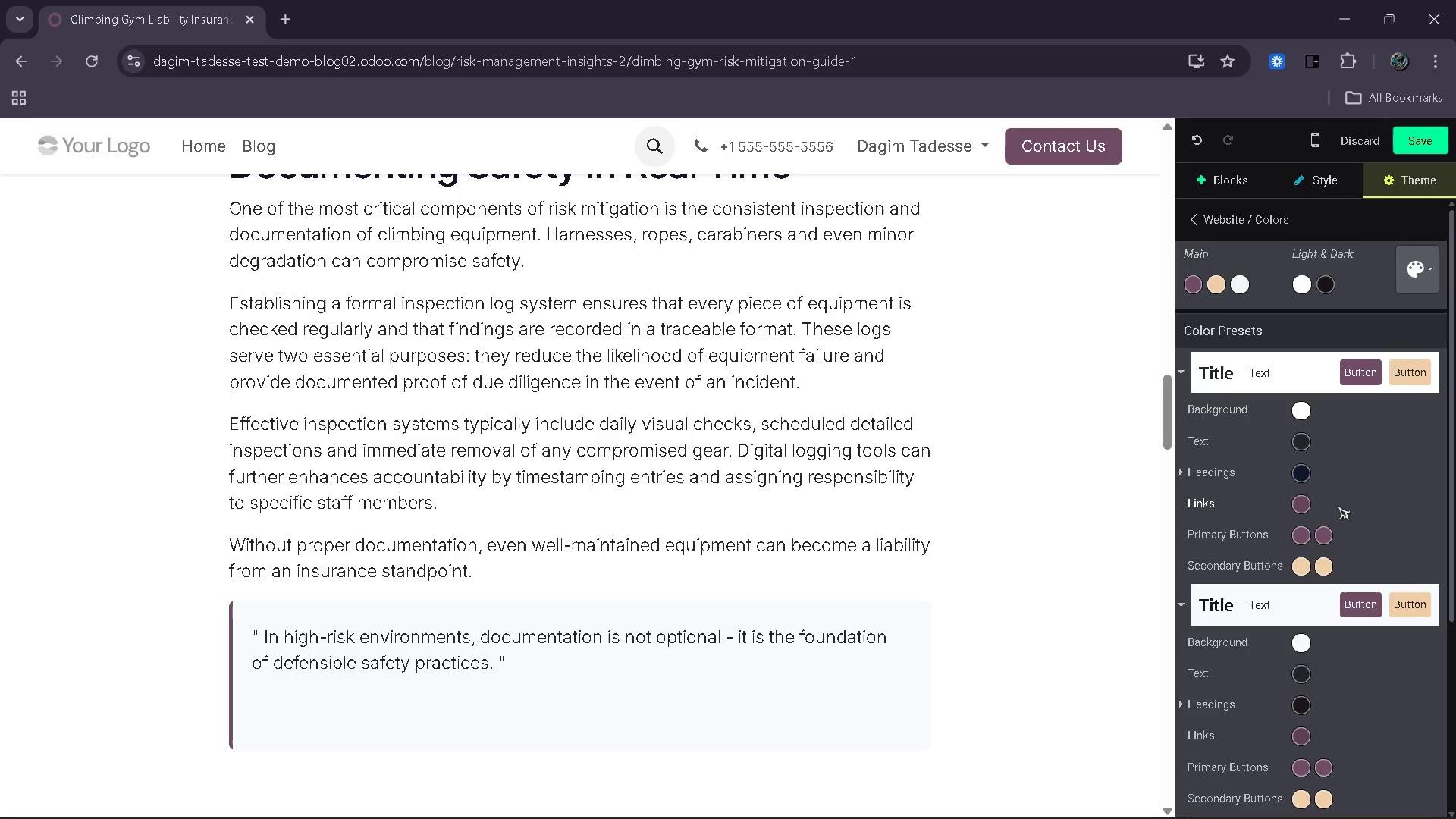 
left_click([1301, 439])
 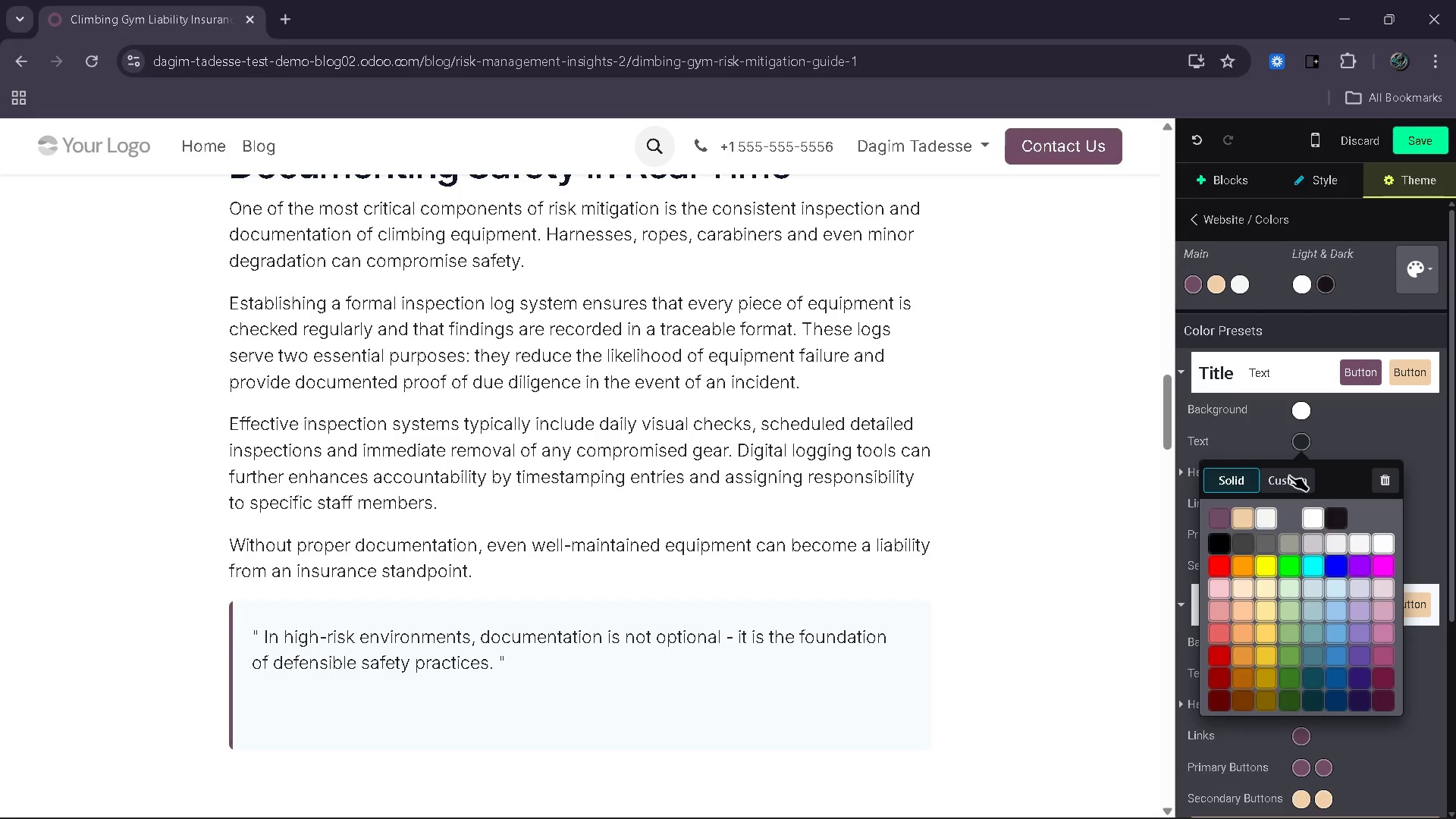 
left_click([1289, 475])
 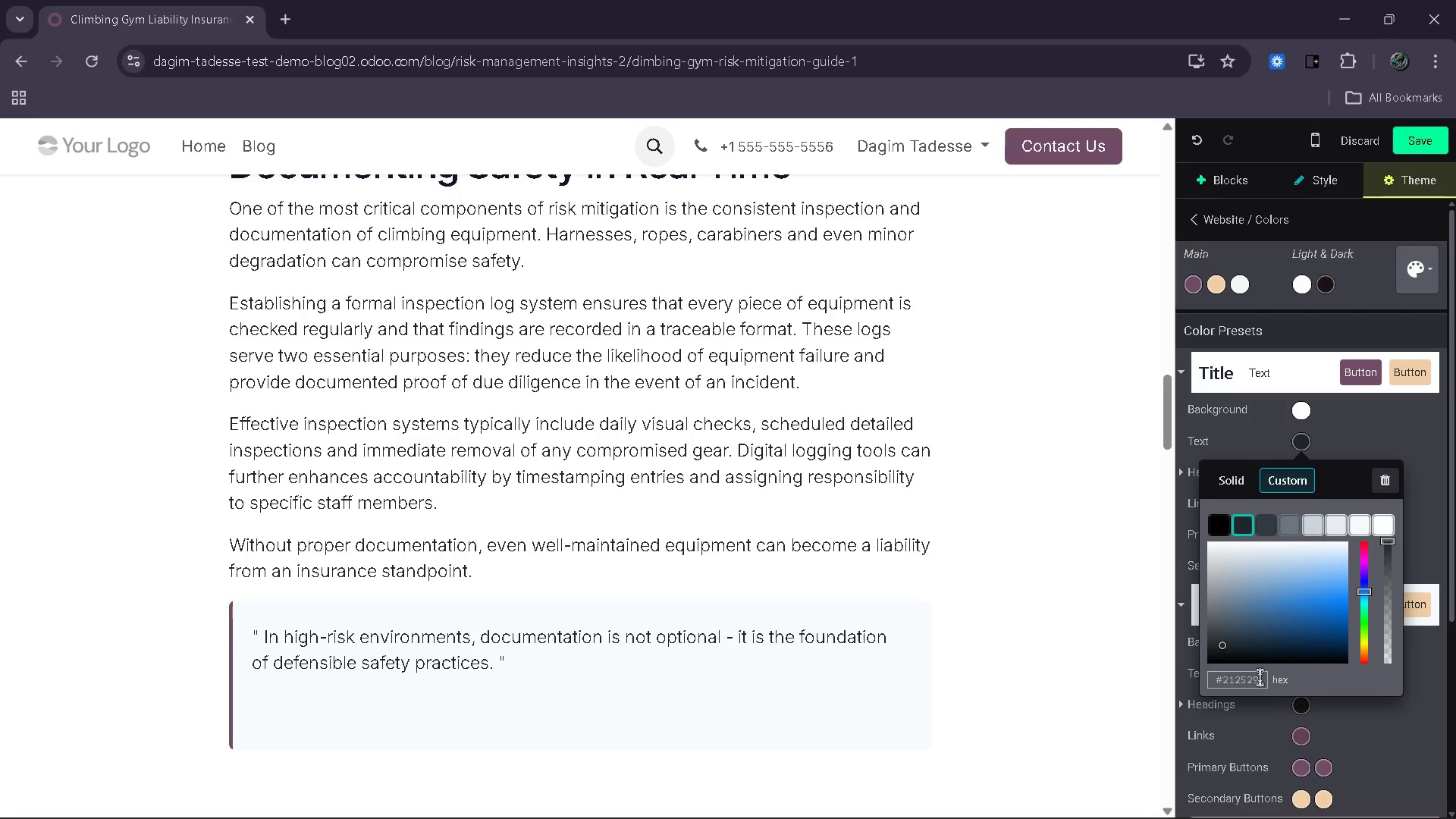 
left_click([1260, 673])
 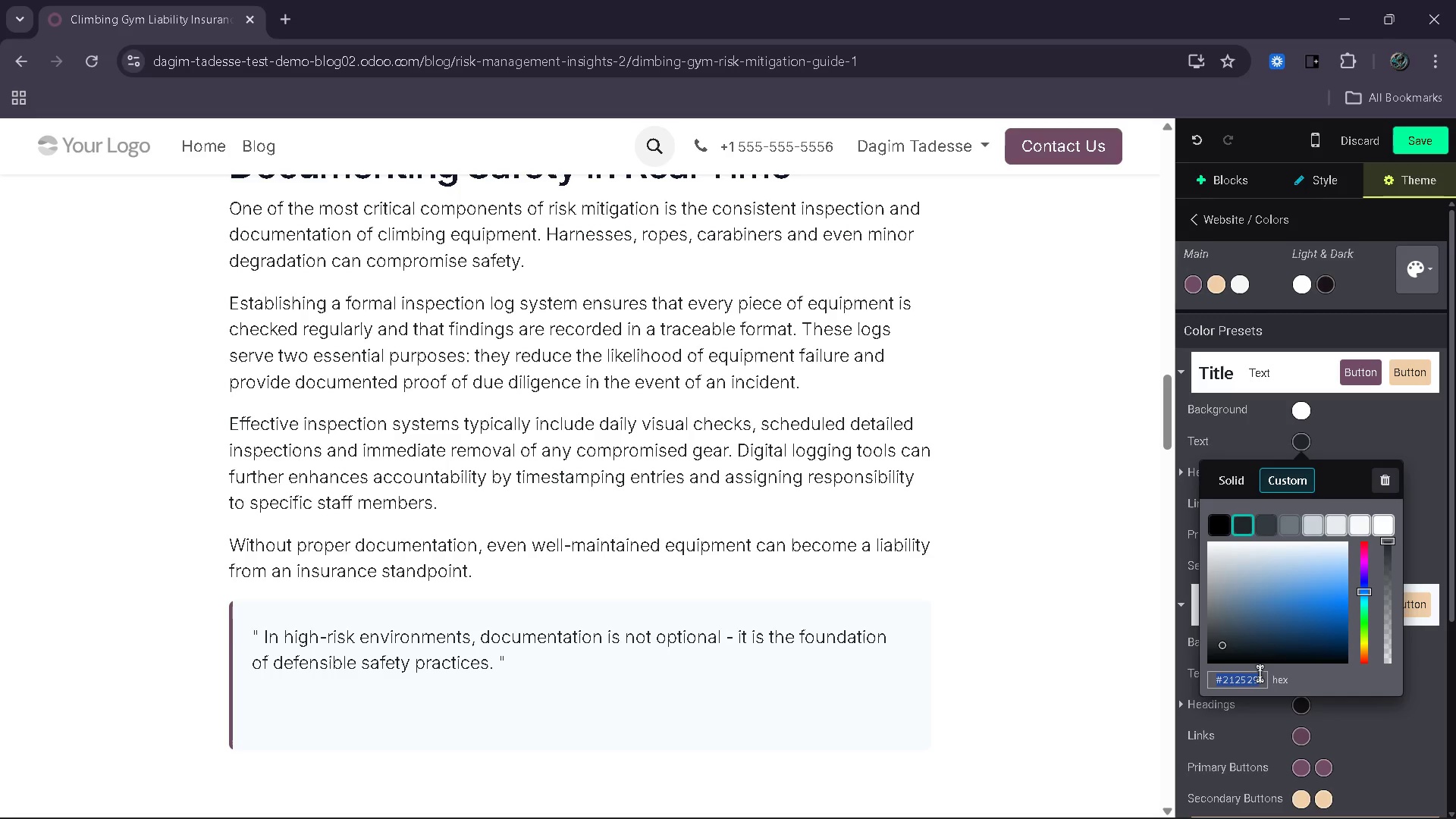 
type(#334155)
 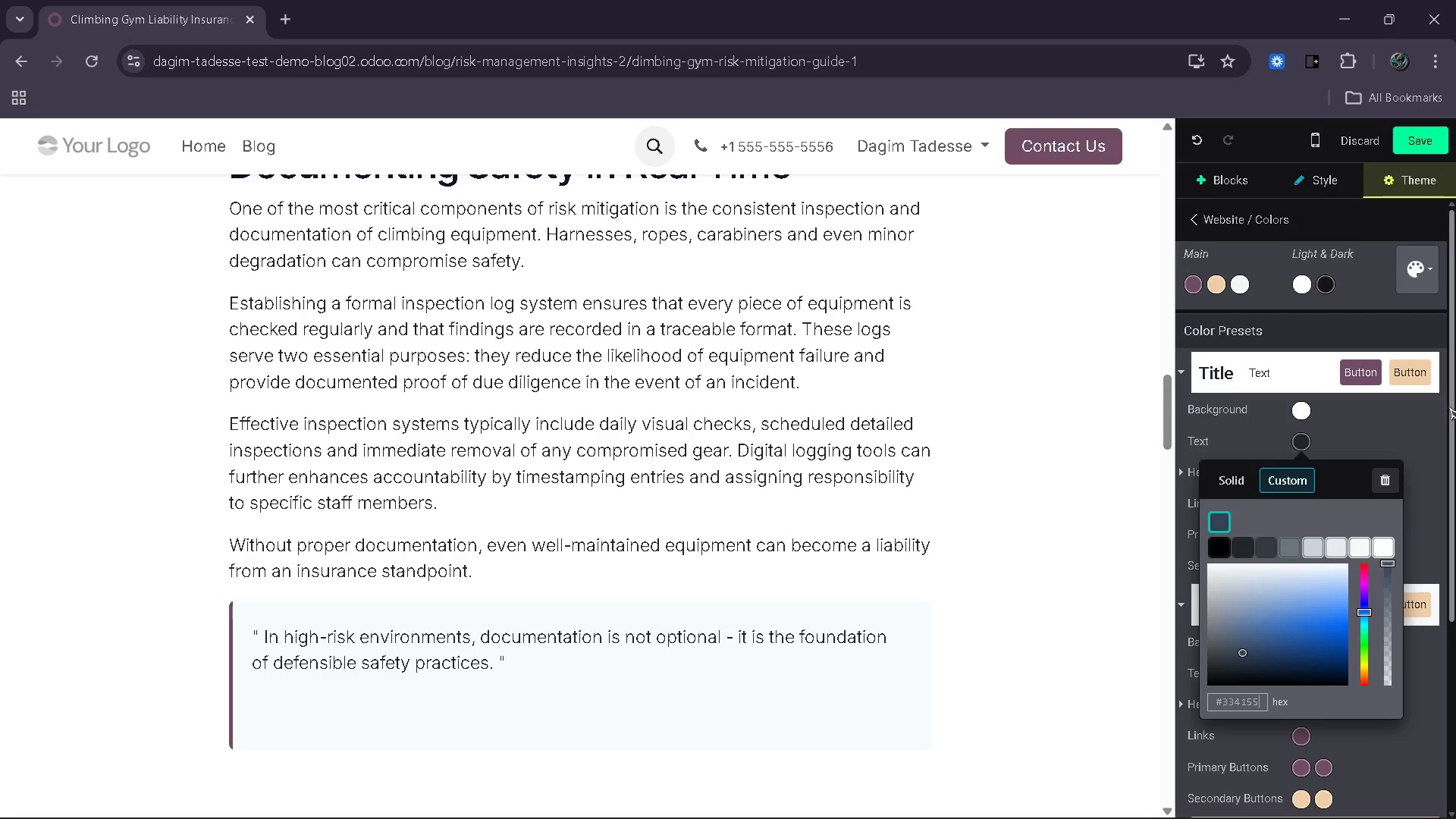 
left_click([1417, 442])
 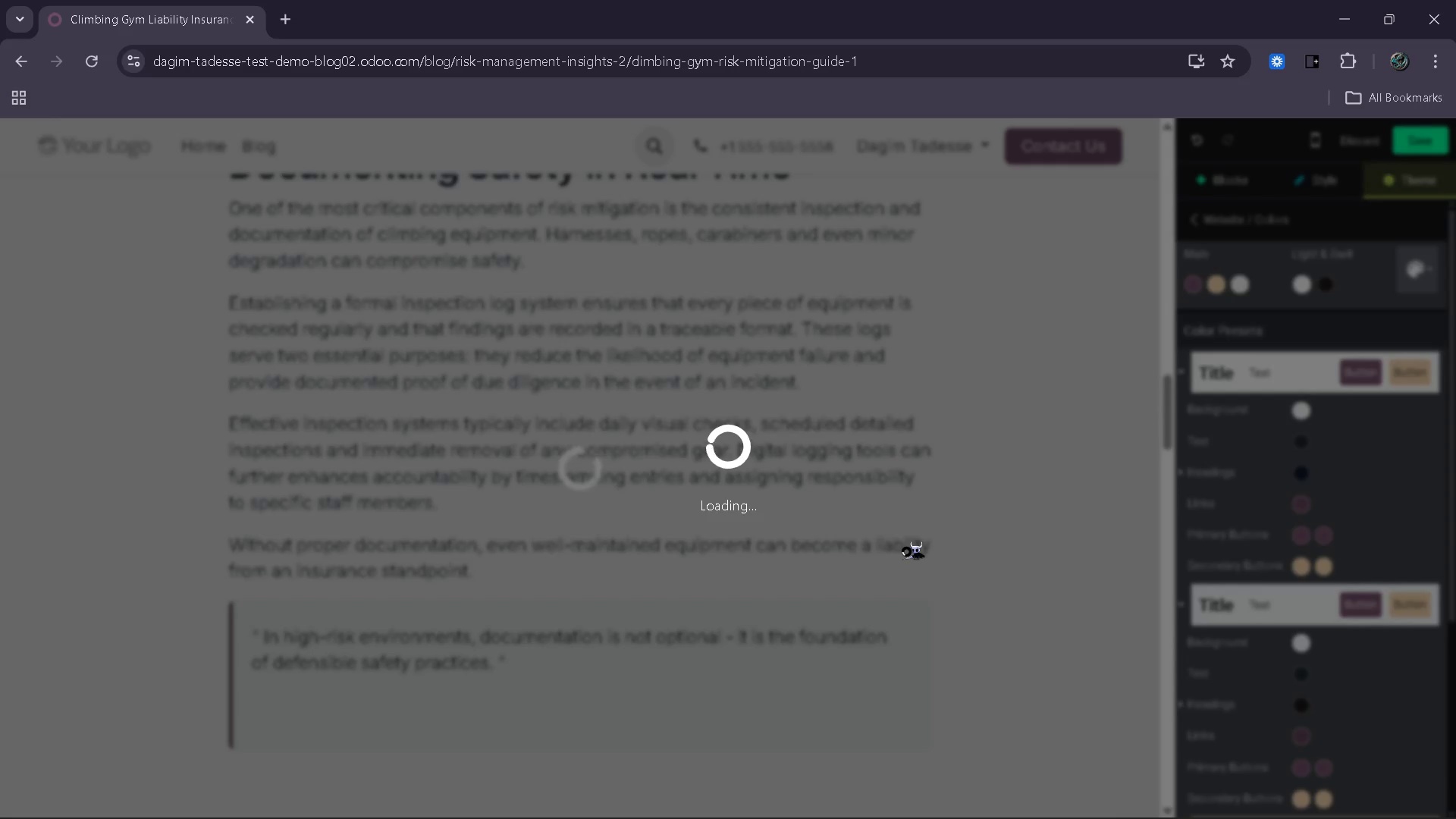 
wait(8.38)
 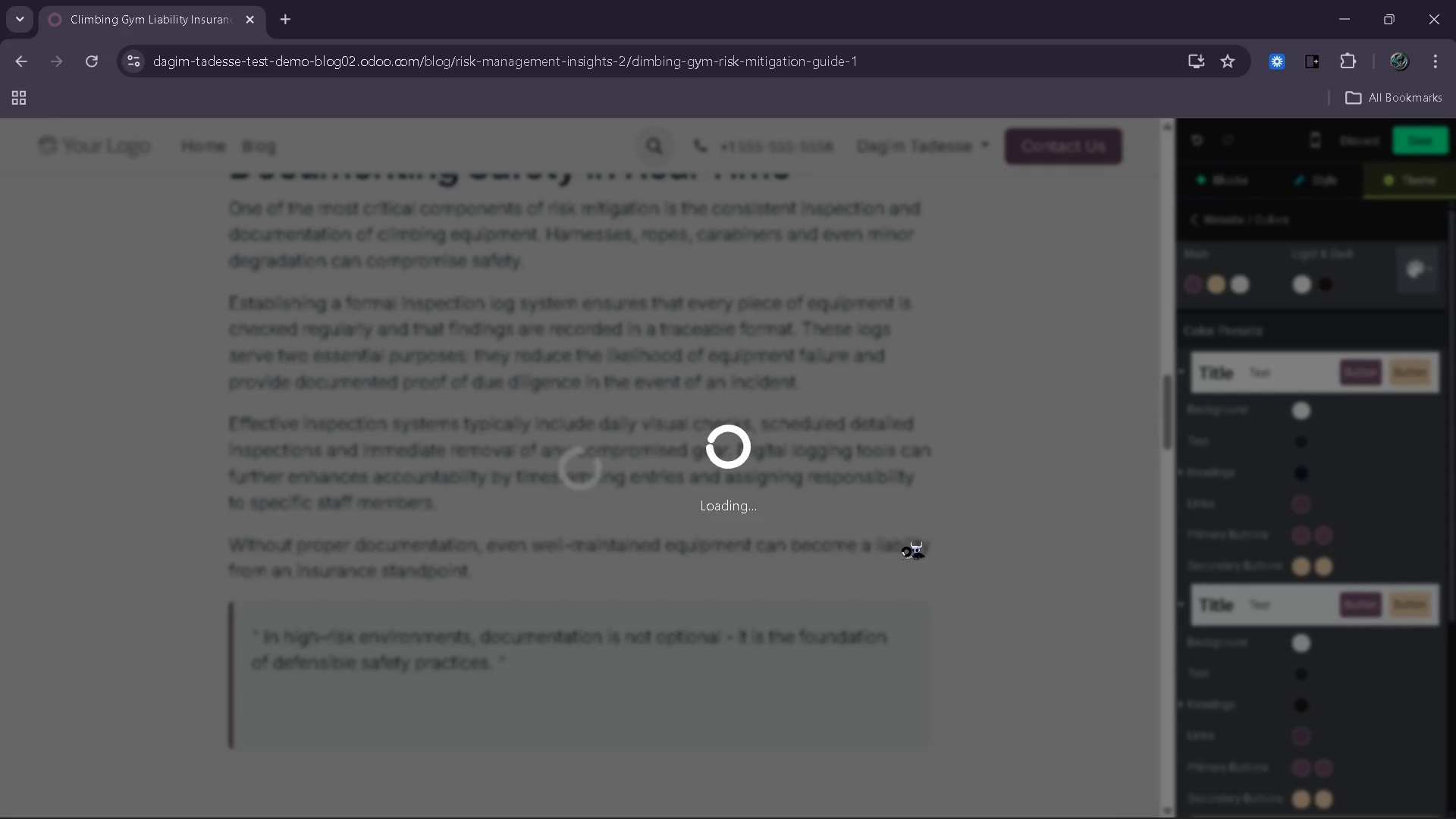 
left_click([1298, 567])
 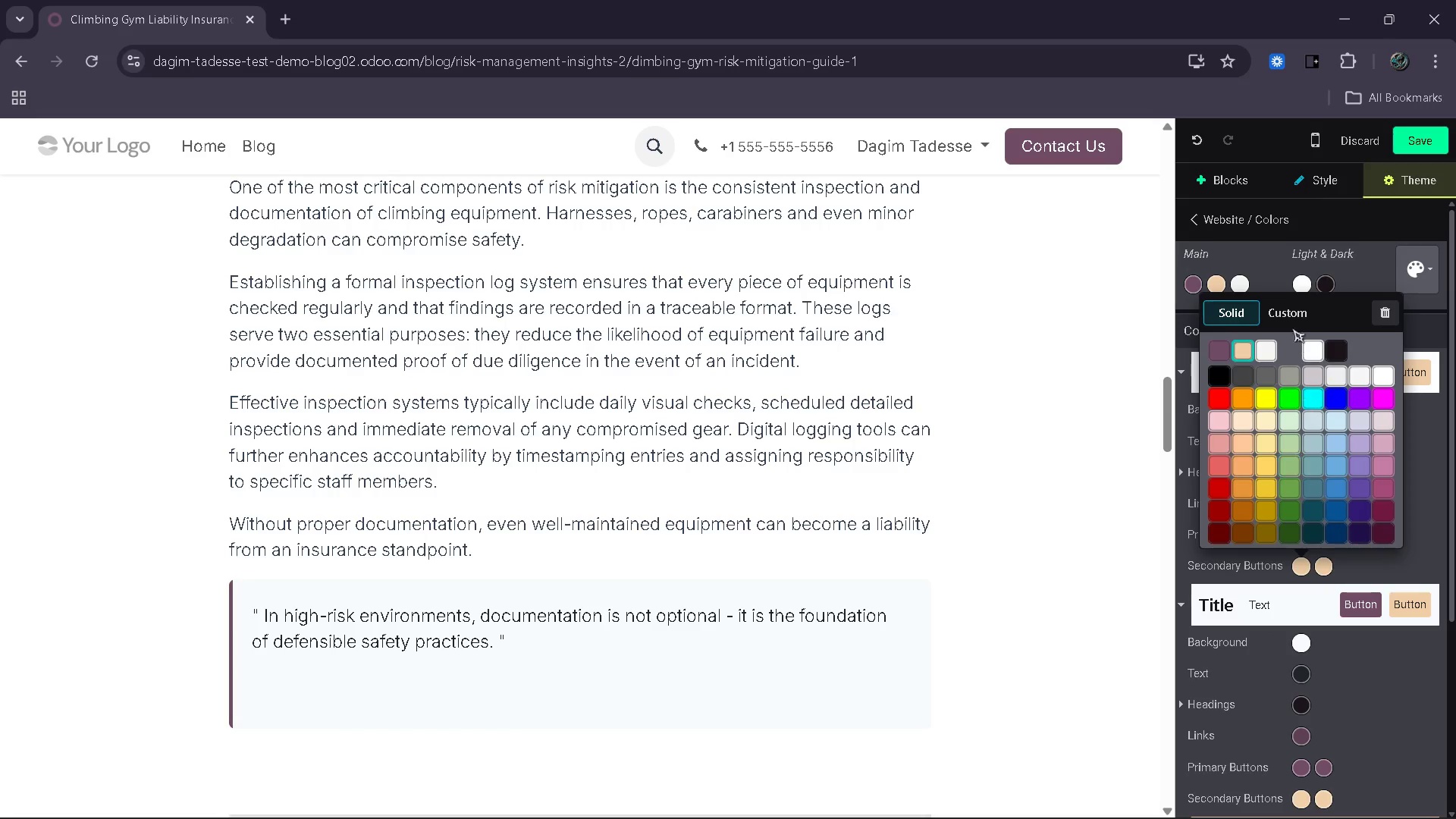 
left_click([1287, 306])
 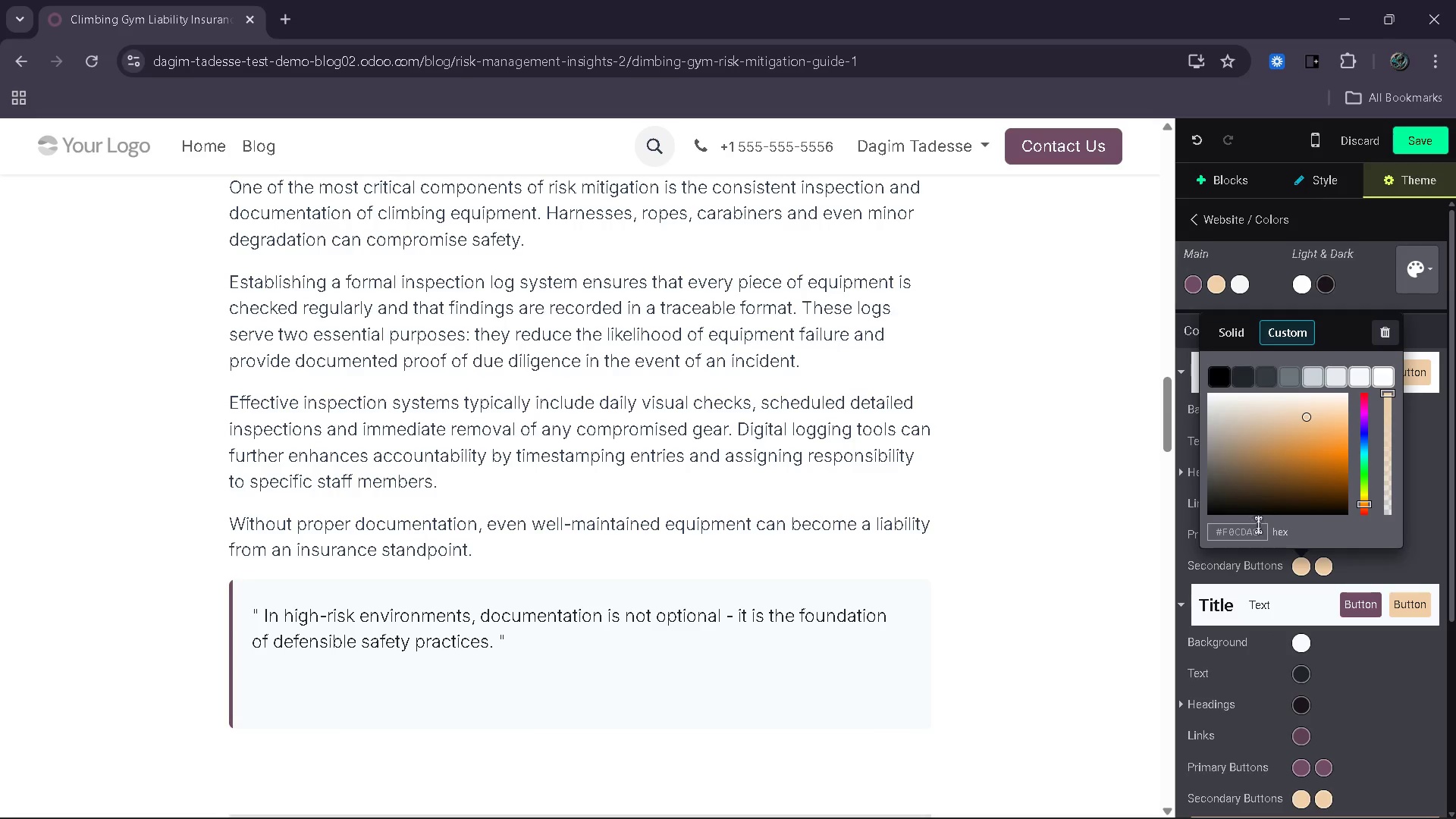 
left_click_drag(start_coordinate=[1258, 529], to_coordinate=[1215, 537])
 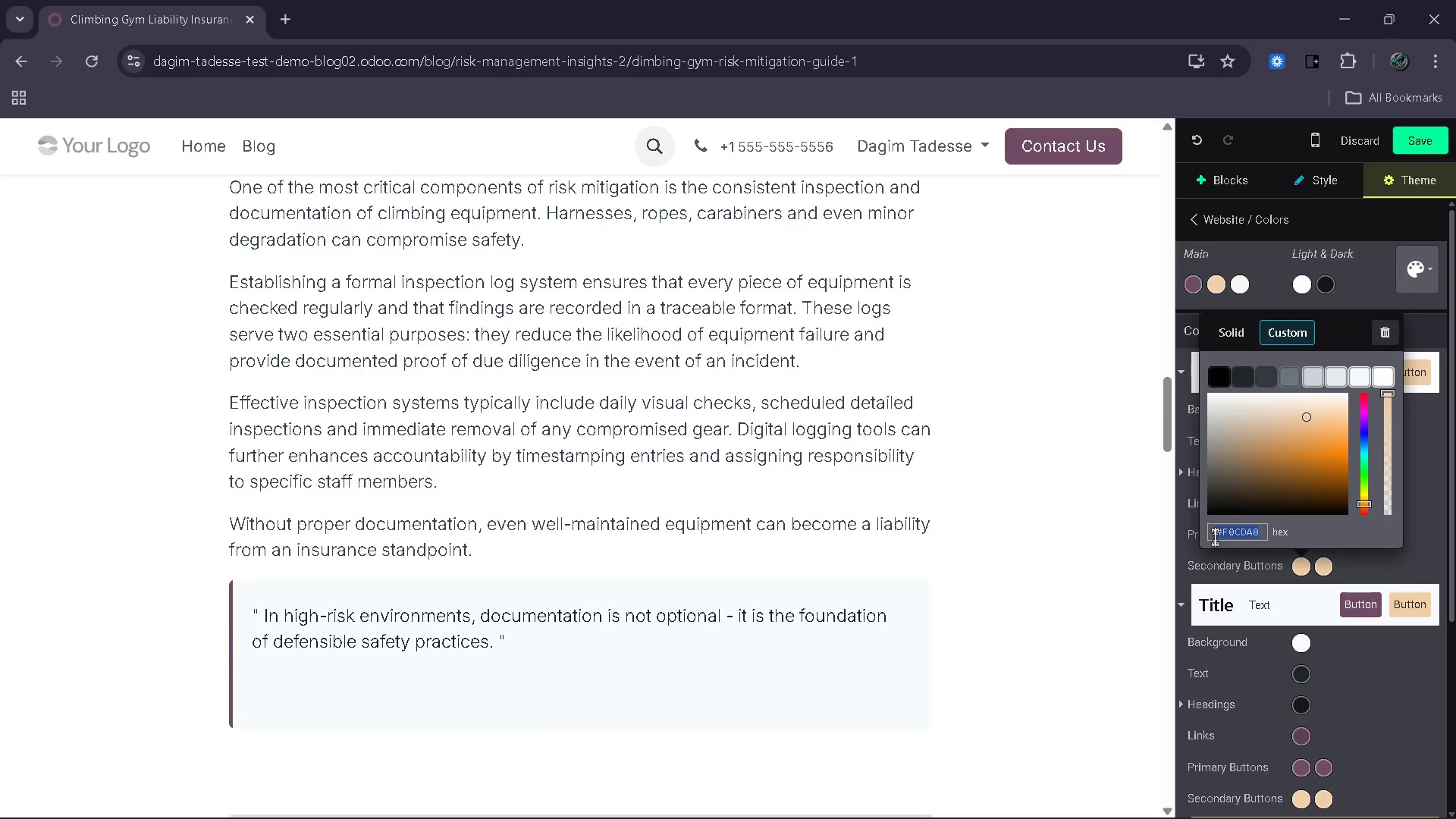 
key(Shift+ShiftLeft)
 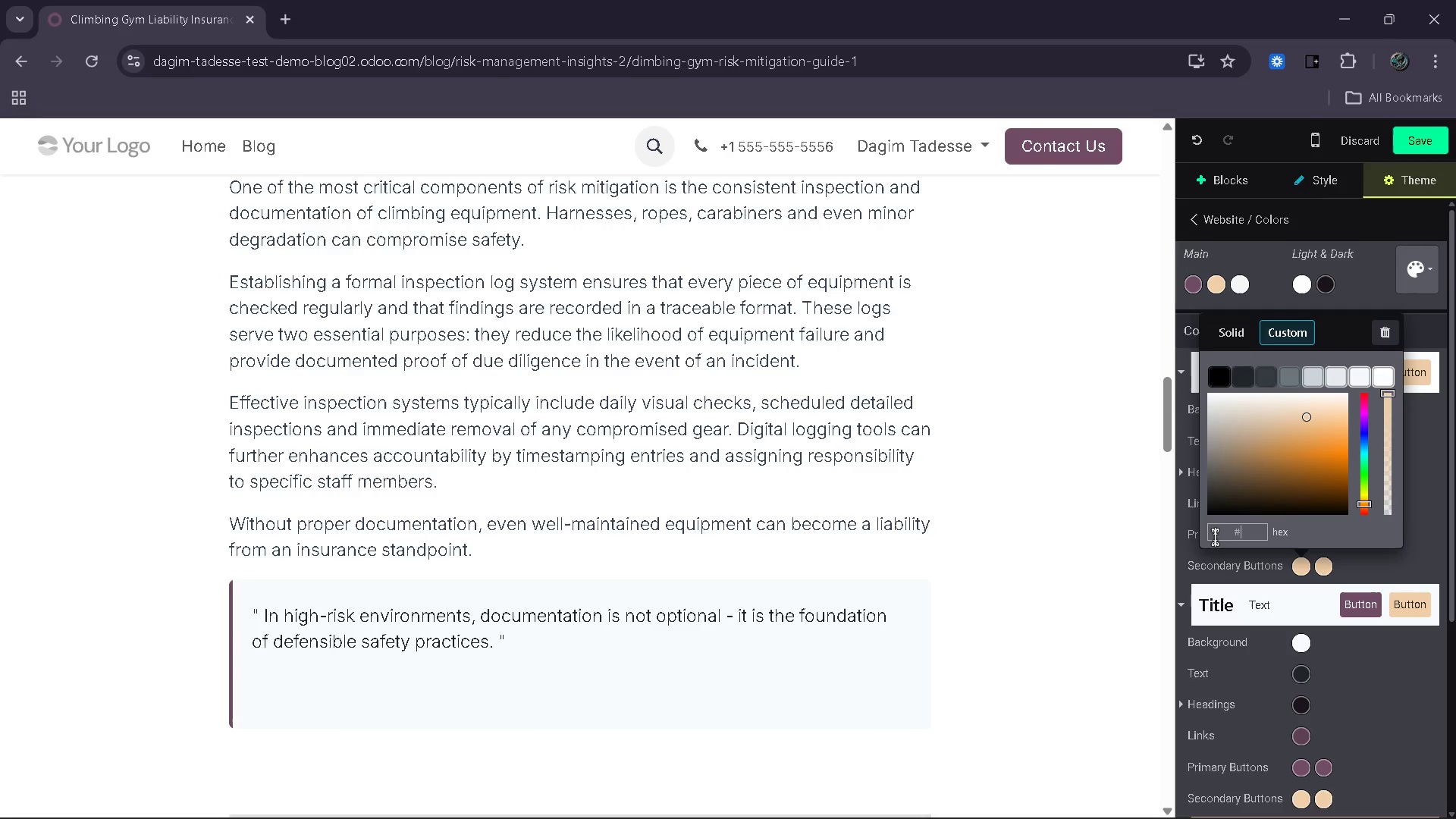 
key(Shift+3)
 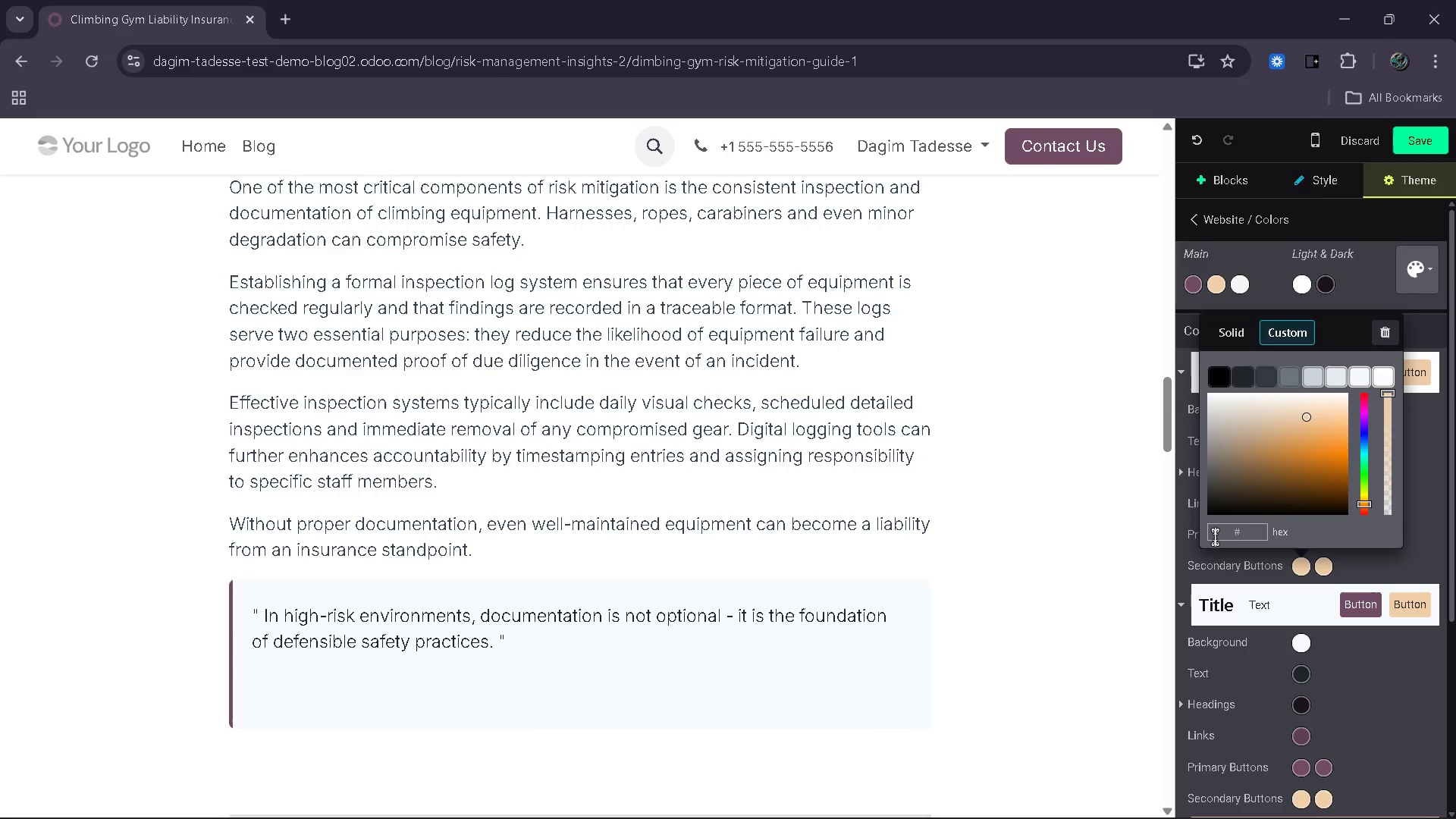 
type(1d4ed8)
 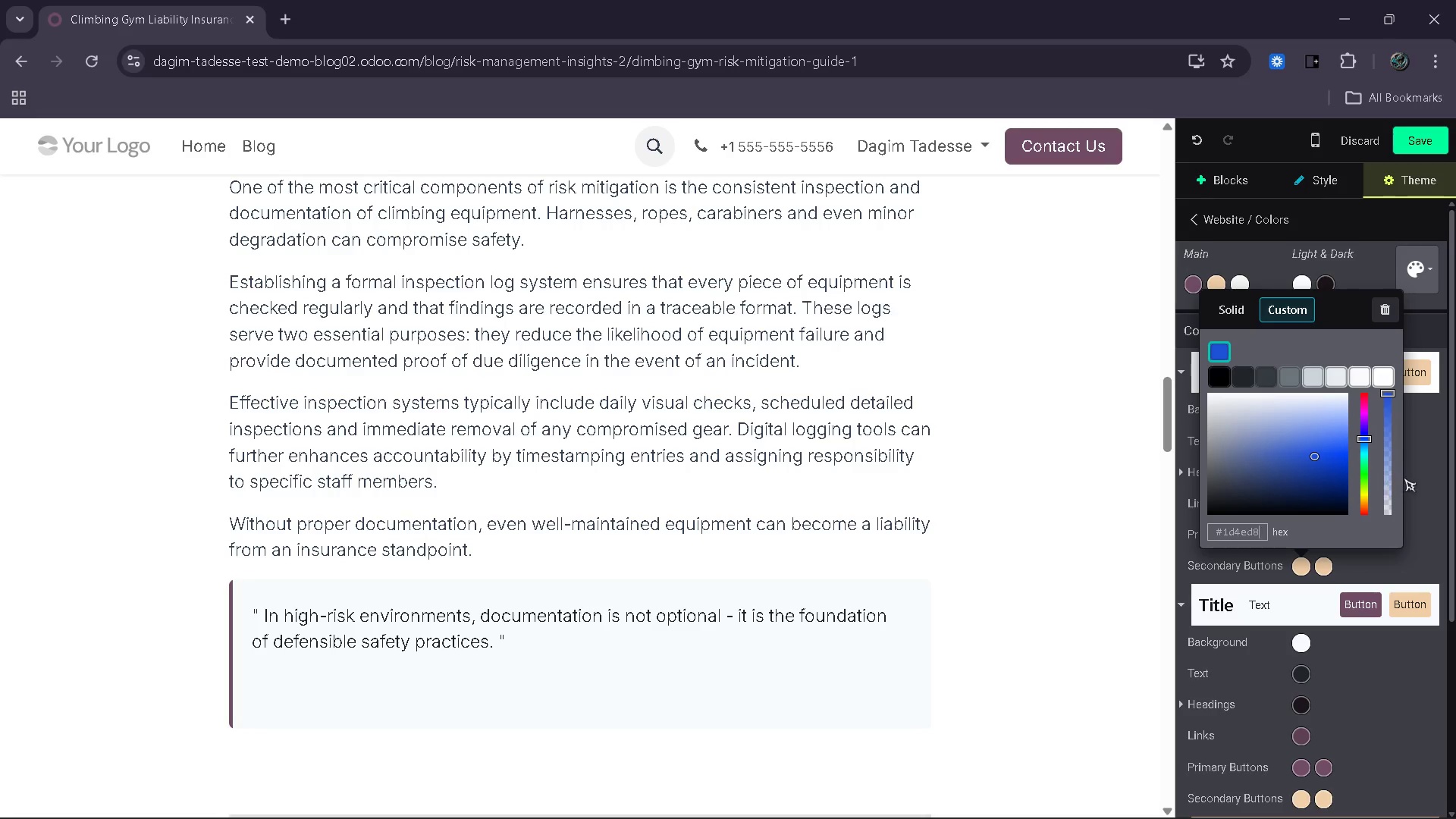 
left_click([1415, 475])
 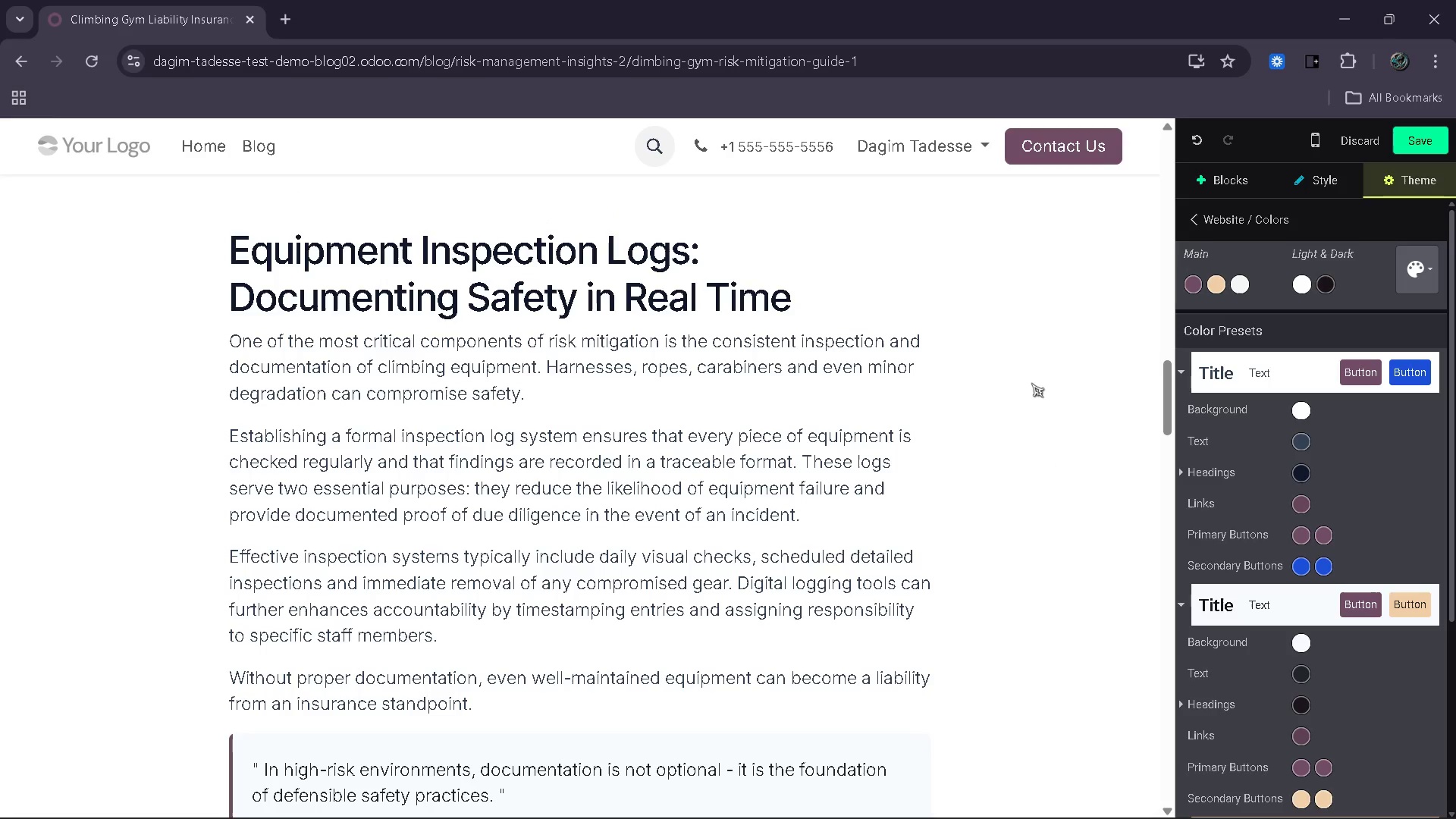 
wait(7.53)
 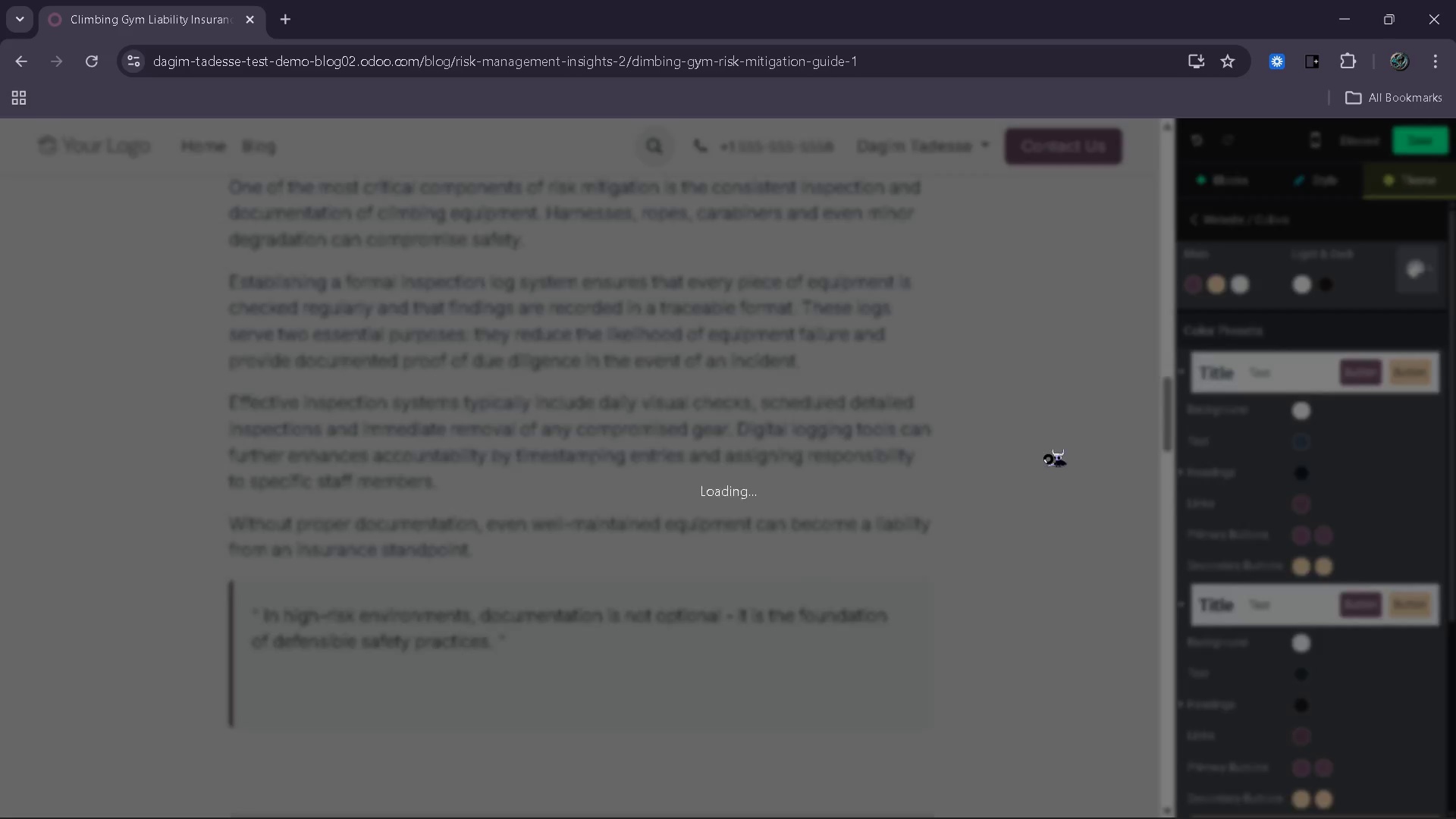 
left_click([1298, 541])
 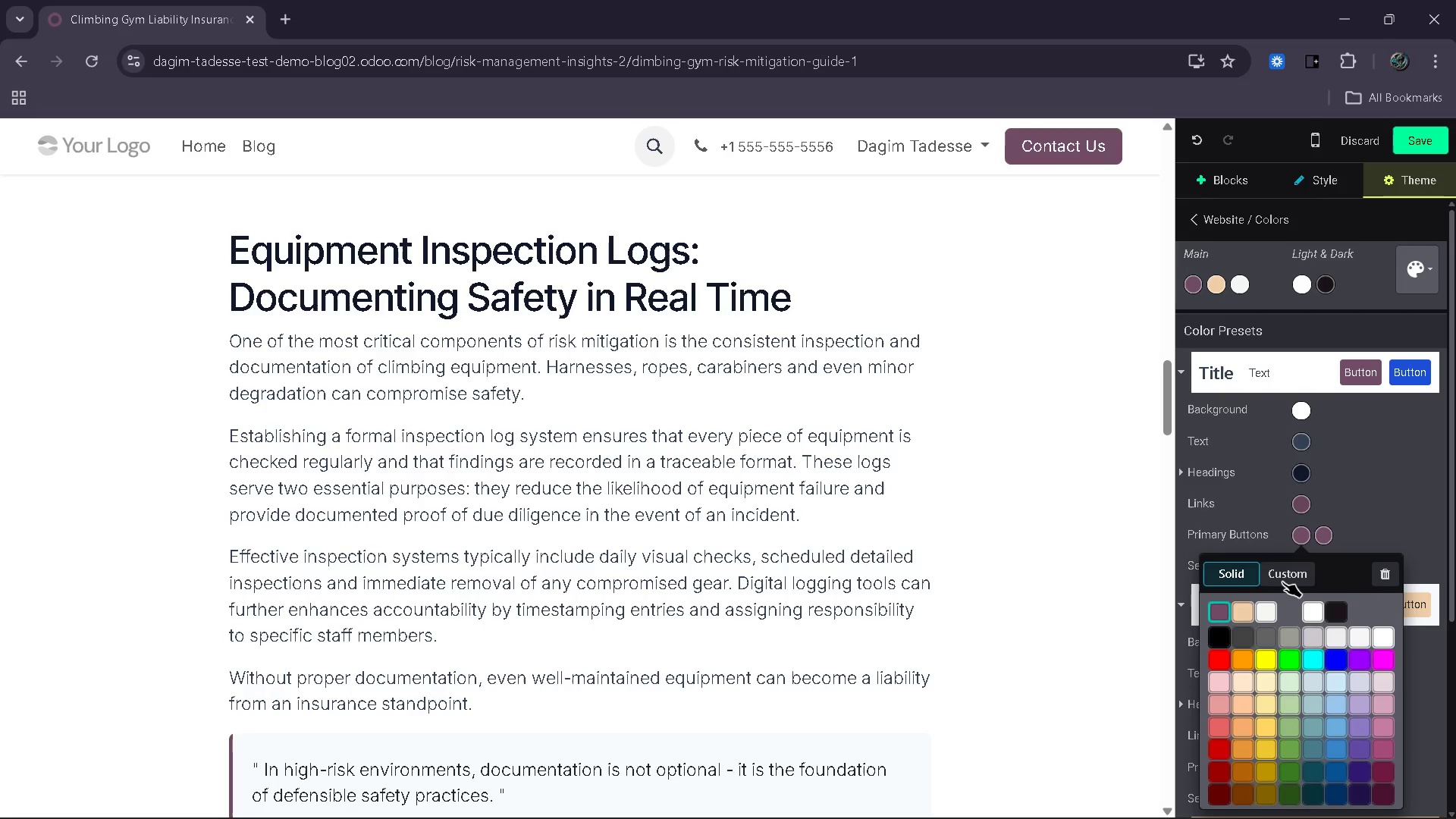 
left_click([1282, 582])
 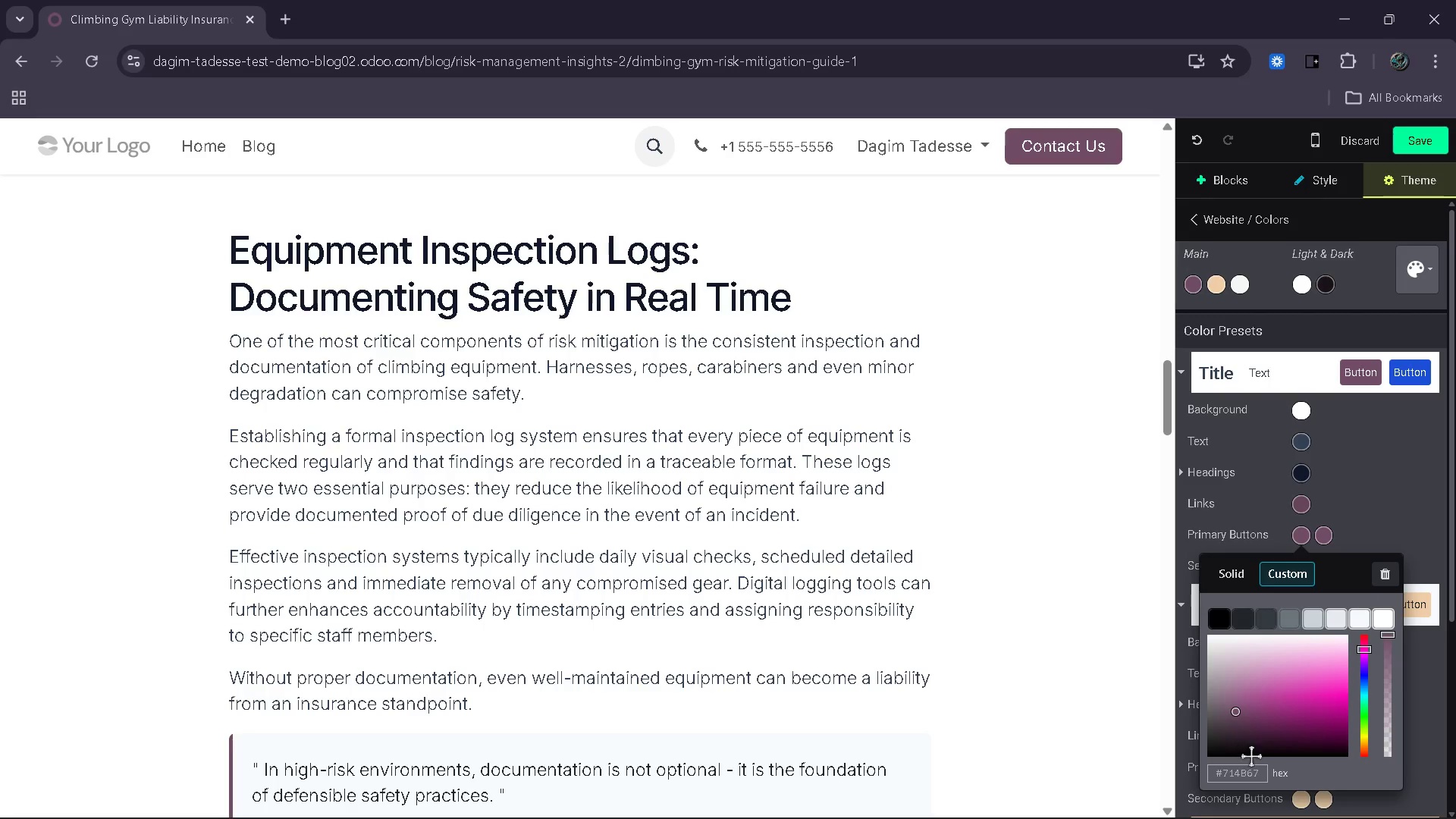 
left_click([1256, 767])
 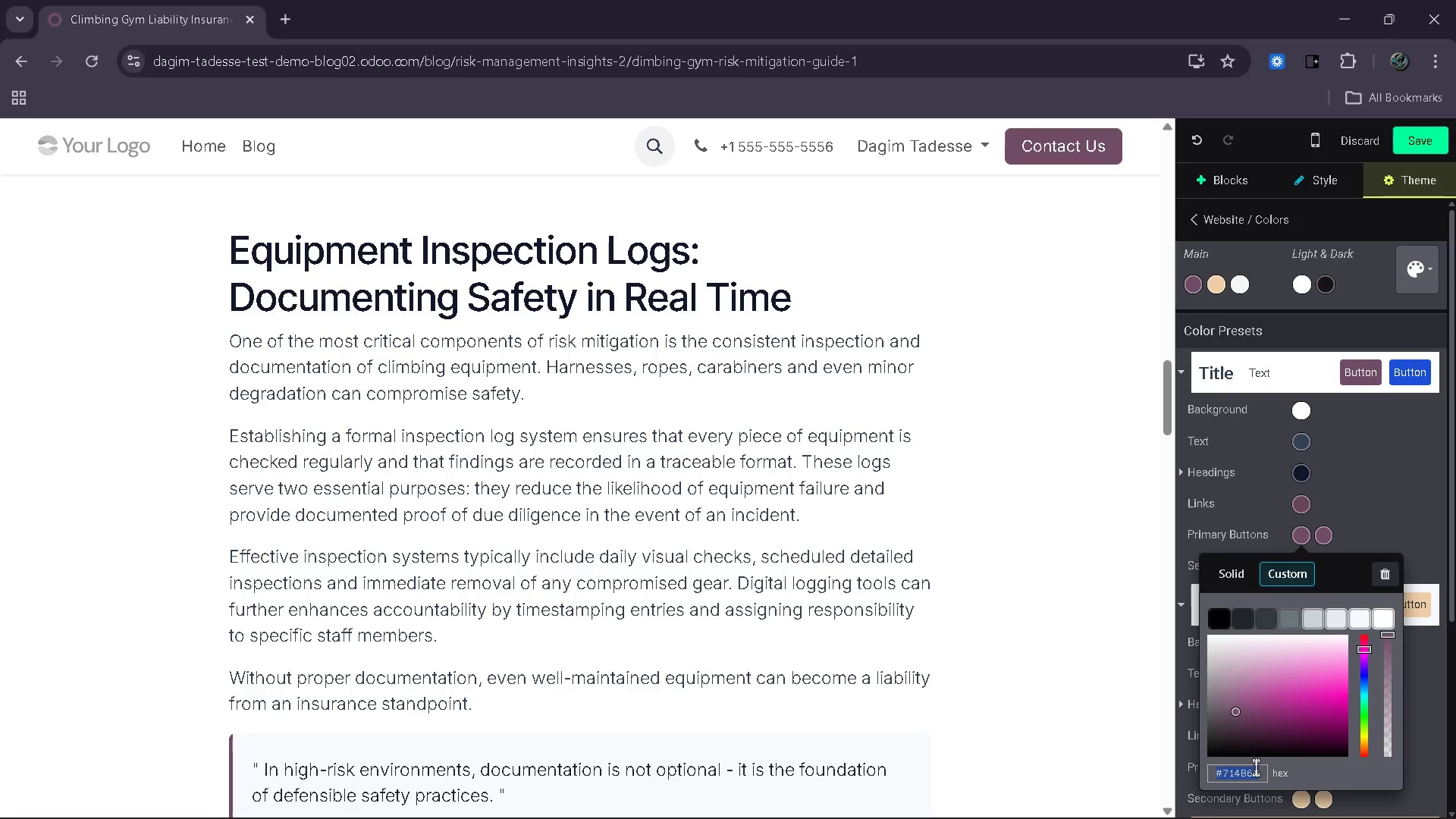 
type(#1d4ed8)
 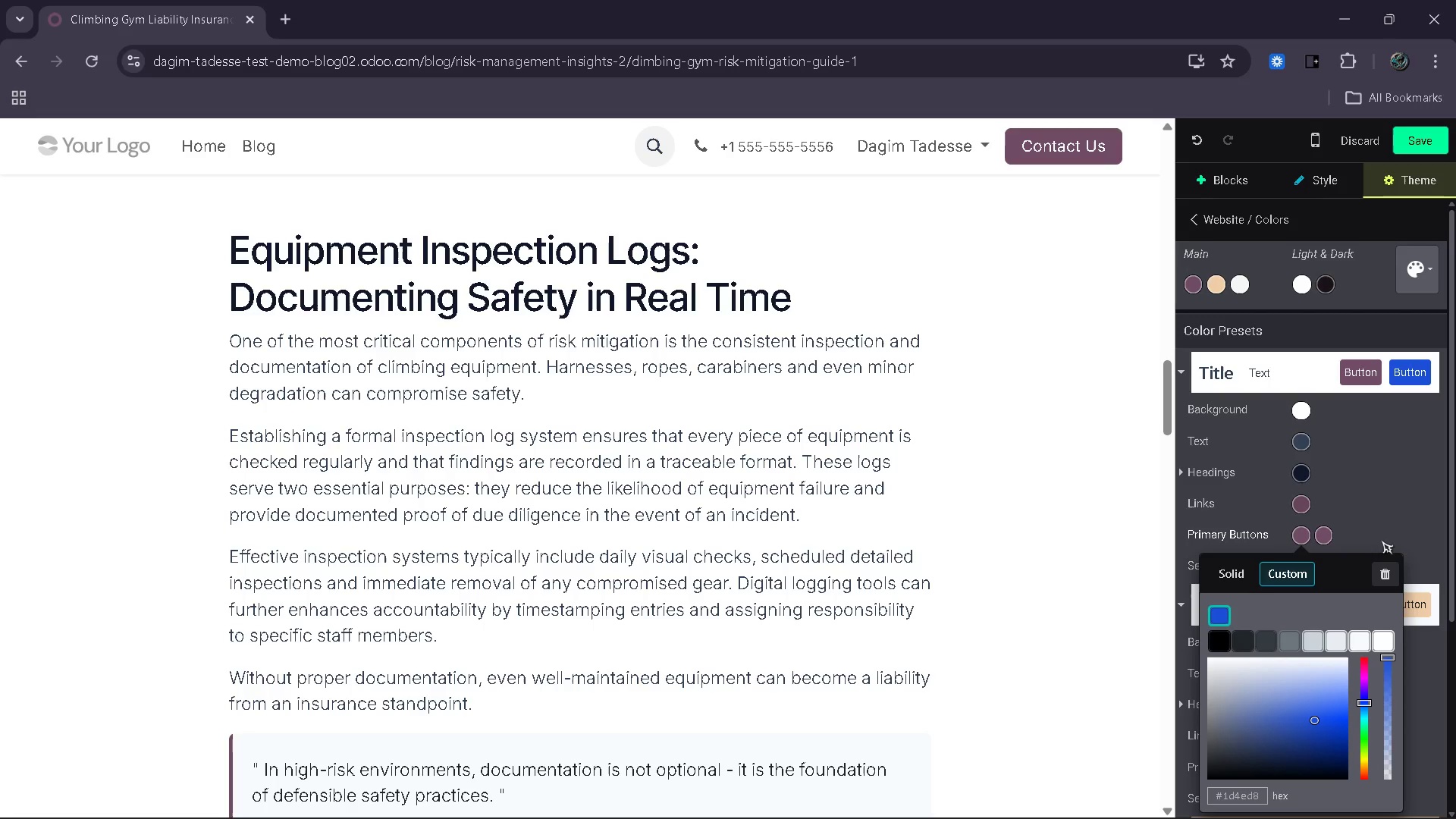 
left_click([1381, 539])
 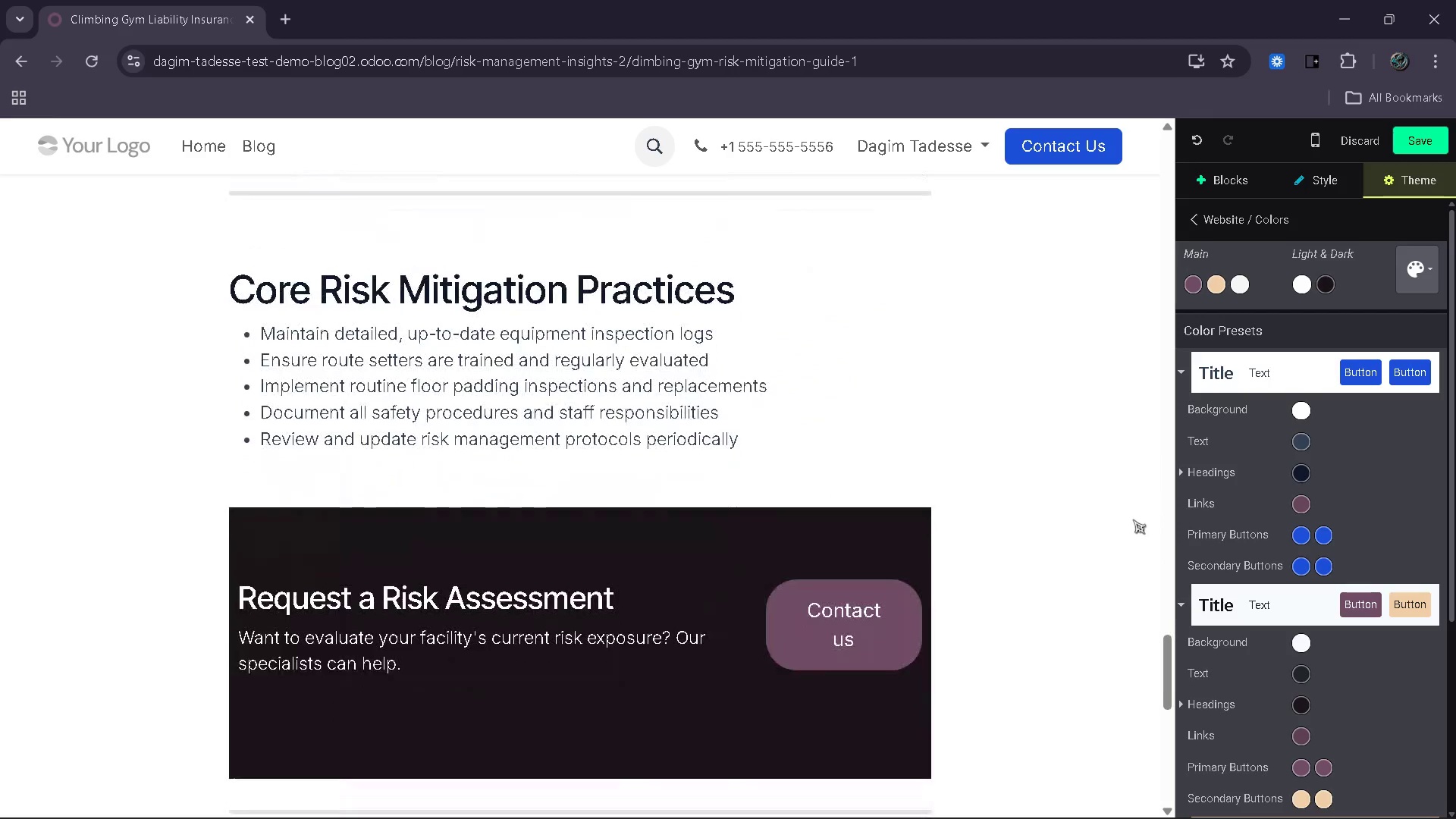 
wait(7.62)
 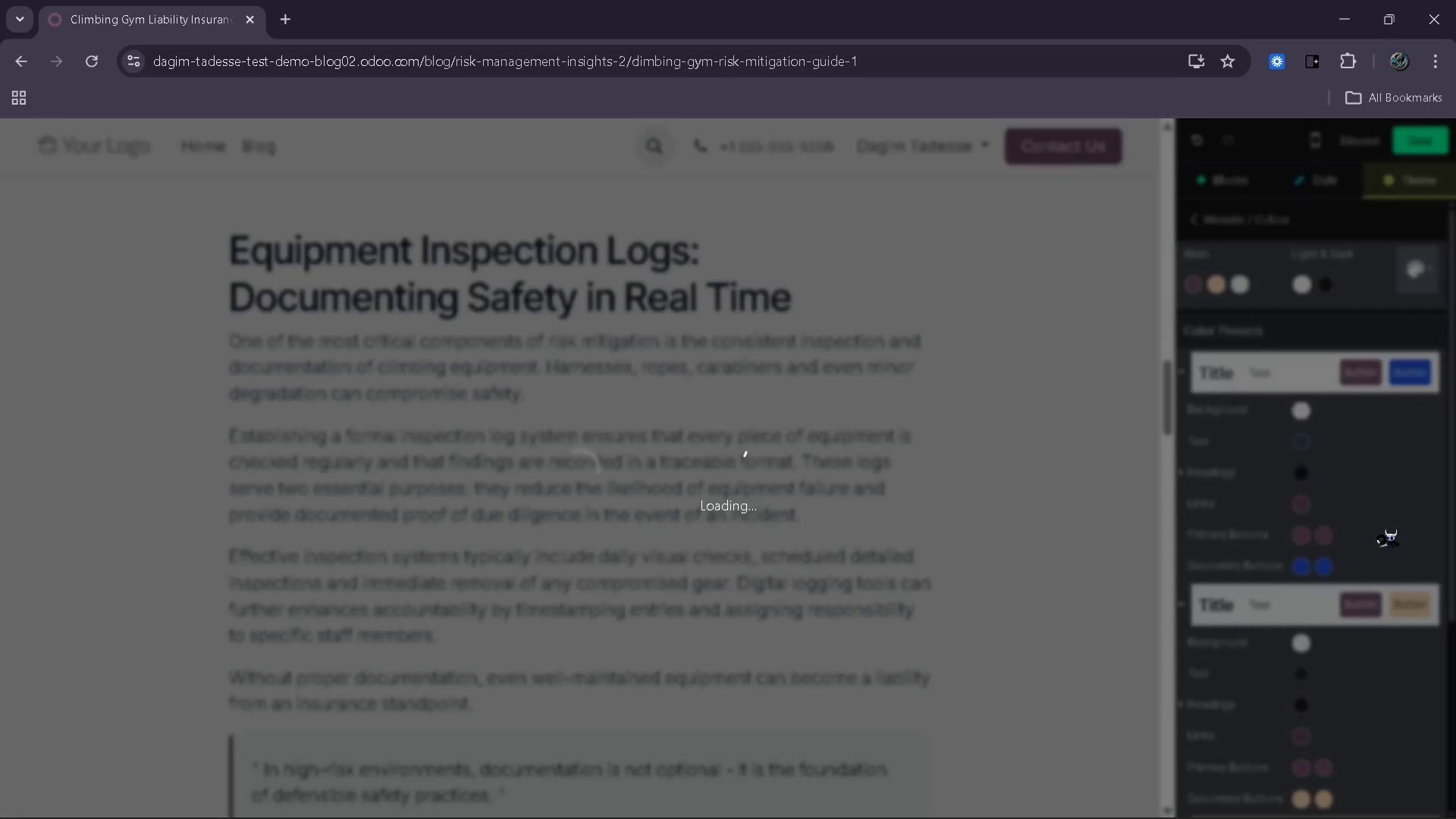 
left_click([864, 550])
 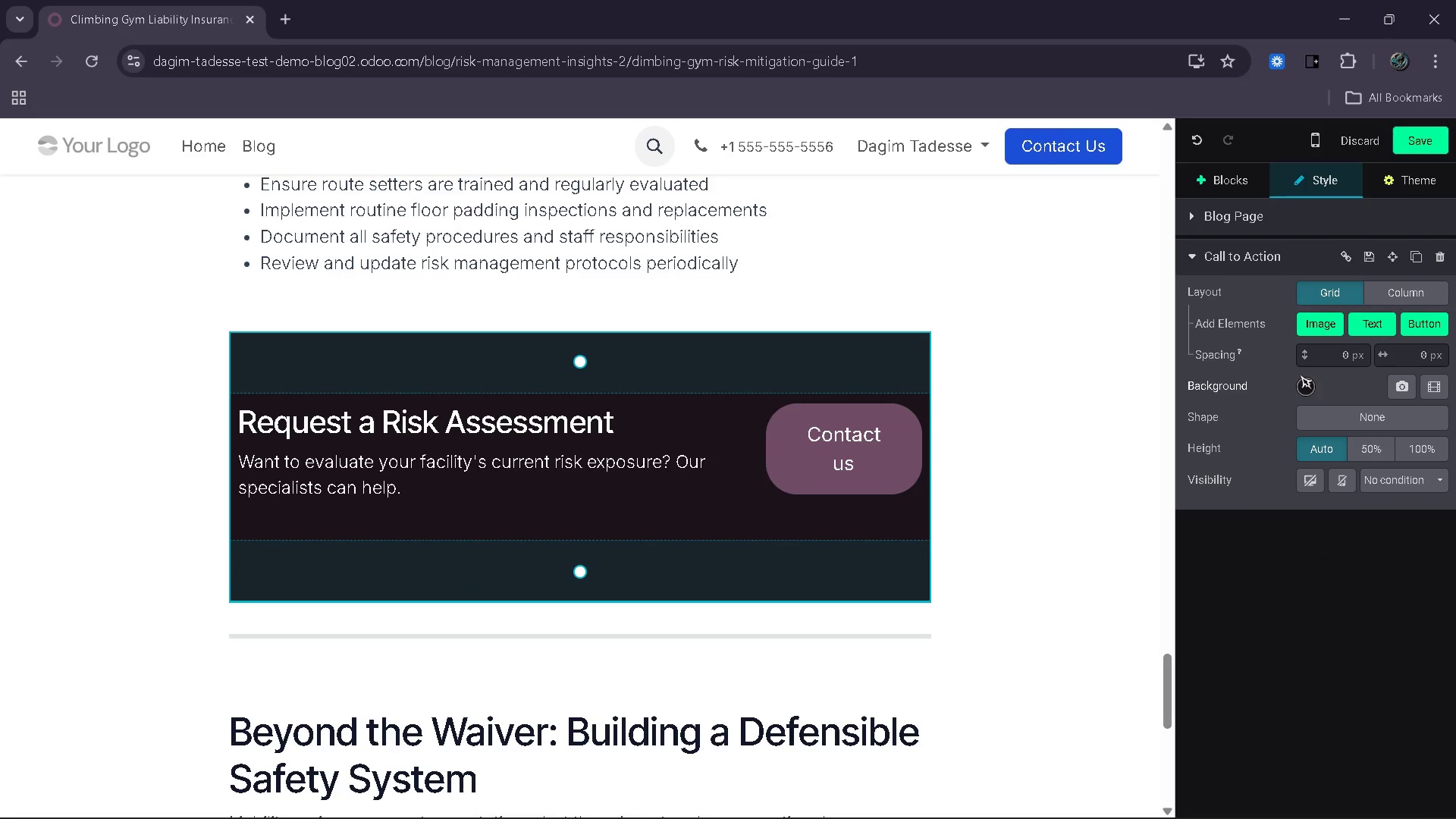 
left_click([1301, 388])
 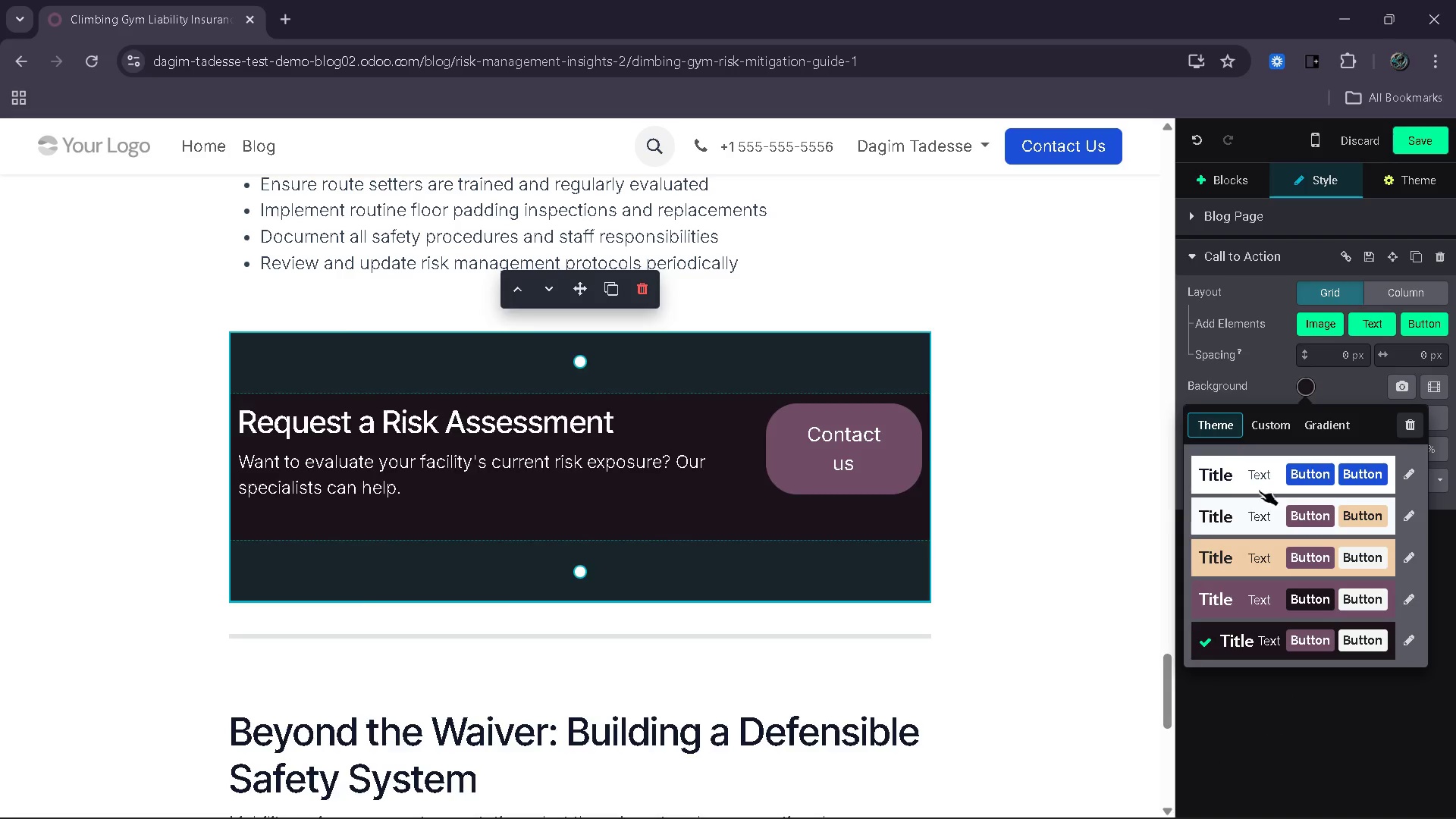 
left_click([1250, 477])
 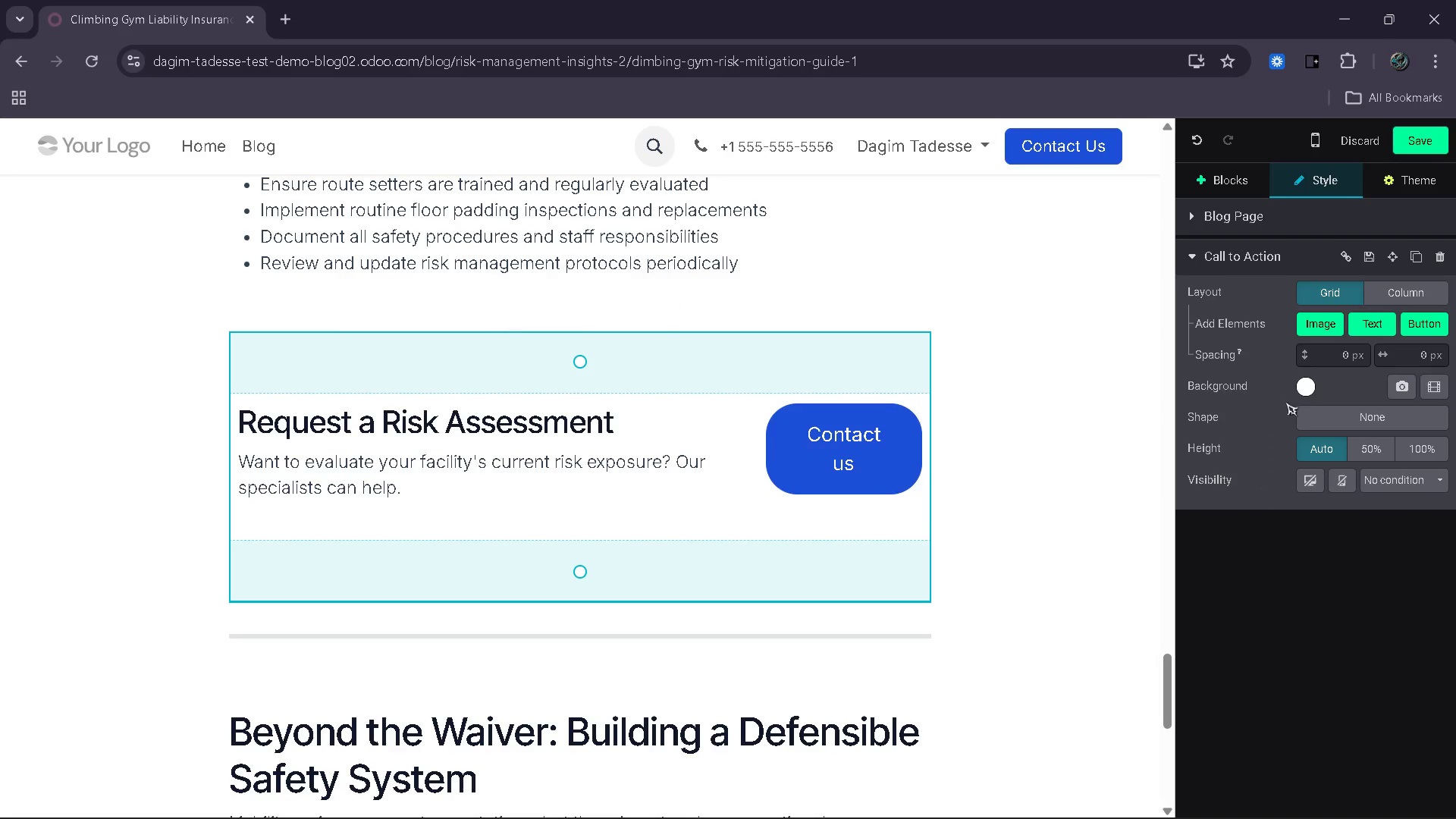 
left_click([1314, 390])
 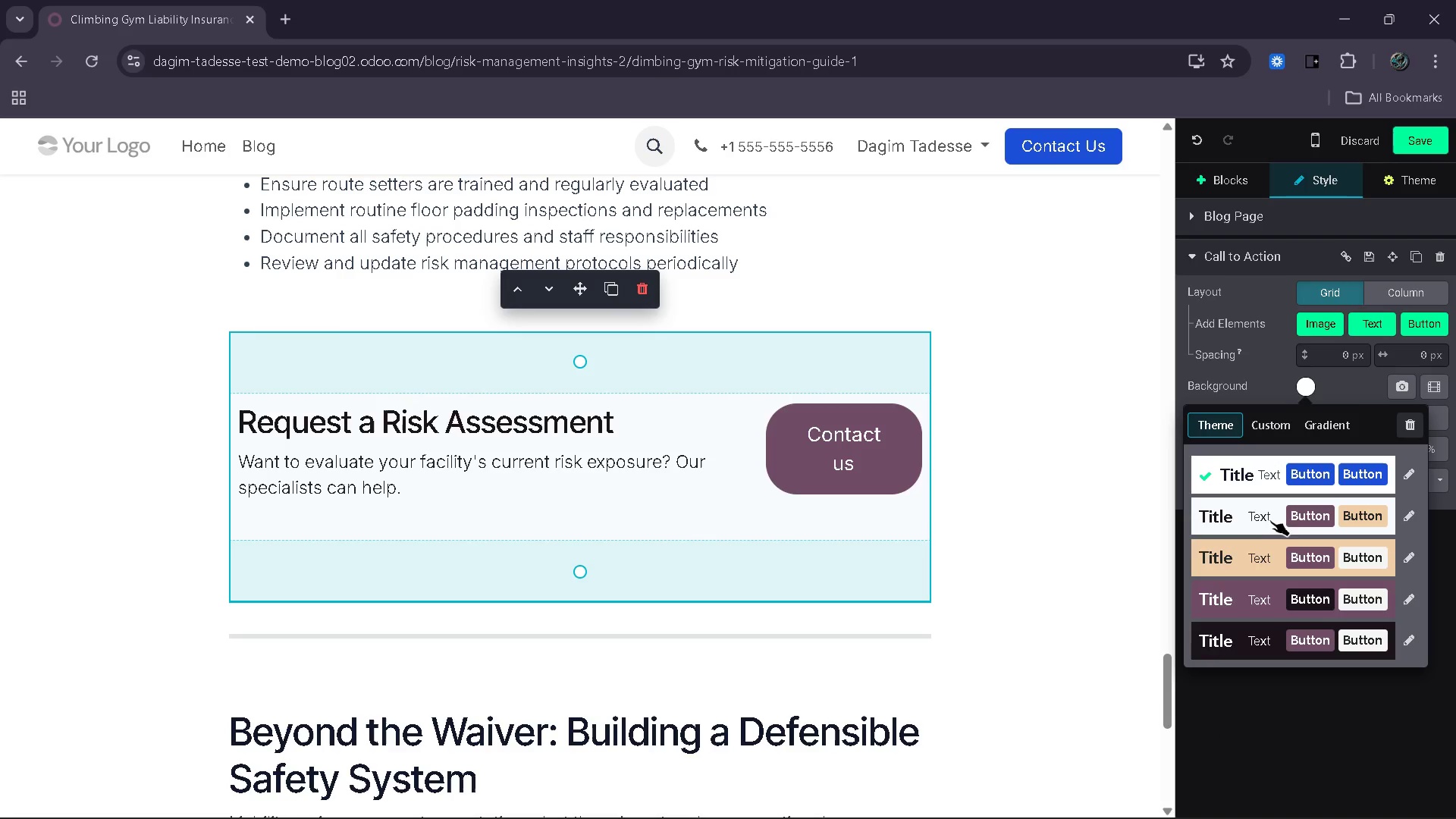 
left_click([1266, 526])
 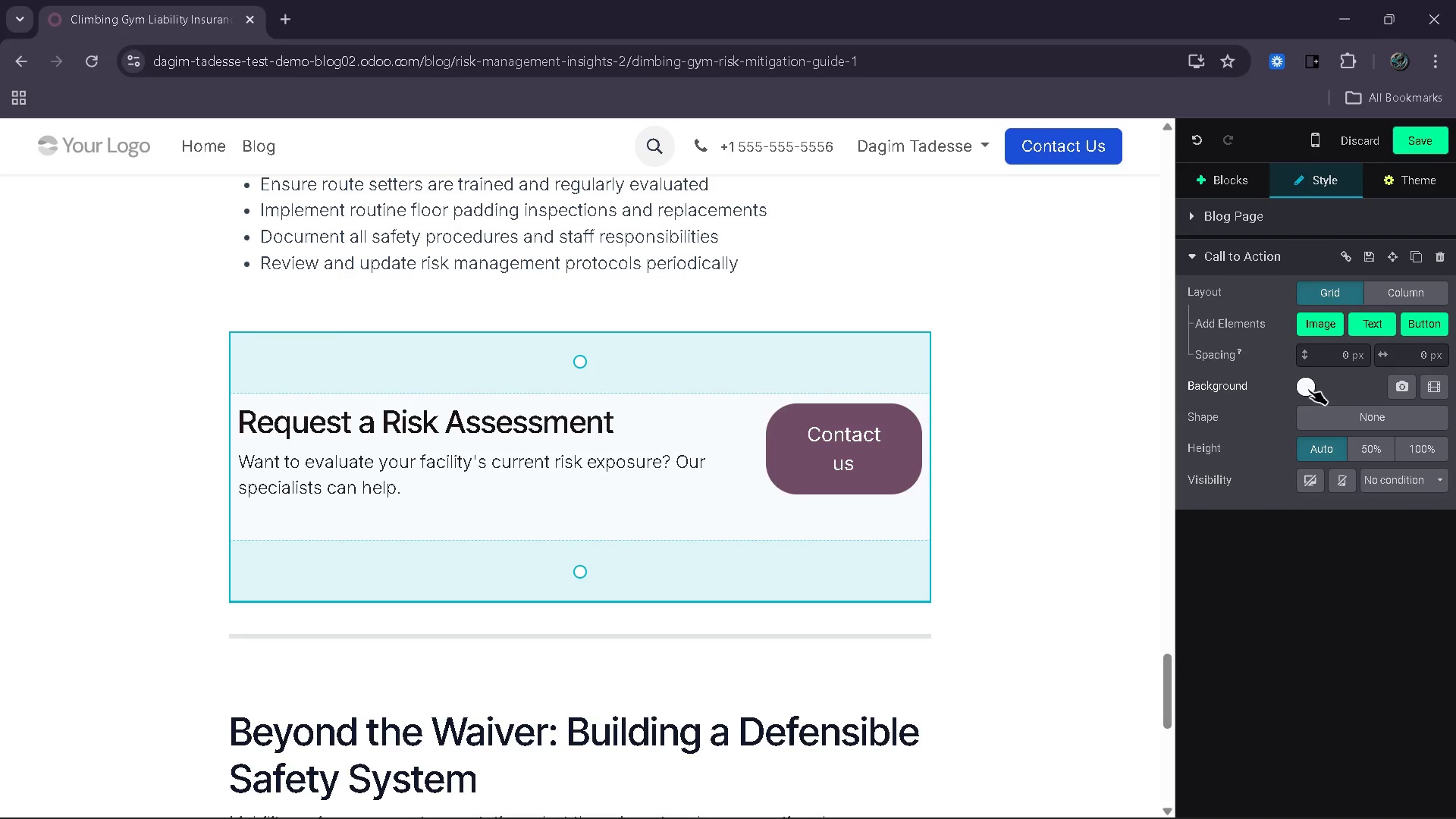 
left_click([1087, 424])
 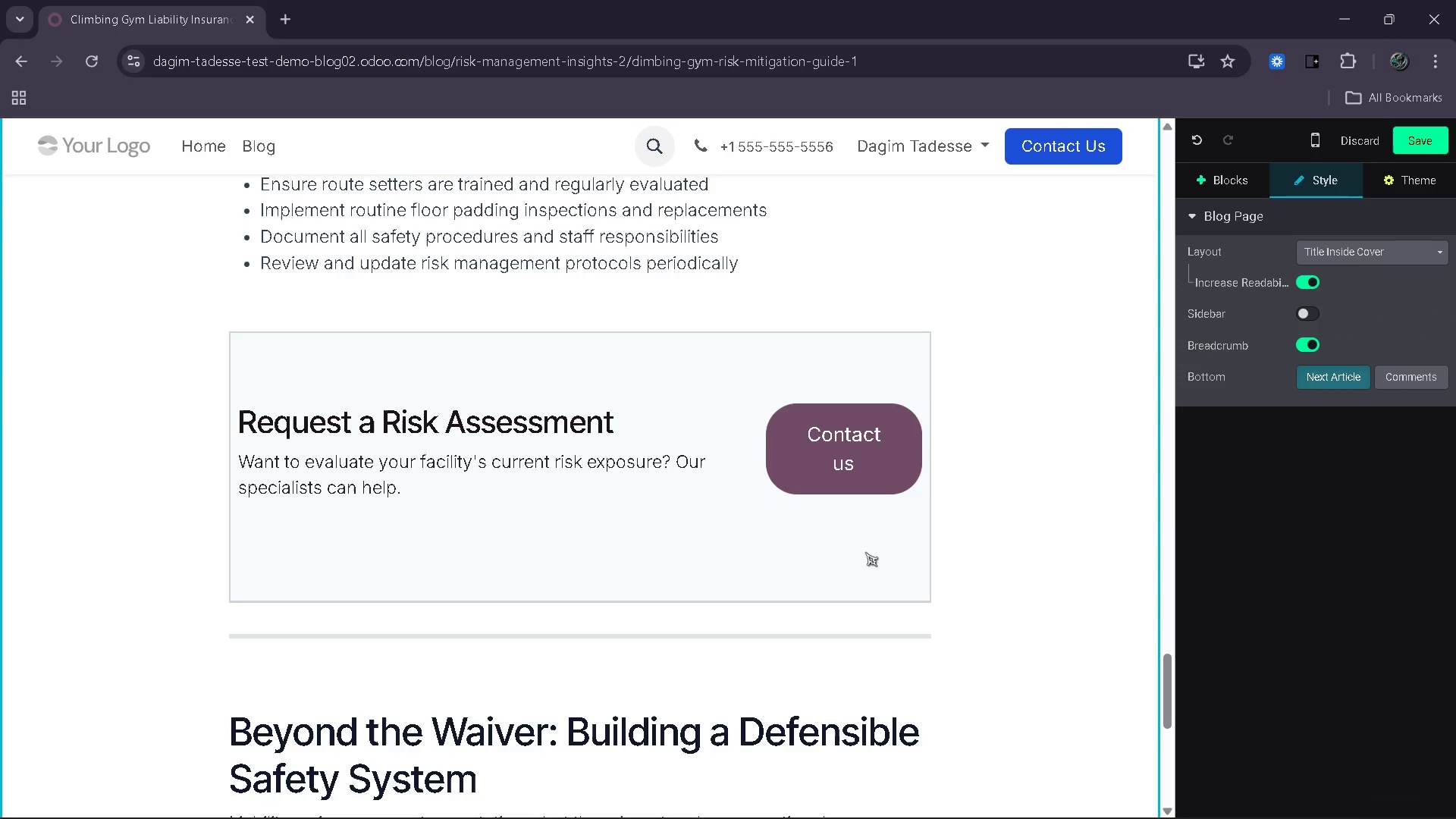 
left_click([871, 556])
 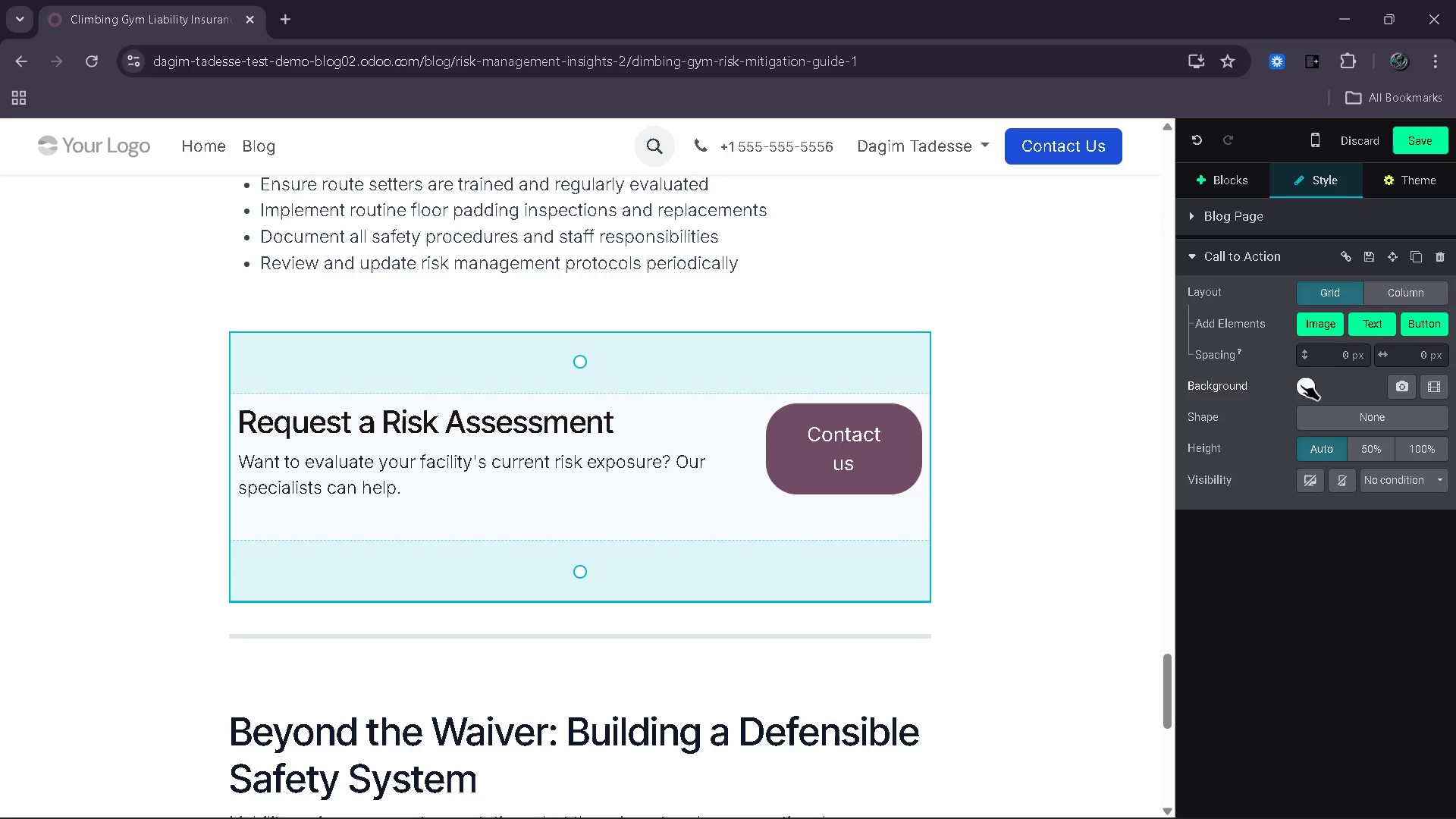 
left_click([1306, 384])
 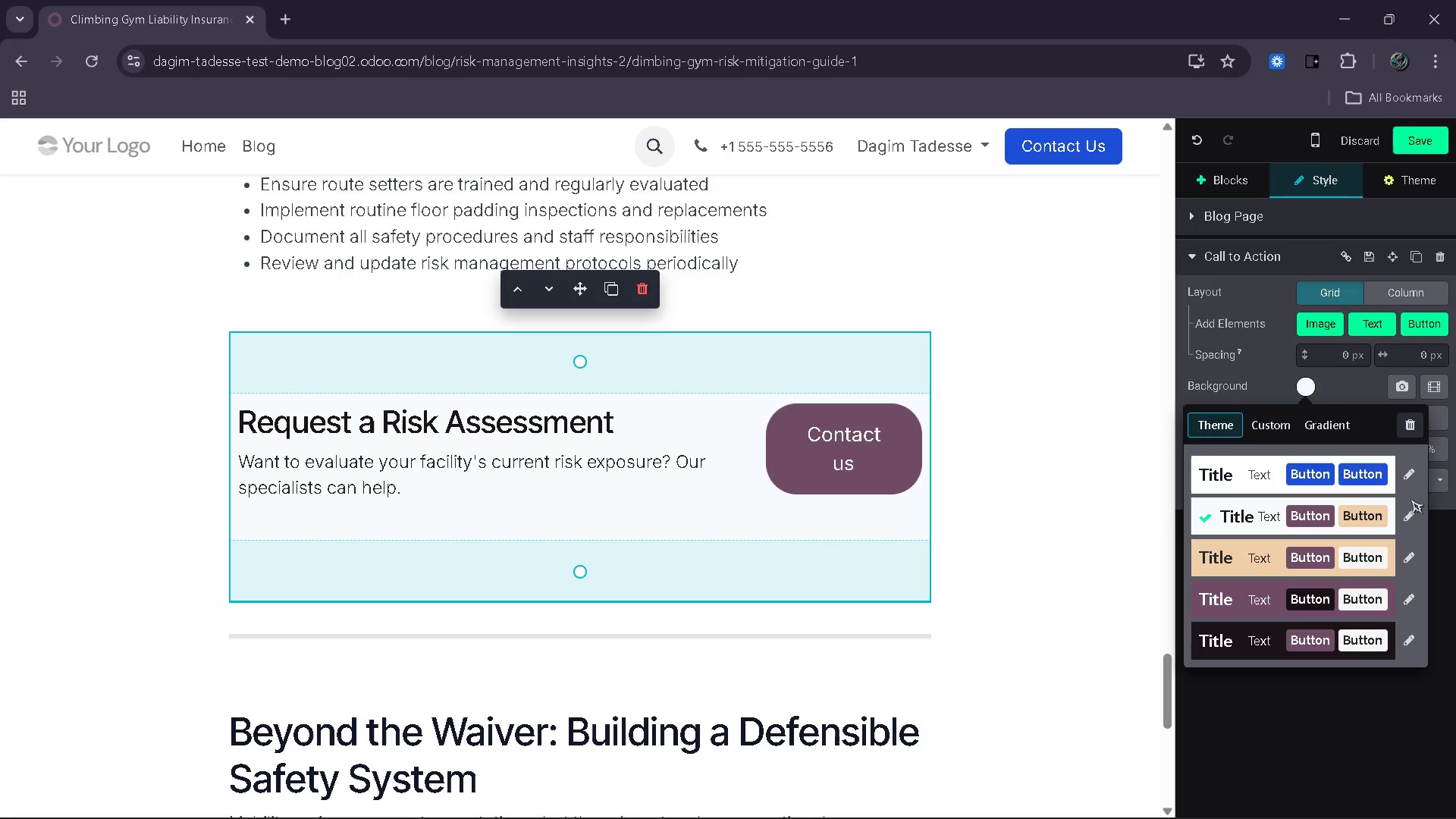 
left_click([1413, 510])
 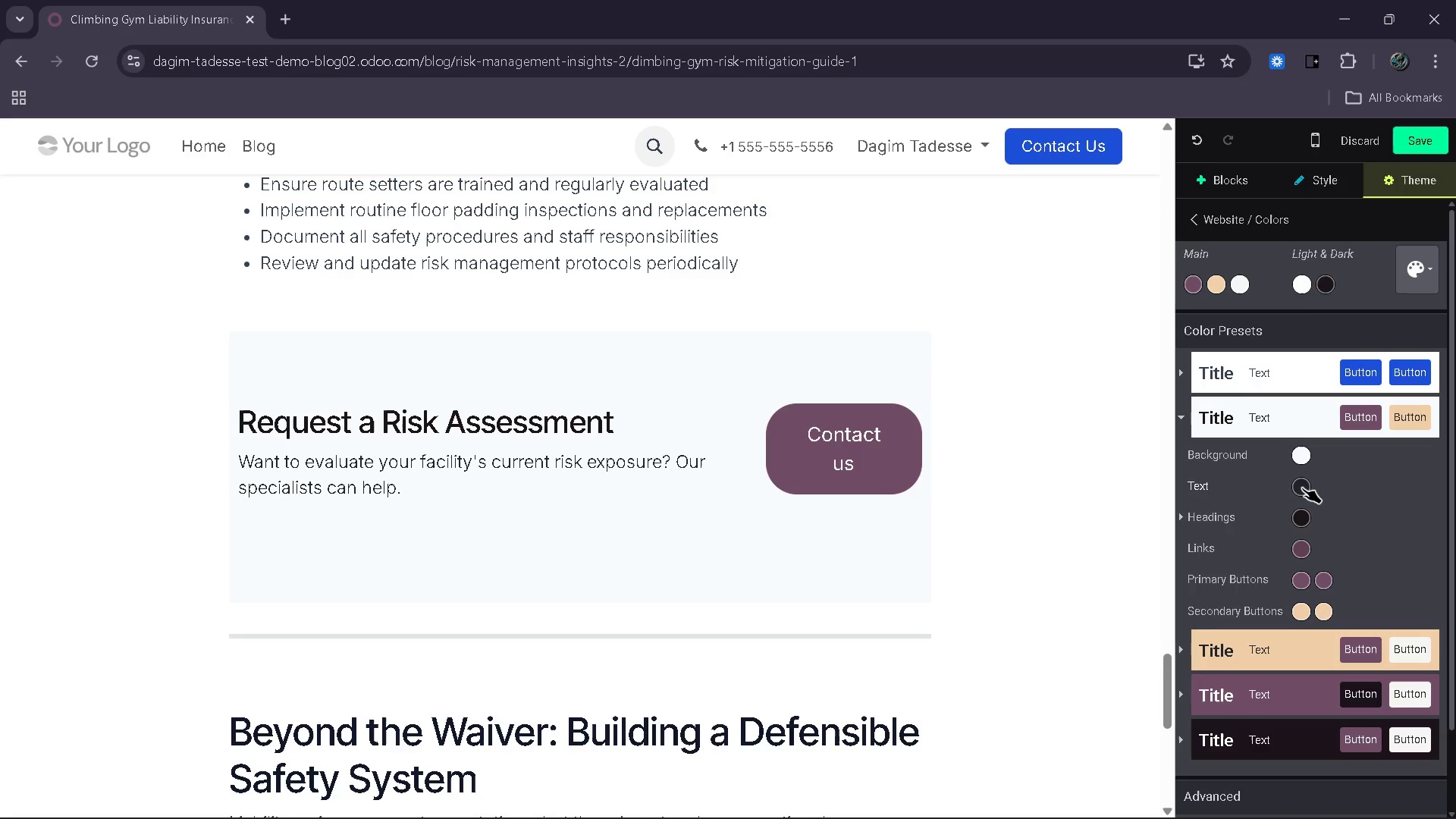 
left_click([1295, 461])
 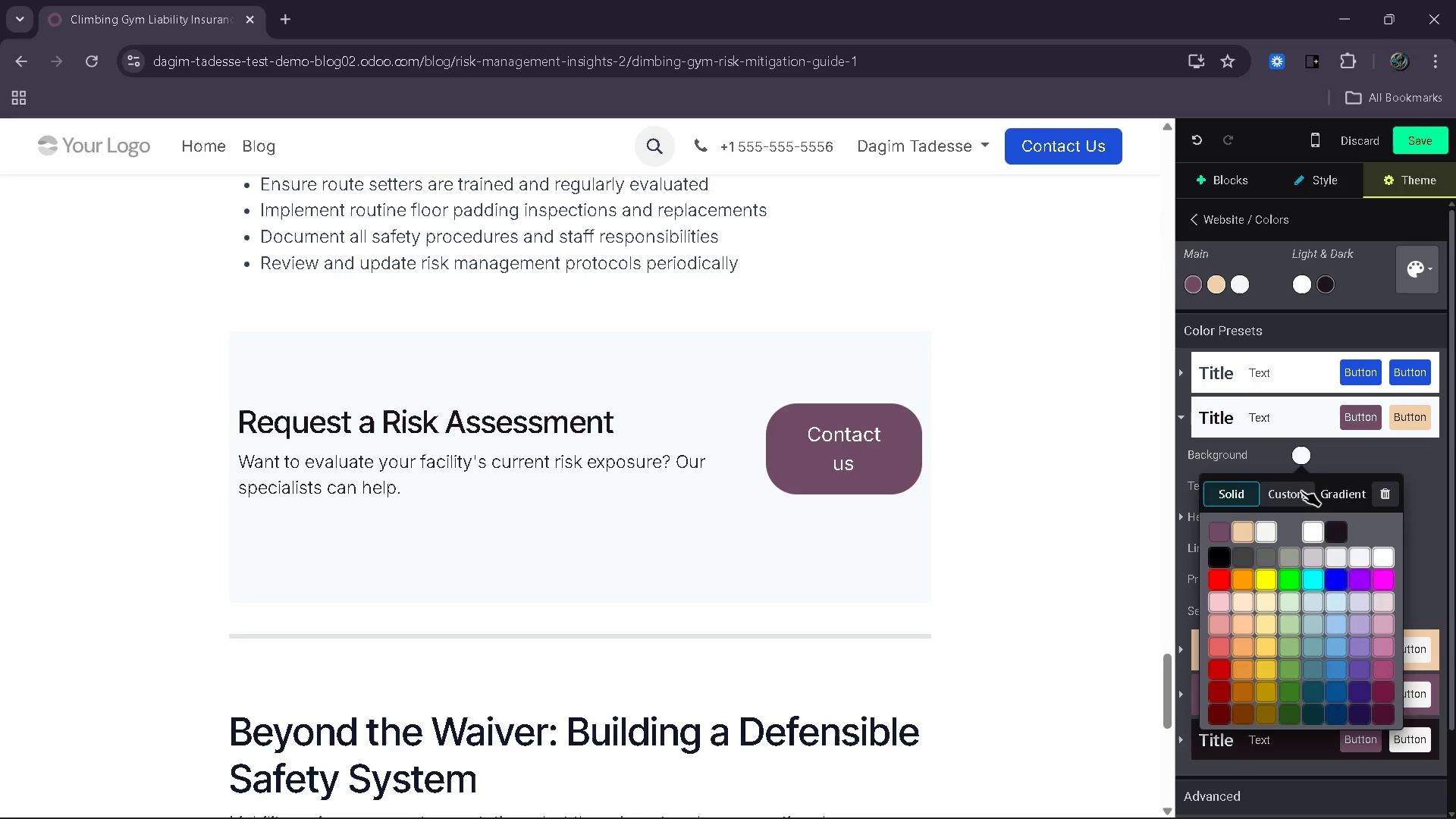 
left_click([1294, 492])
 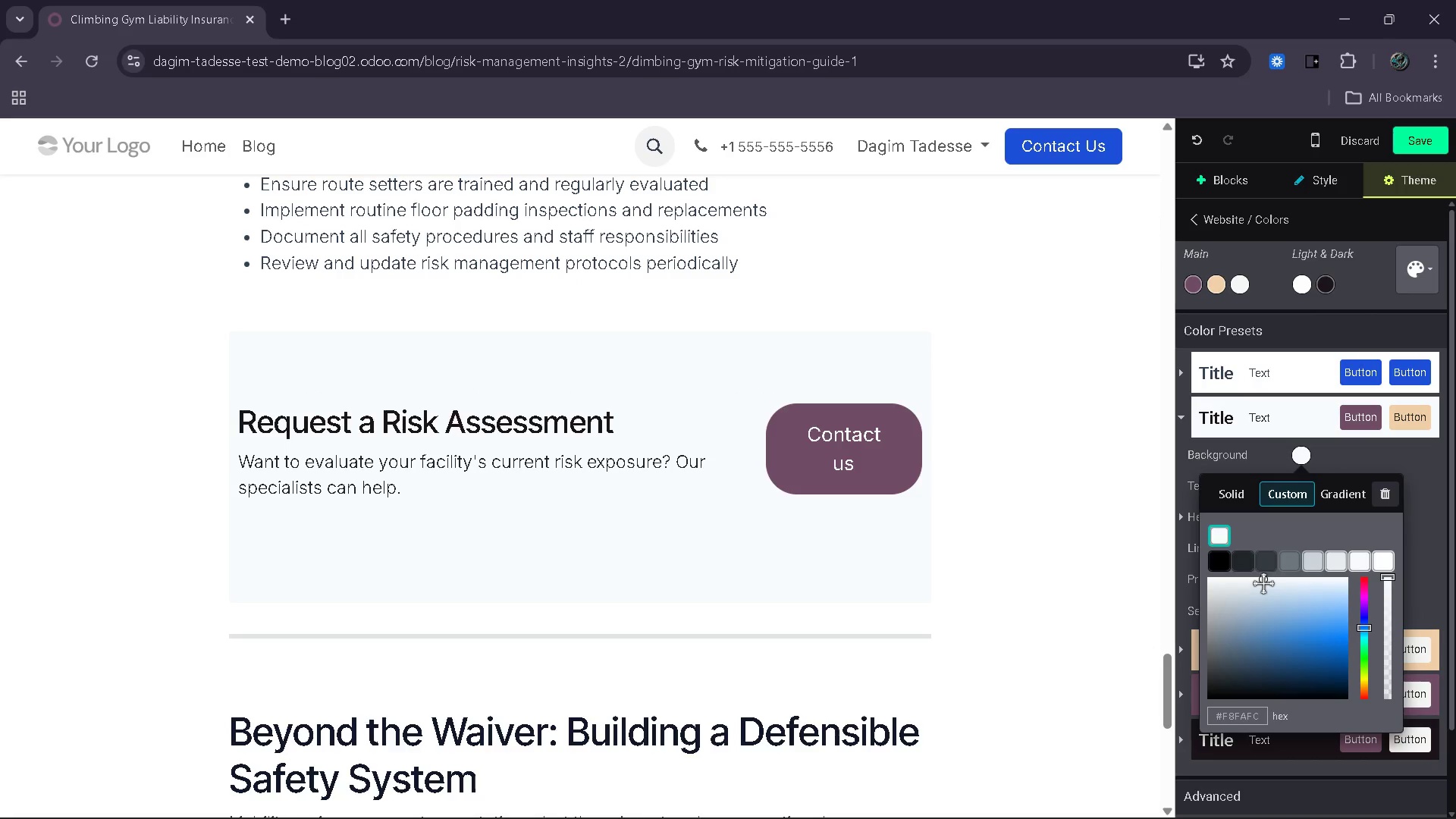 
left_click_drag(start_coordinate=[1263, 579], to_coordinate=[1266, 590])
 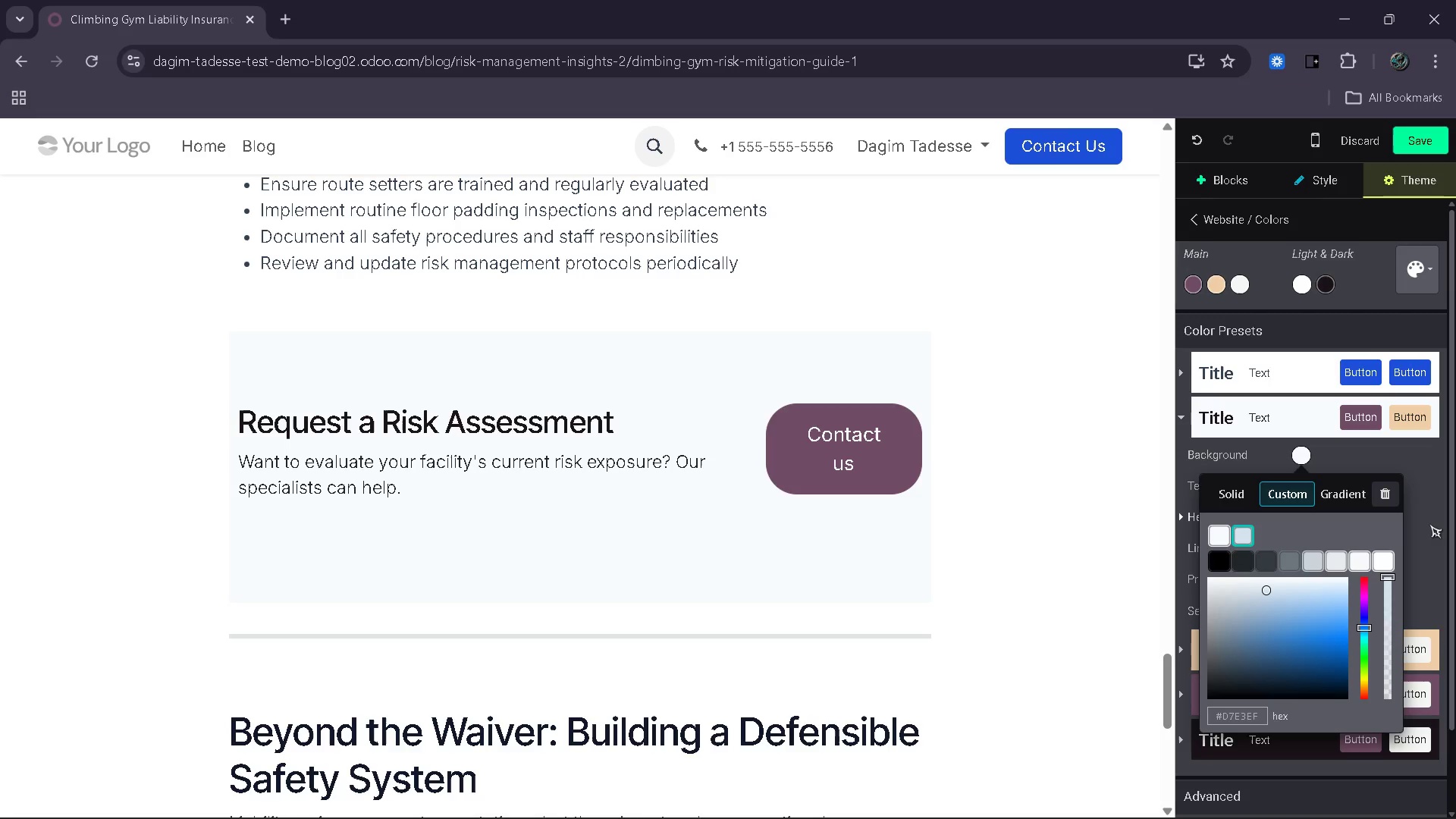 
left_click([1430, 524])
 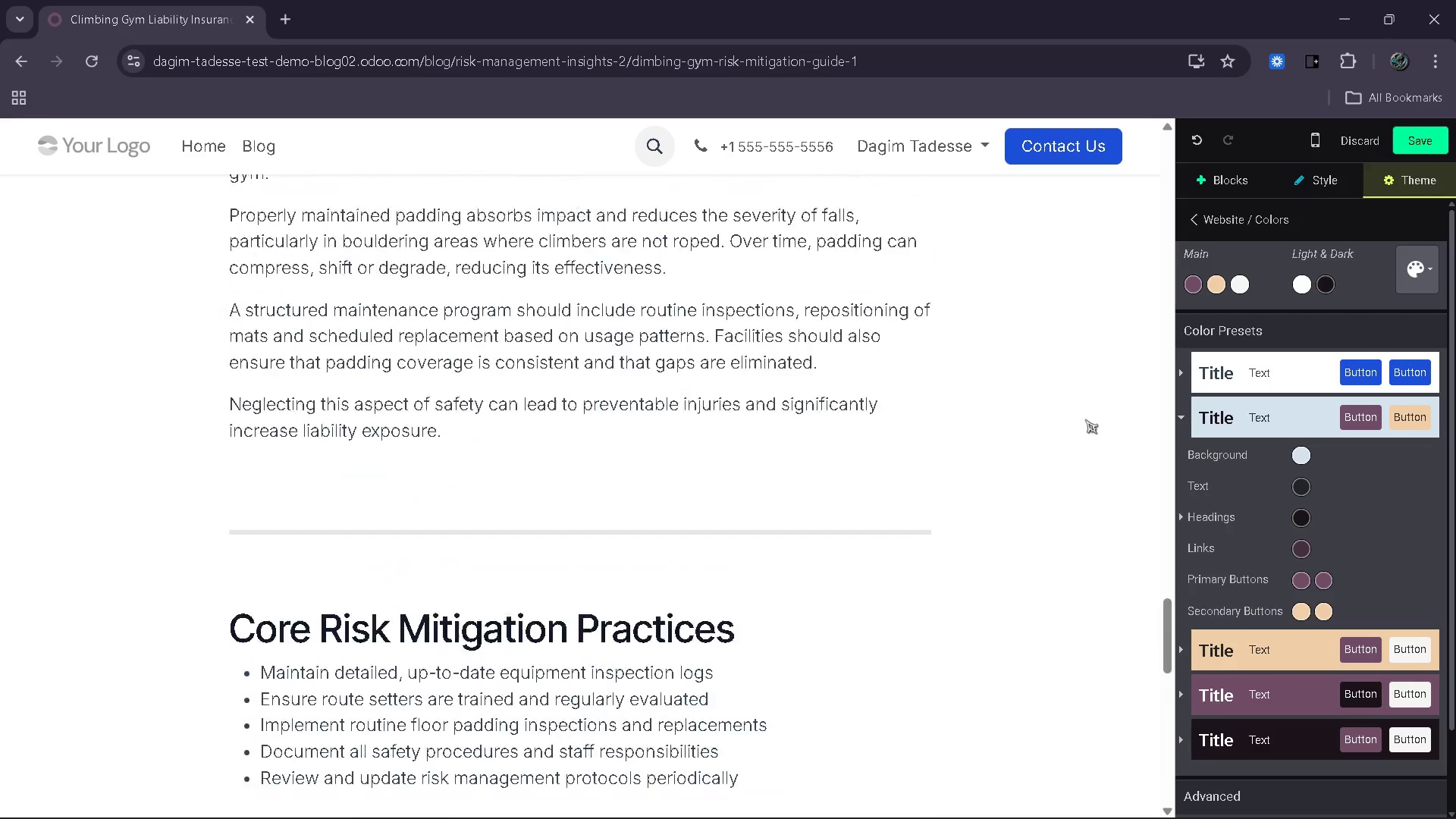 
wait(11.5)
 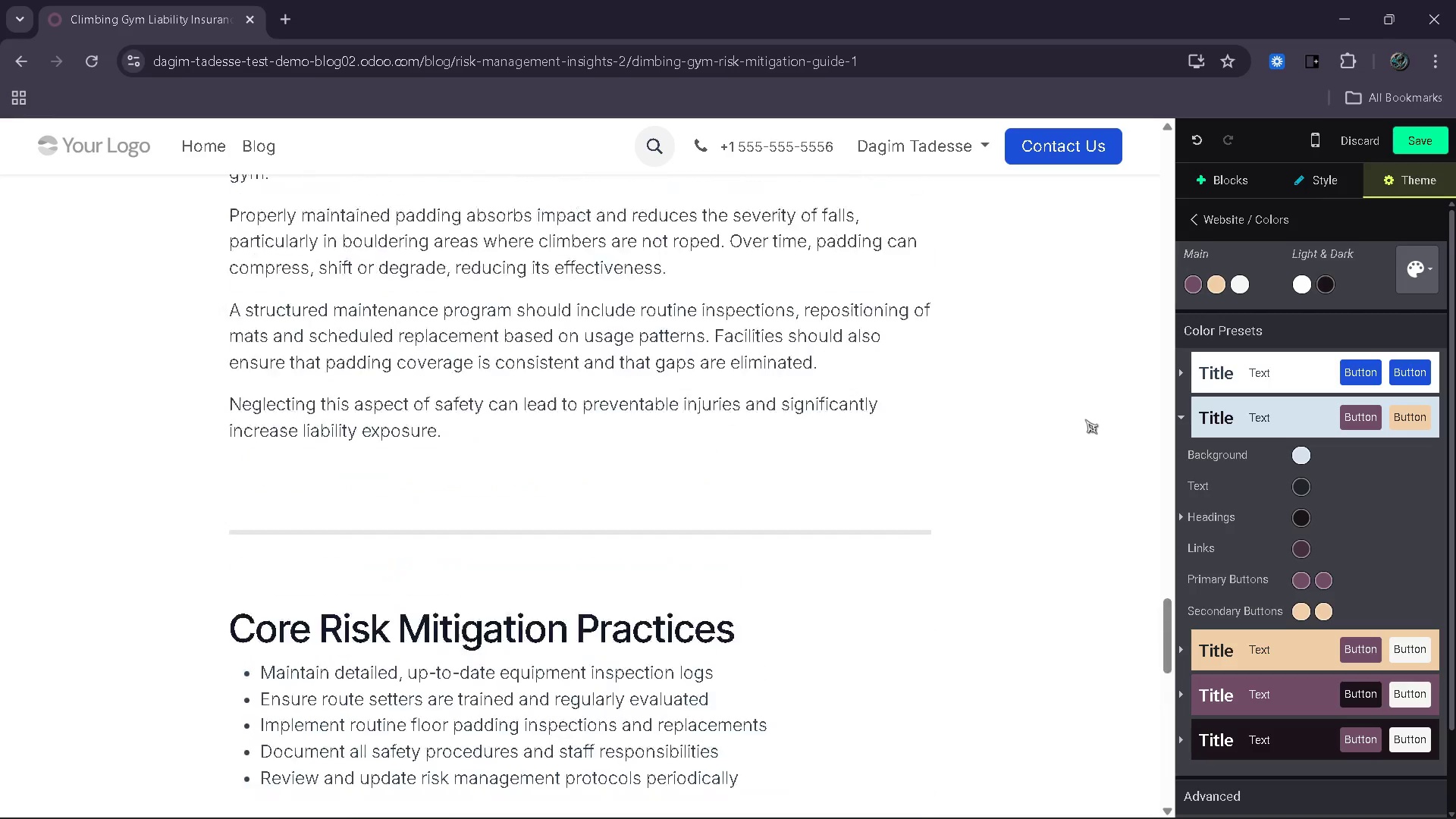 
left_click([868, 373])
 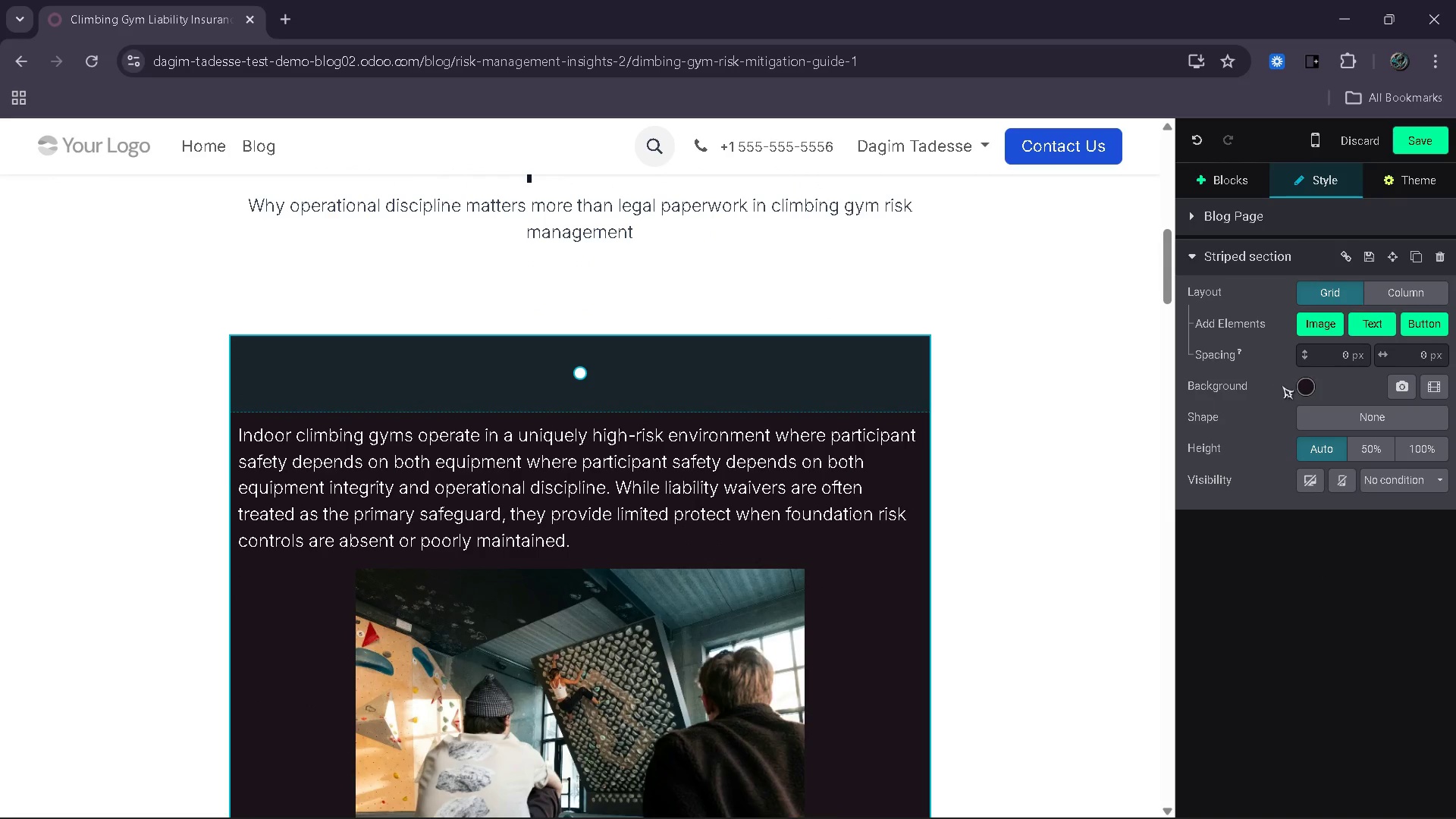 
left_click([1299, 391])
 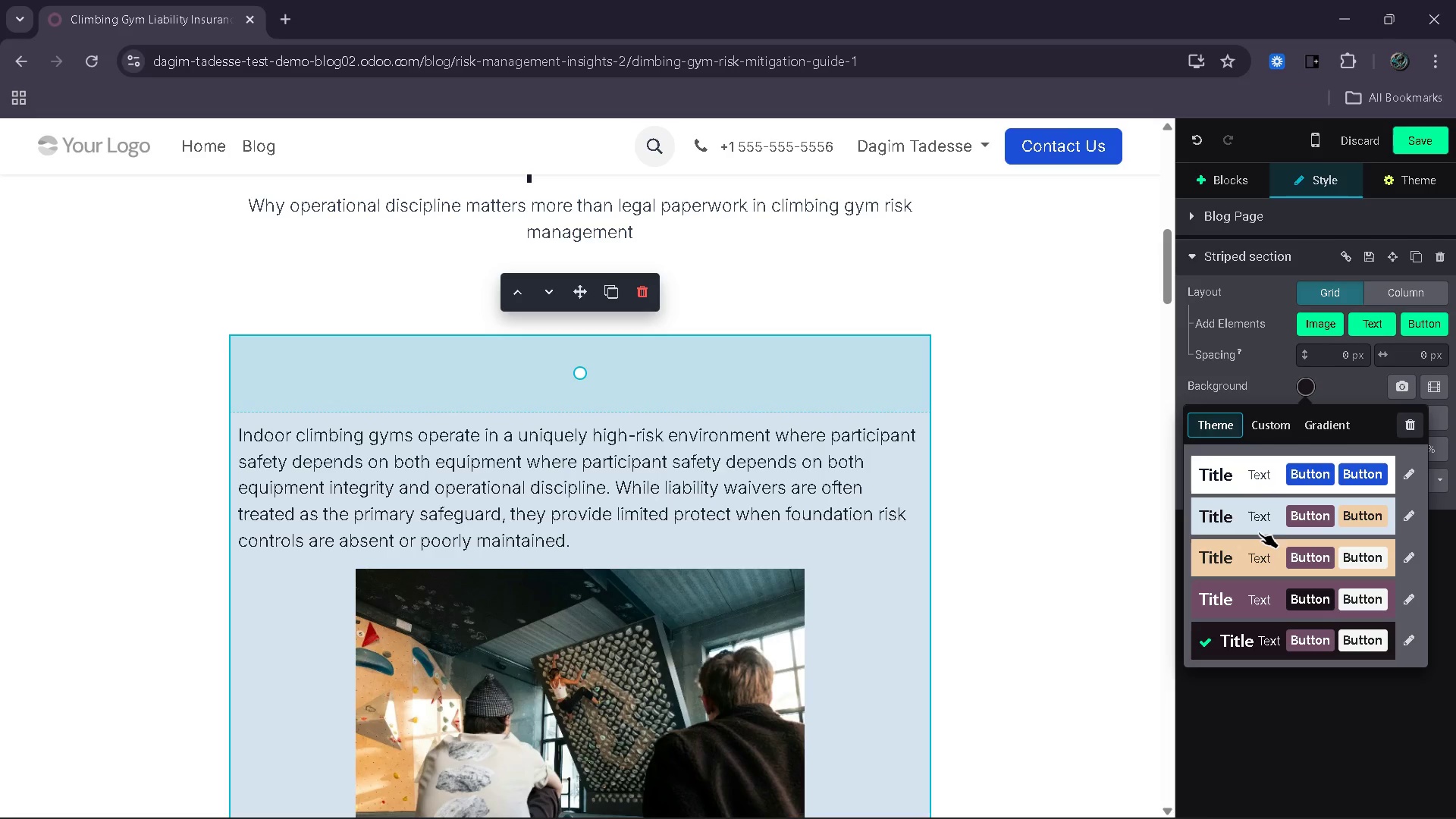 
left_click([1252, 526])
 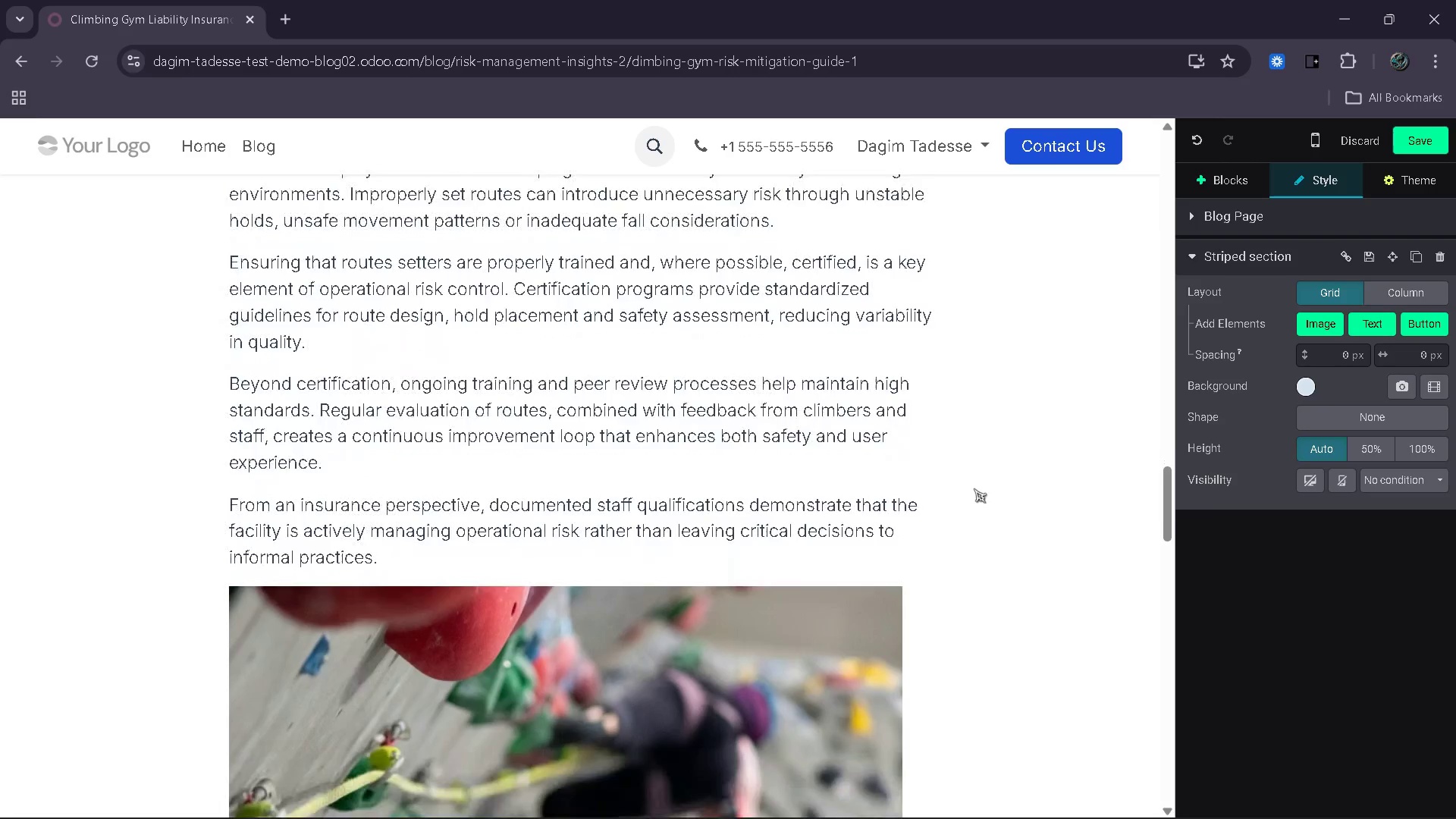 
wait(8.47)
 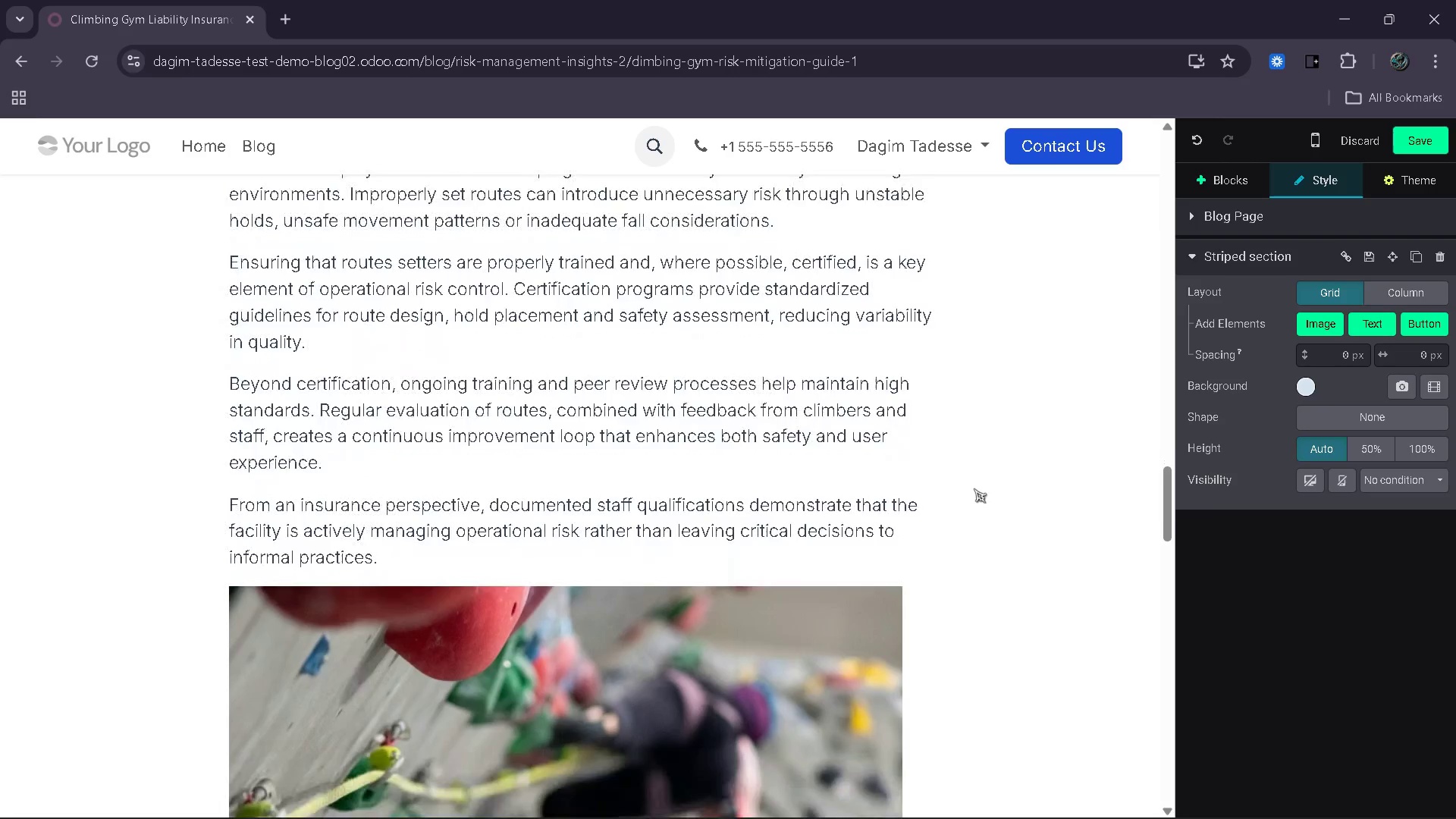 
left_click([895, 294])
 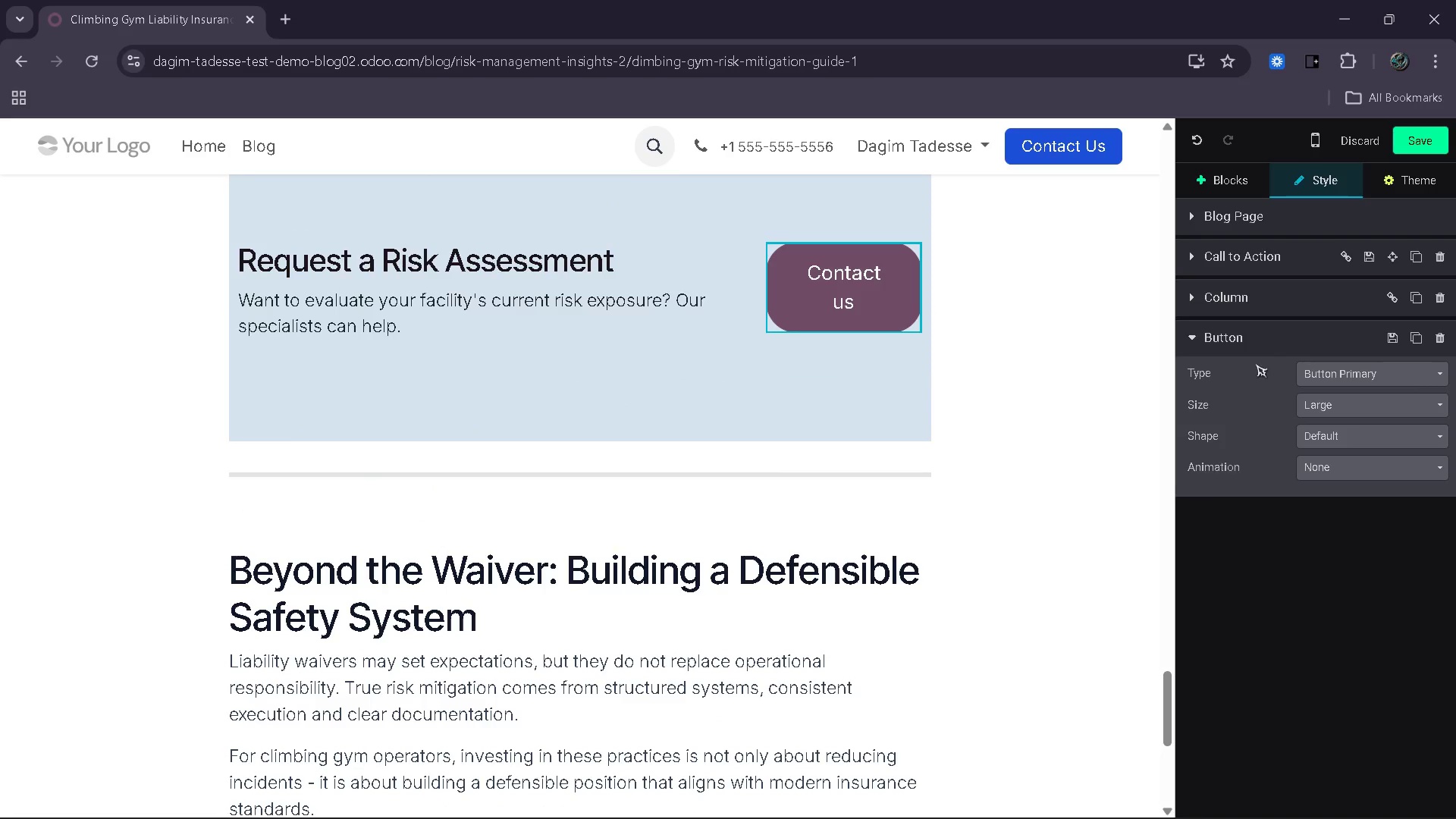 
left_click([1331, 368])
 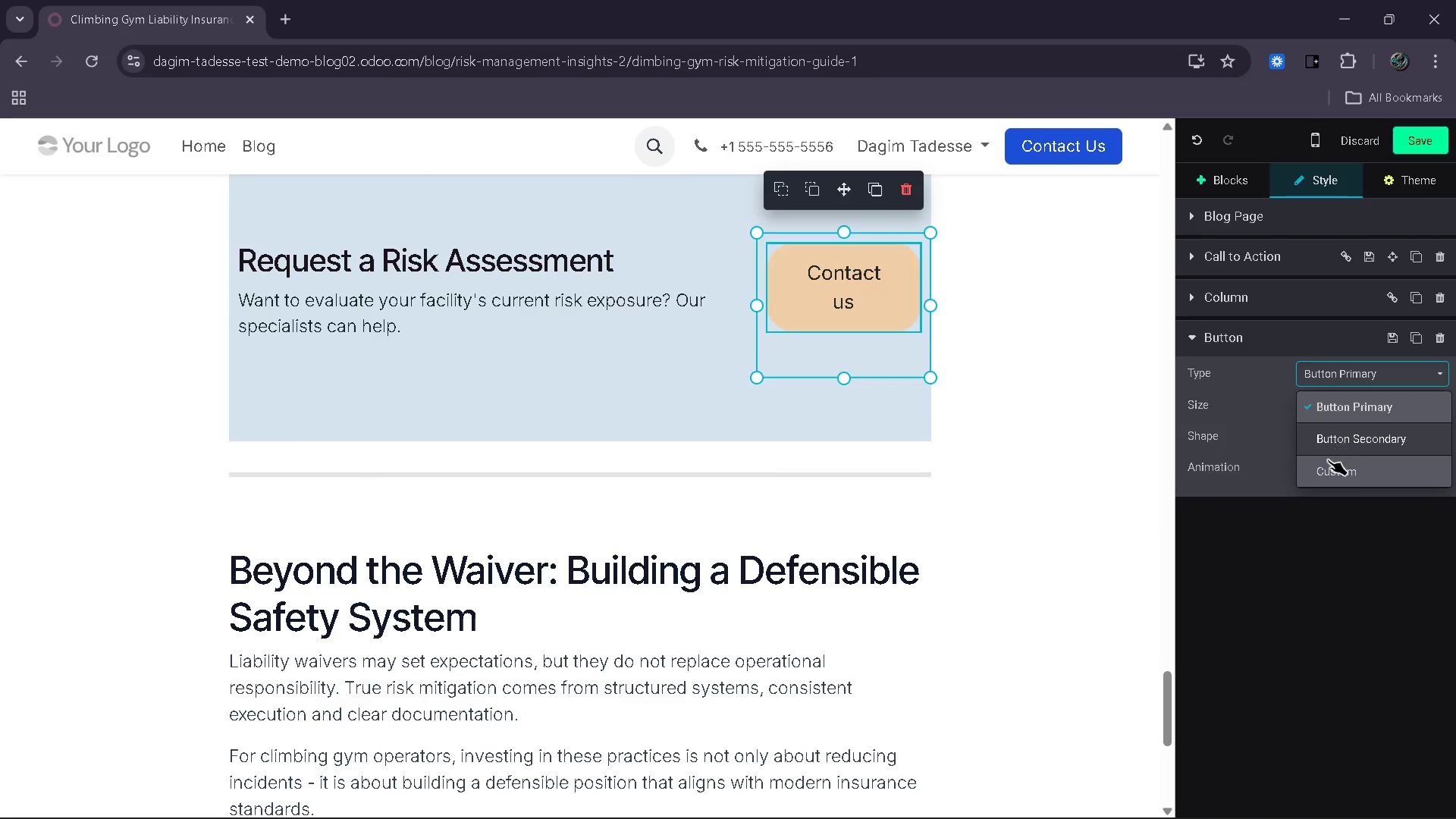 
left_click([1325, 472])
 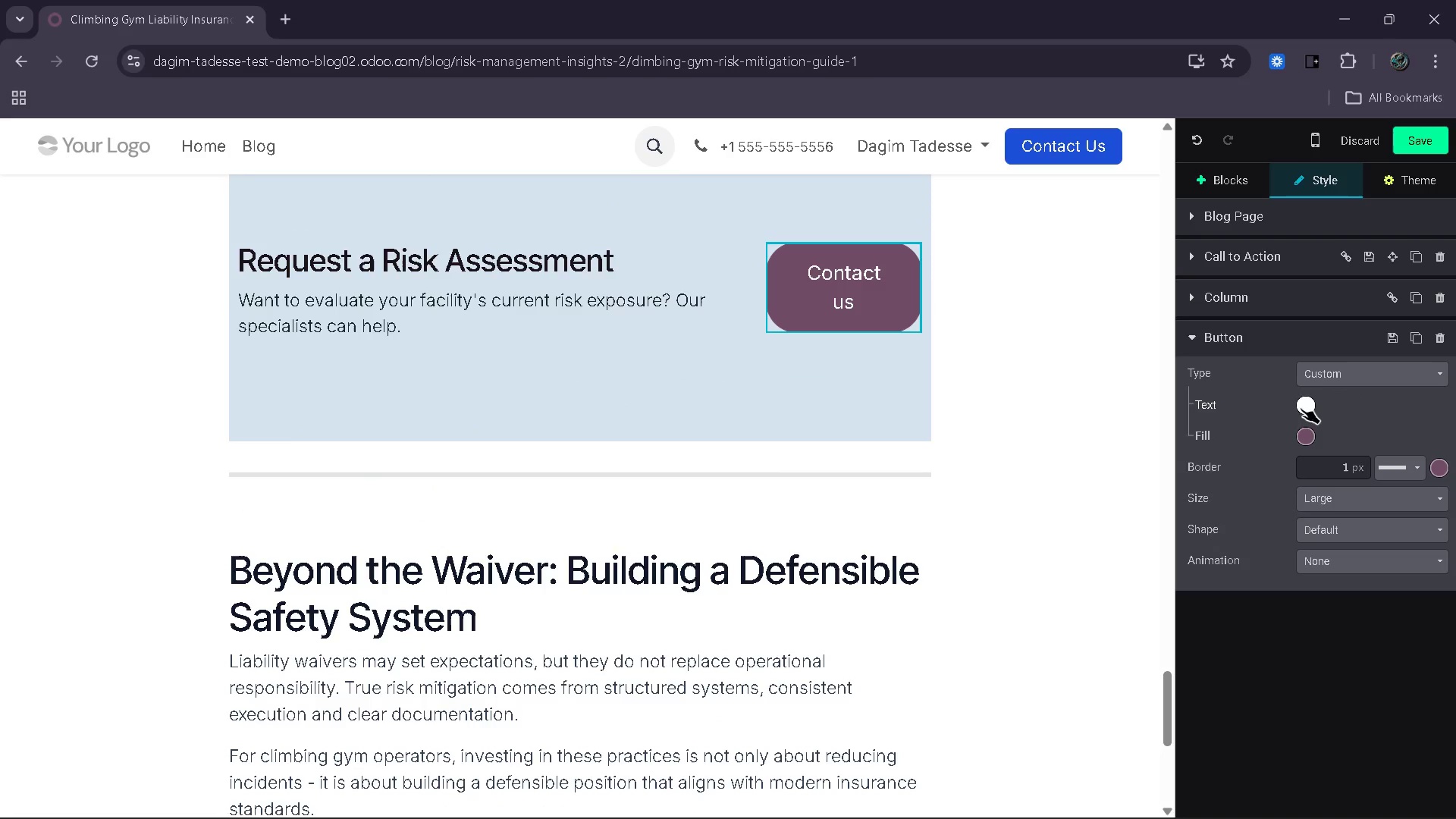 
left_click([1302, 435])
 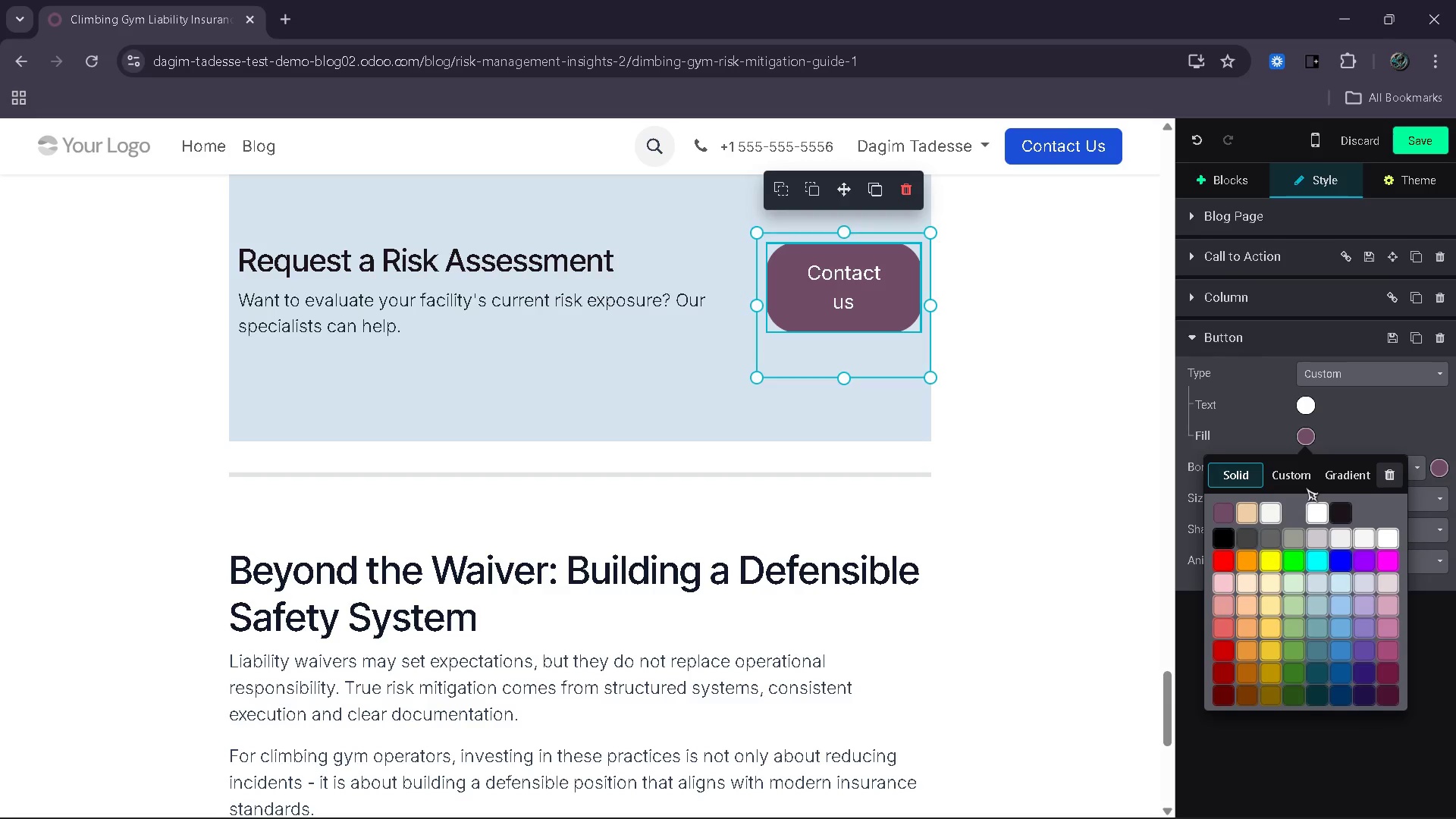 
left_click([1306, 484])
 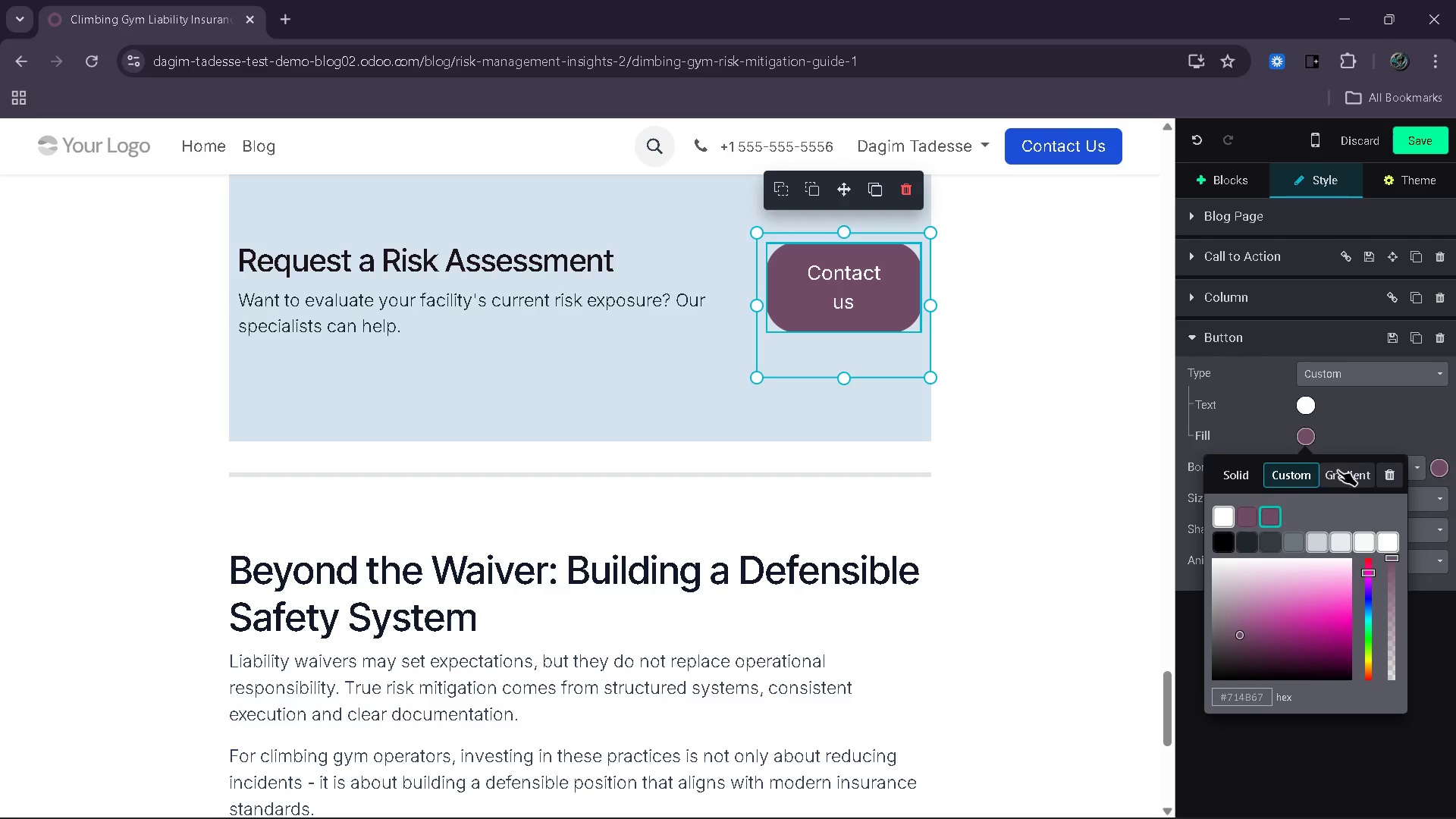 
left_click([1265, 421])
 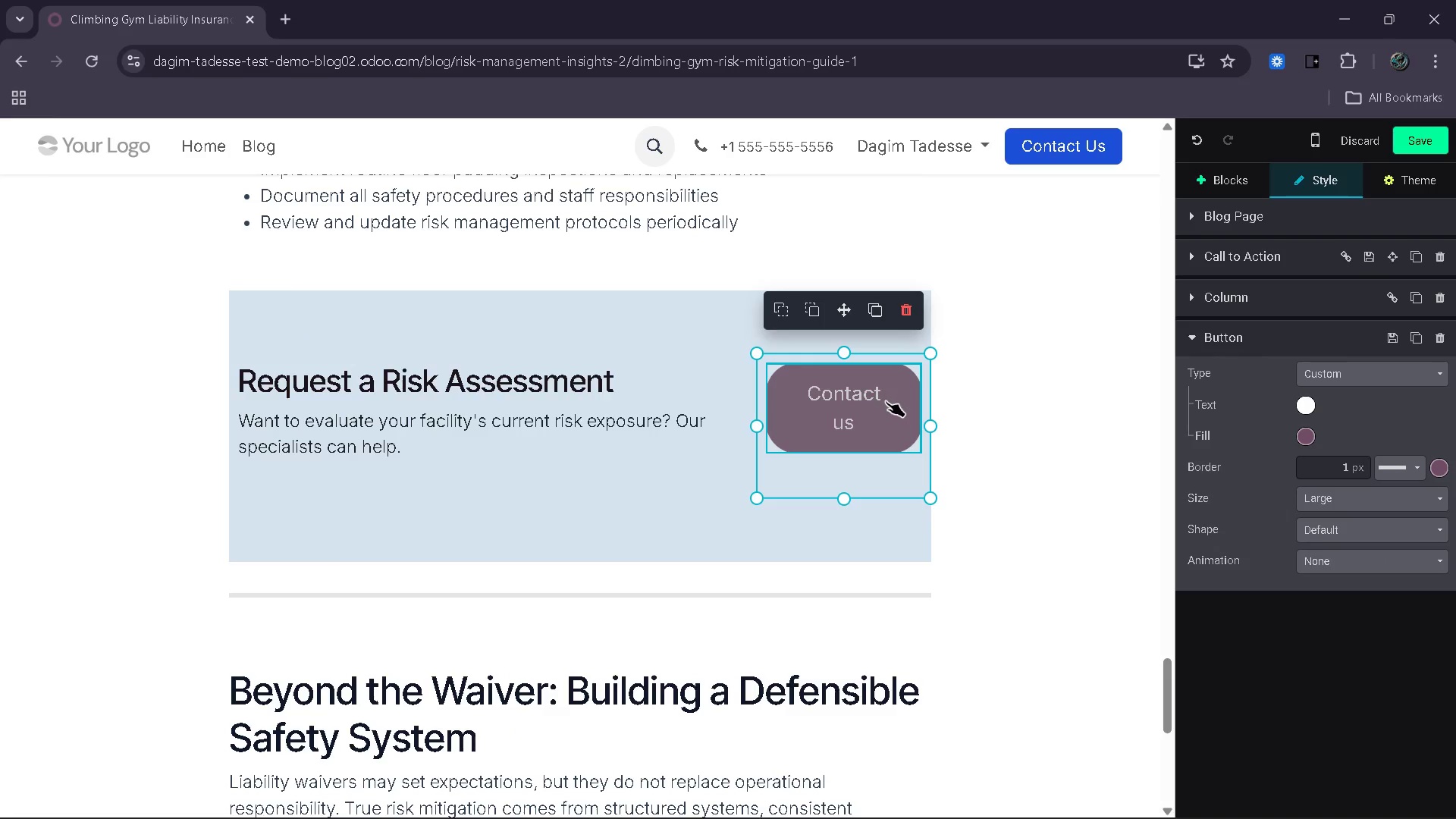 
wait(5.31)
 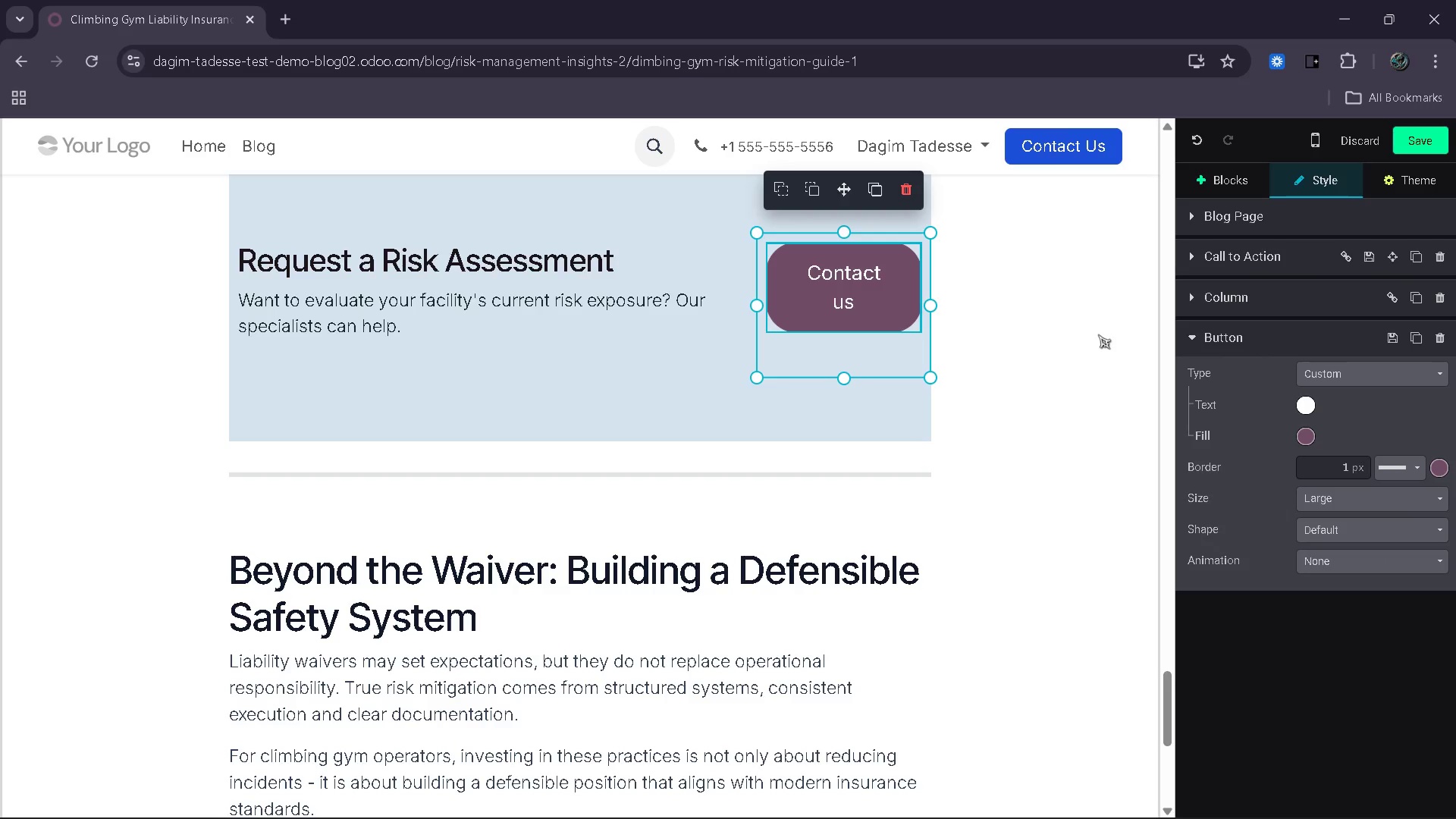 
left_click([1200, 336])
 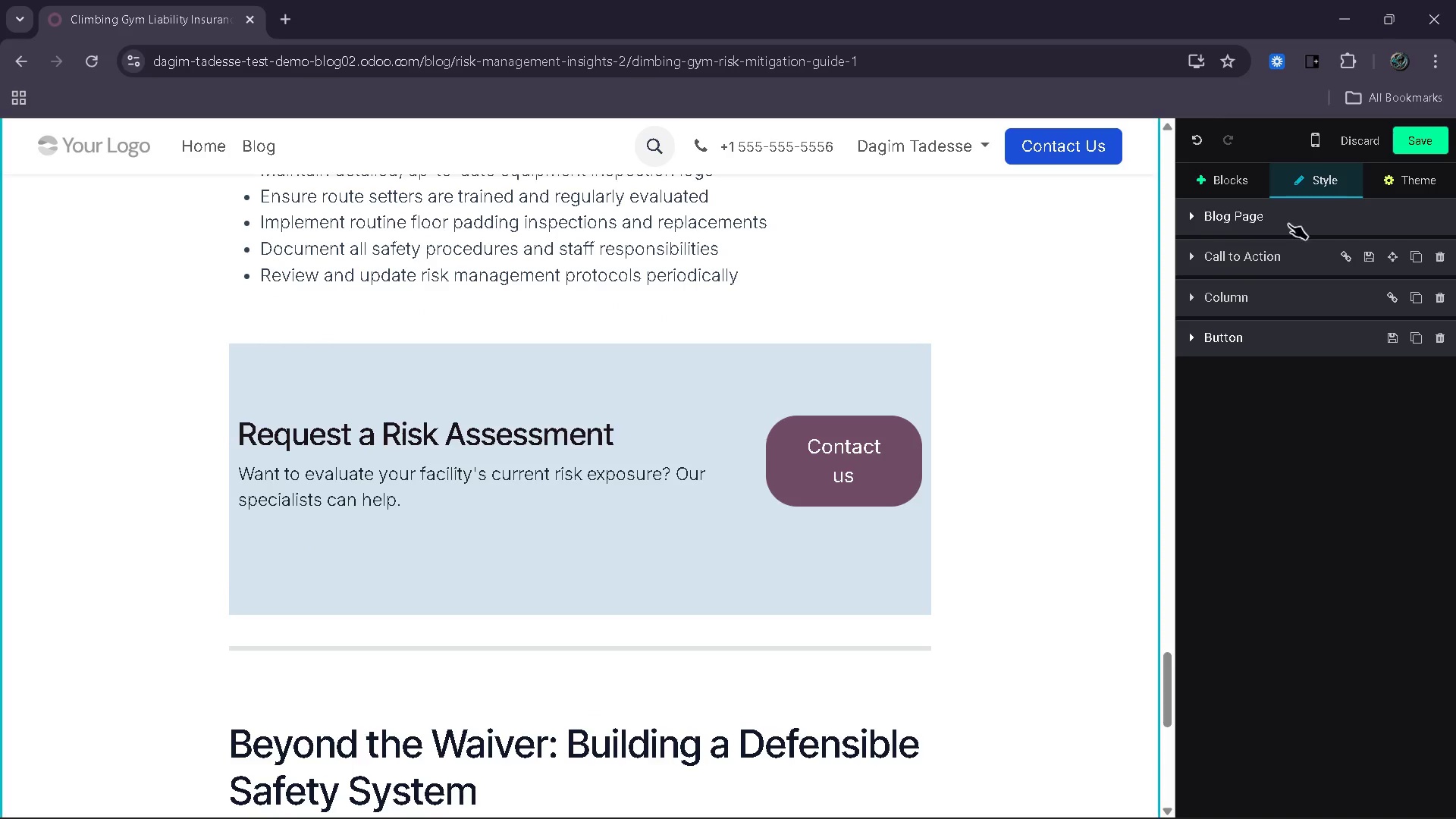 
left_click([1445, 178])
 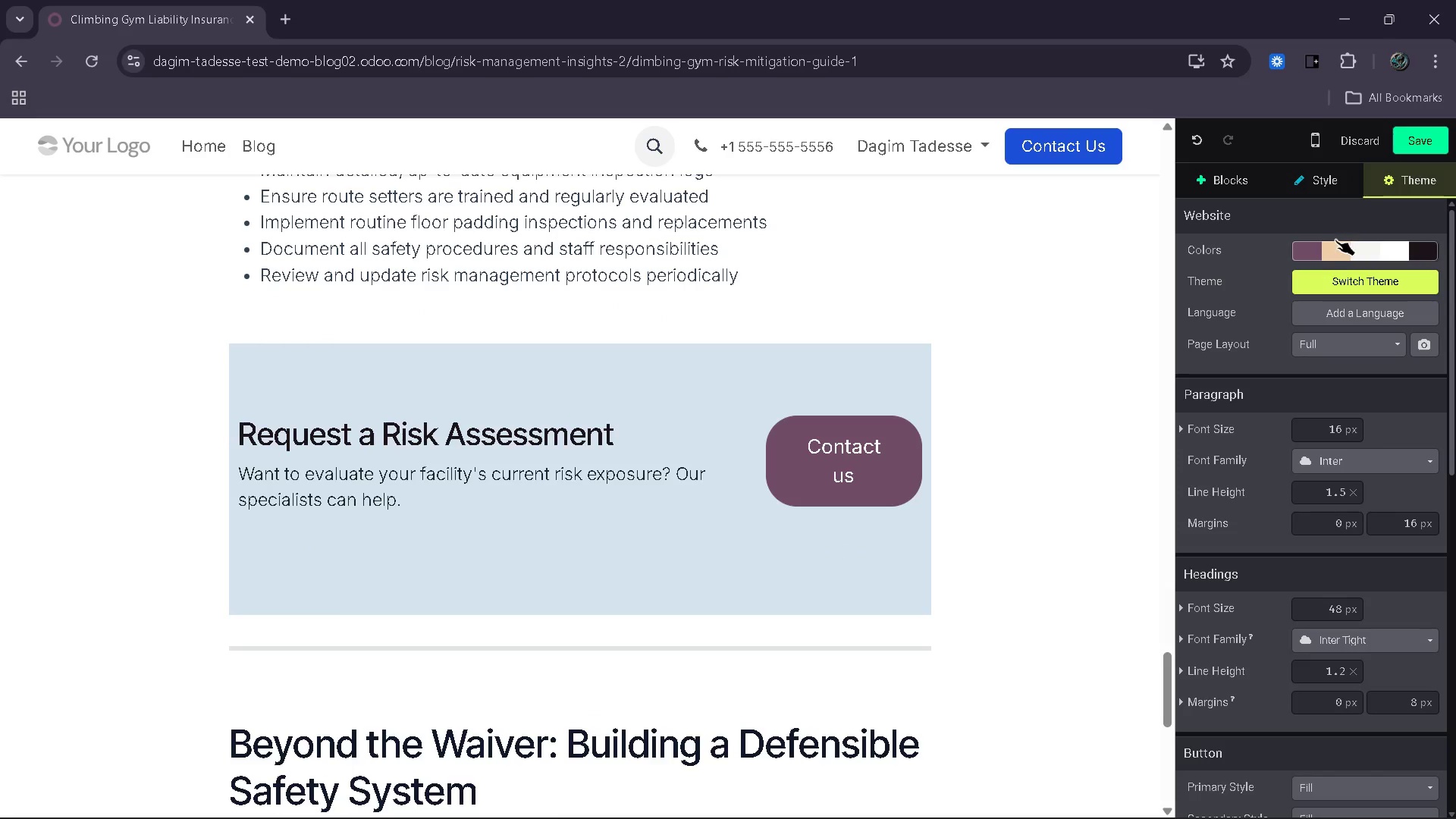 
left_click([1335, 243])
 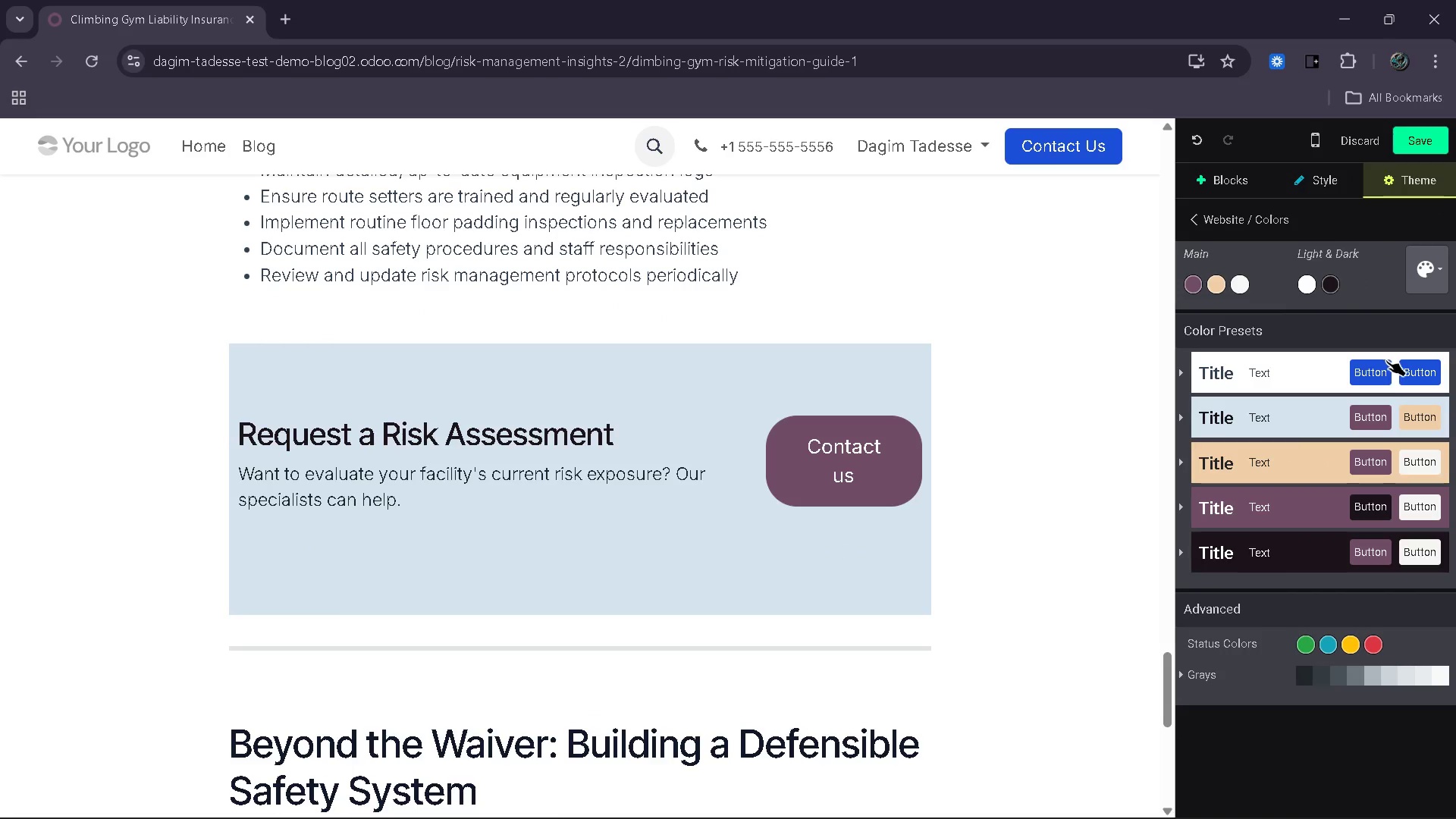 
left_click([1380, 375])
 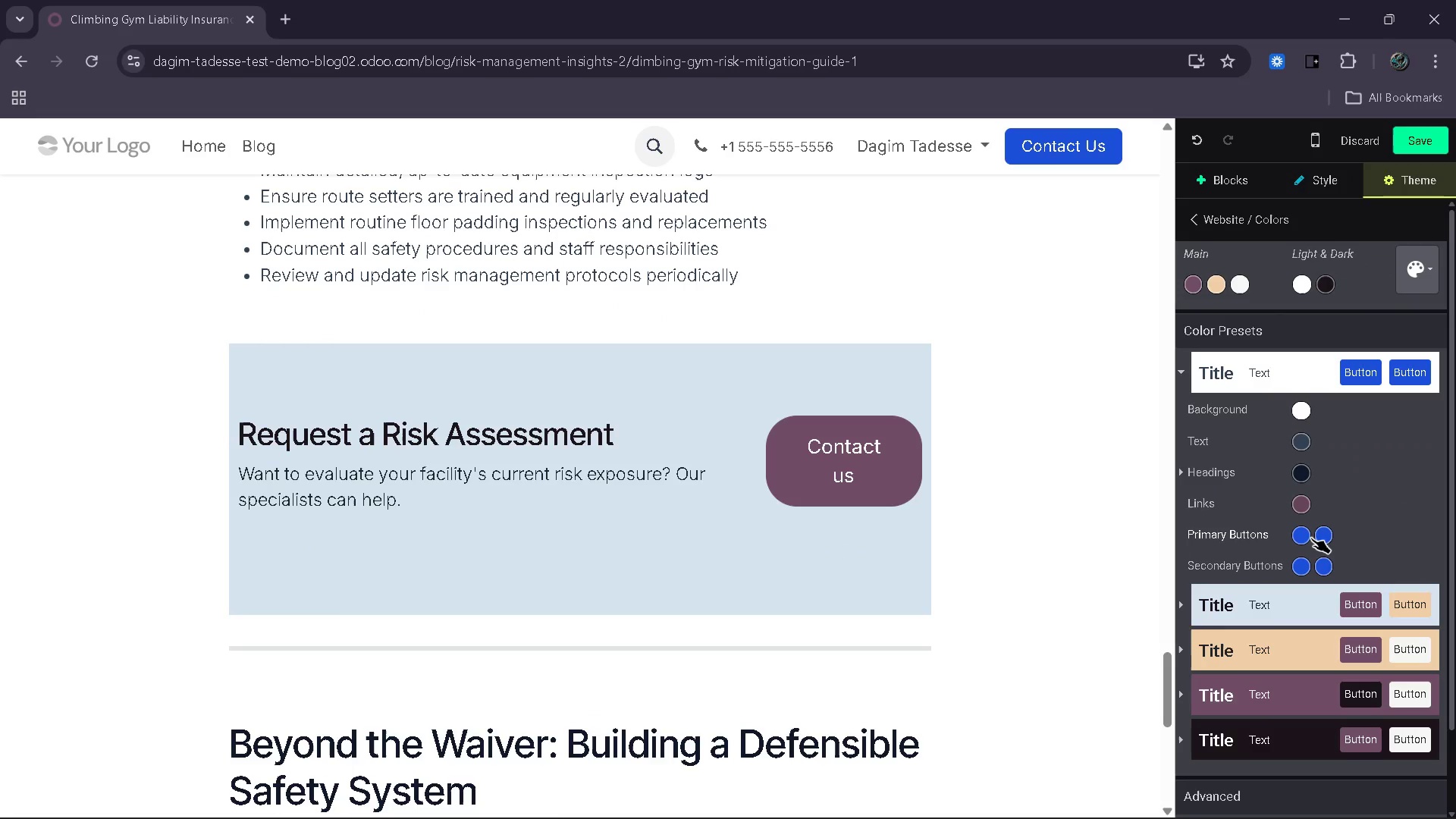 
left_click([1304, 538])
 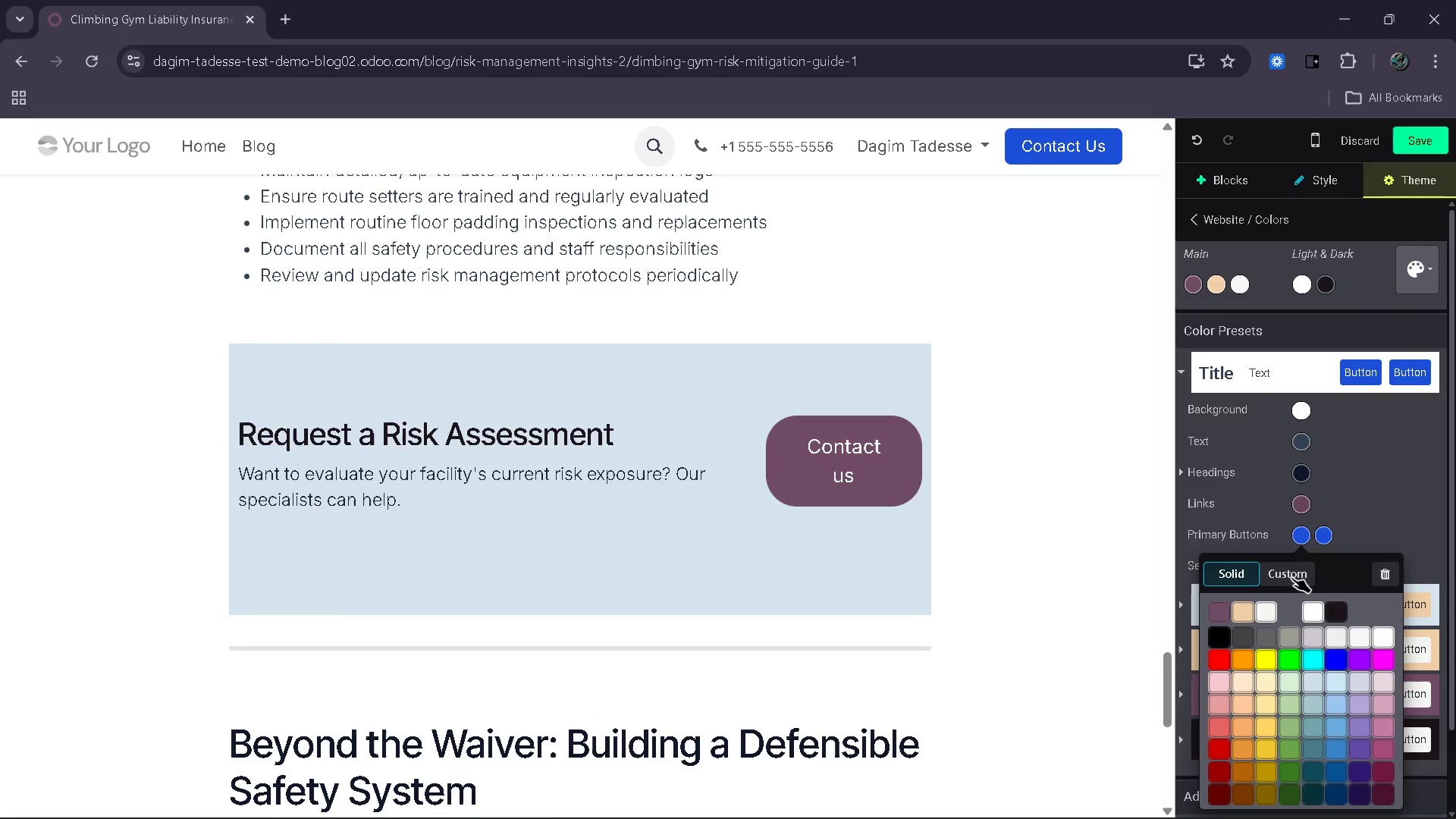 
left_click([1291, 578])
 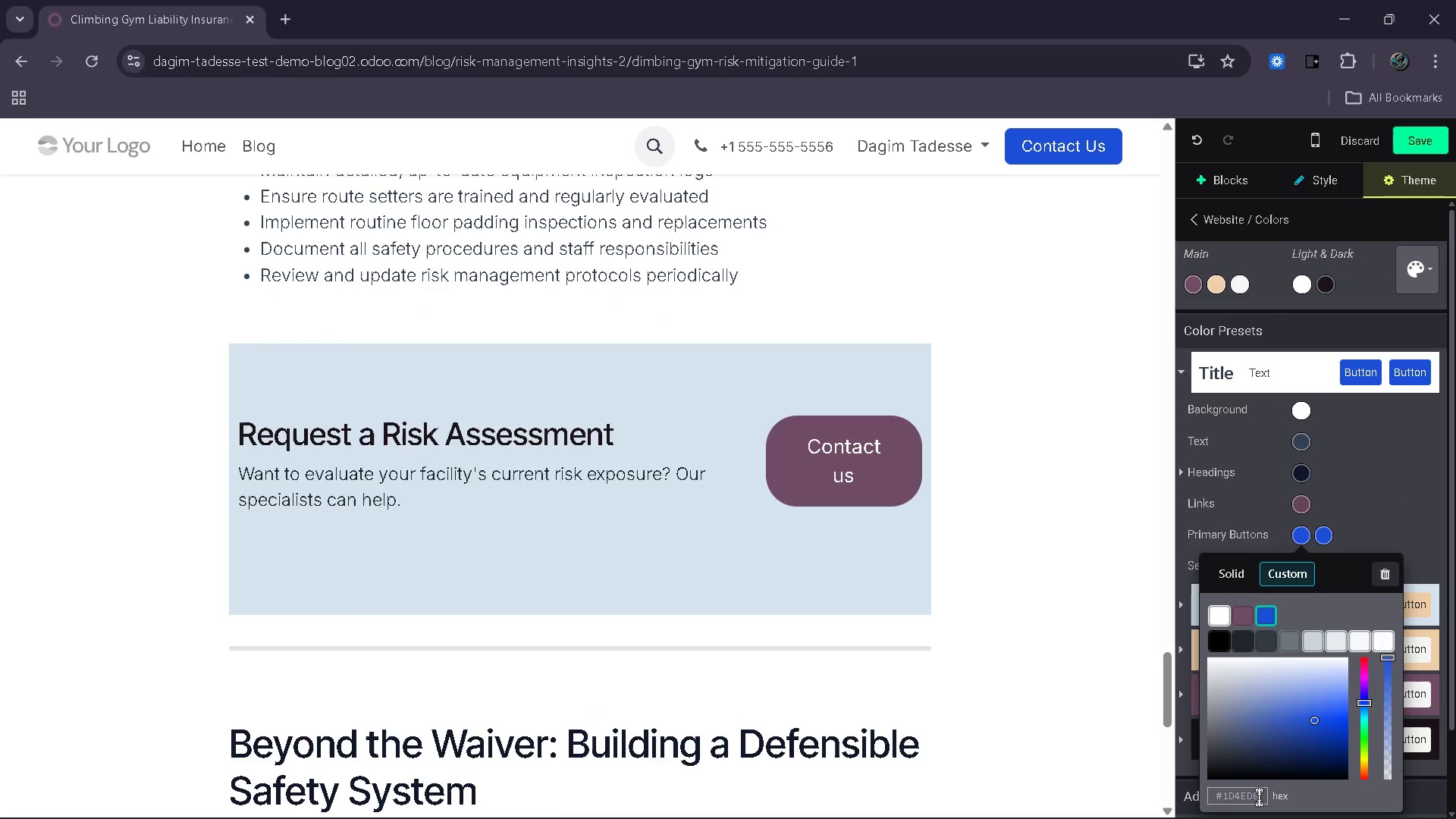 
left_click_drag(start_coordinate=[1260, 797], to_coordinate=[1191, 803])
 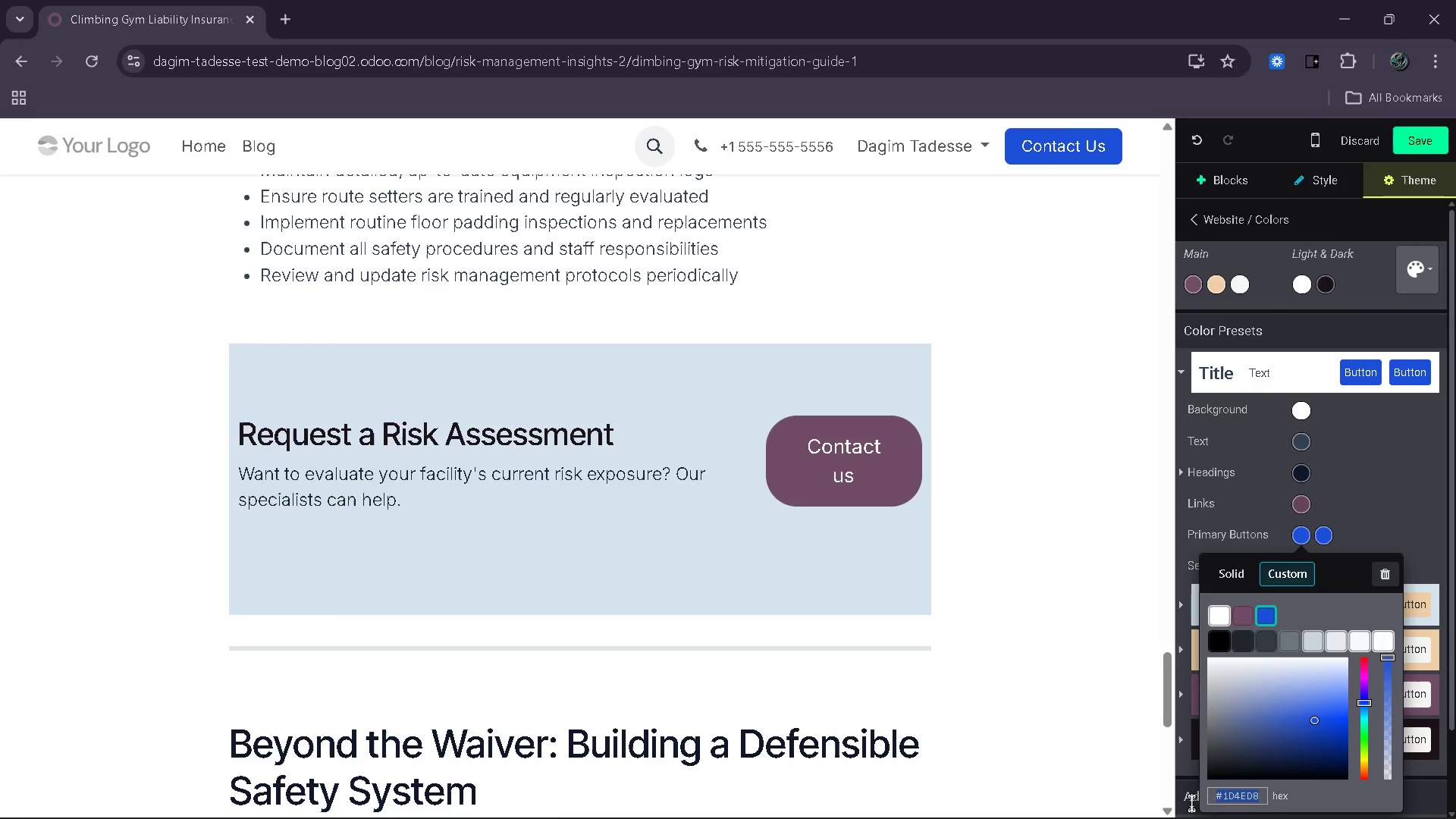 
key(Control+ControlLeft)
 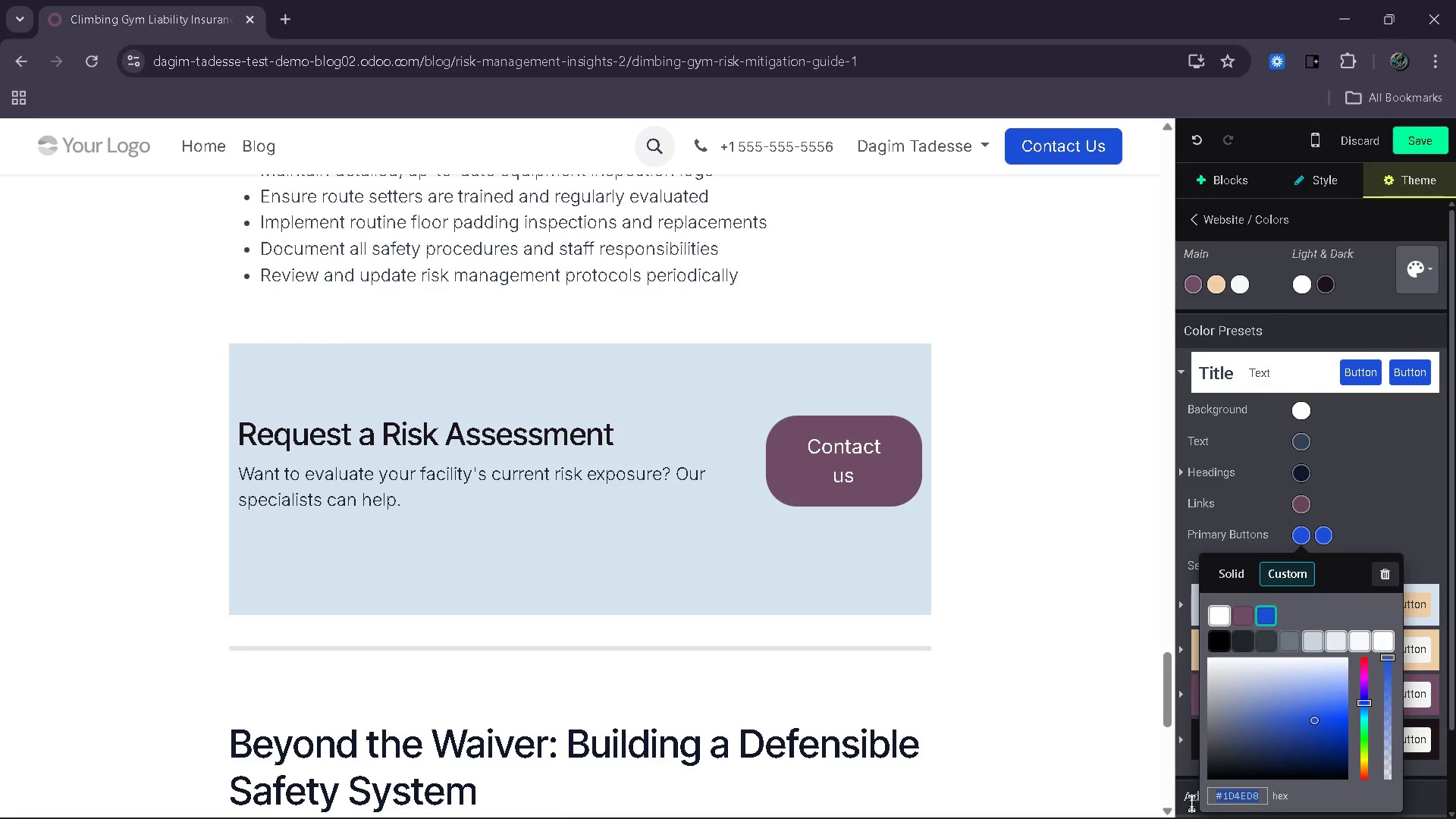 
key(Control+C)
 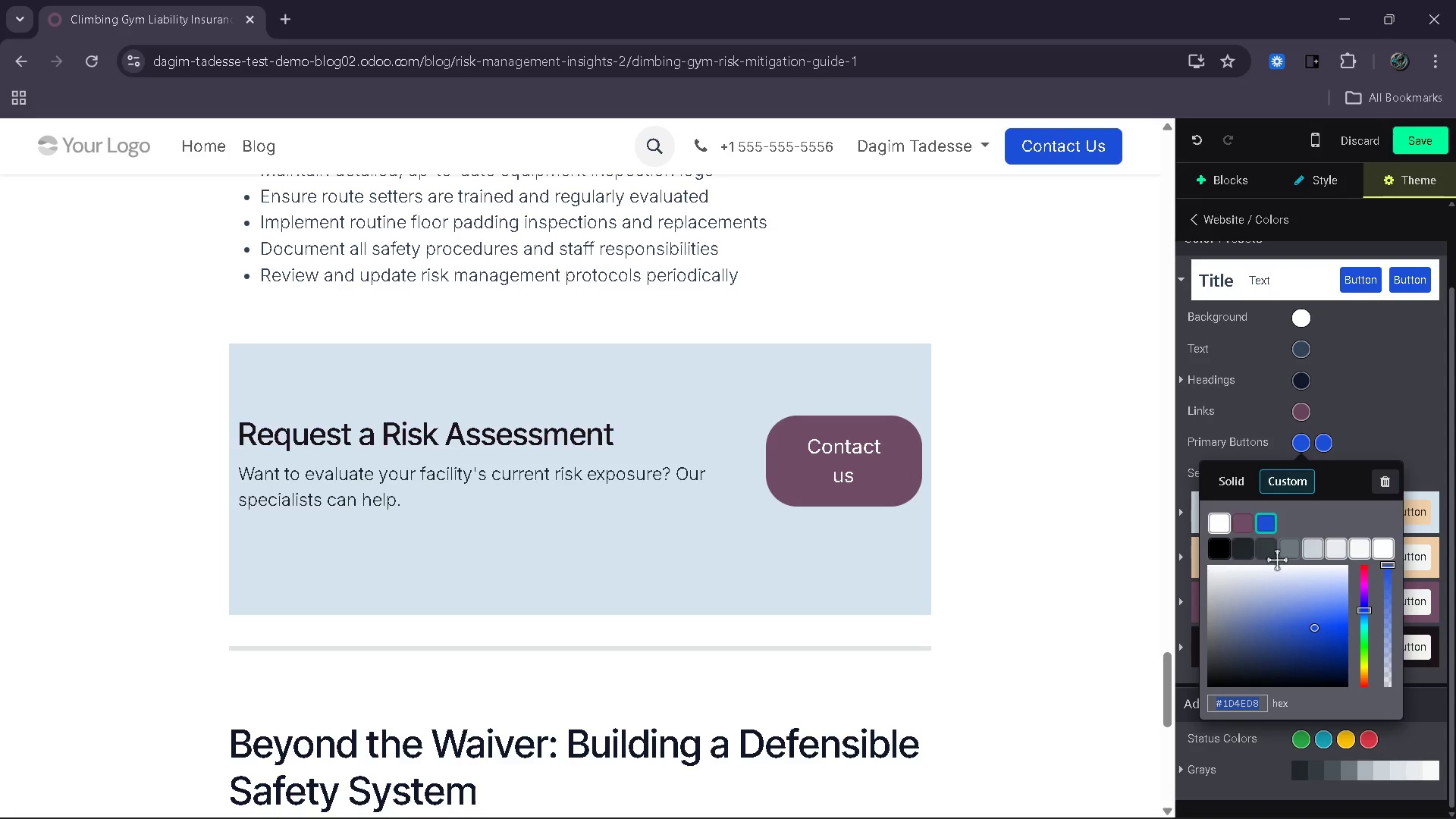 
left_click([1433, 521])
 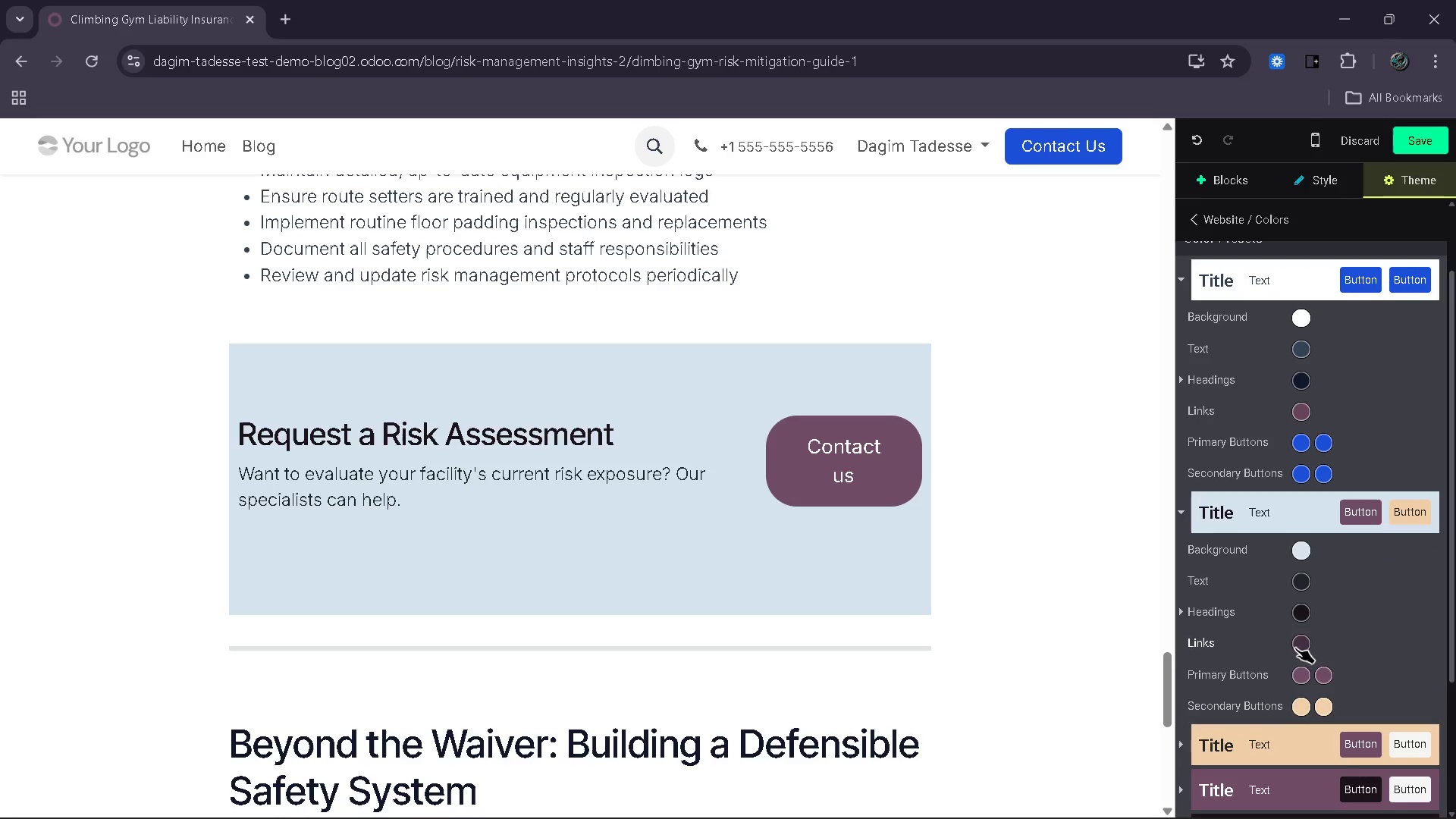 
left_click([1297, 674])
 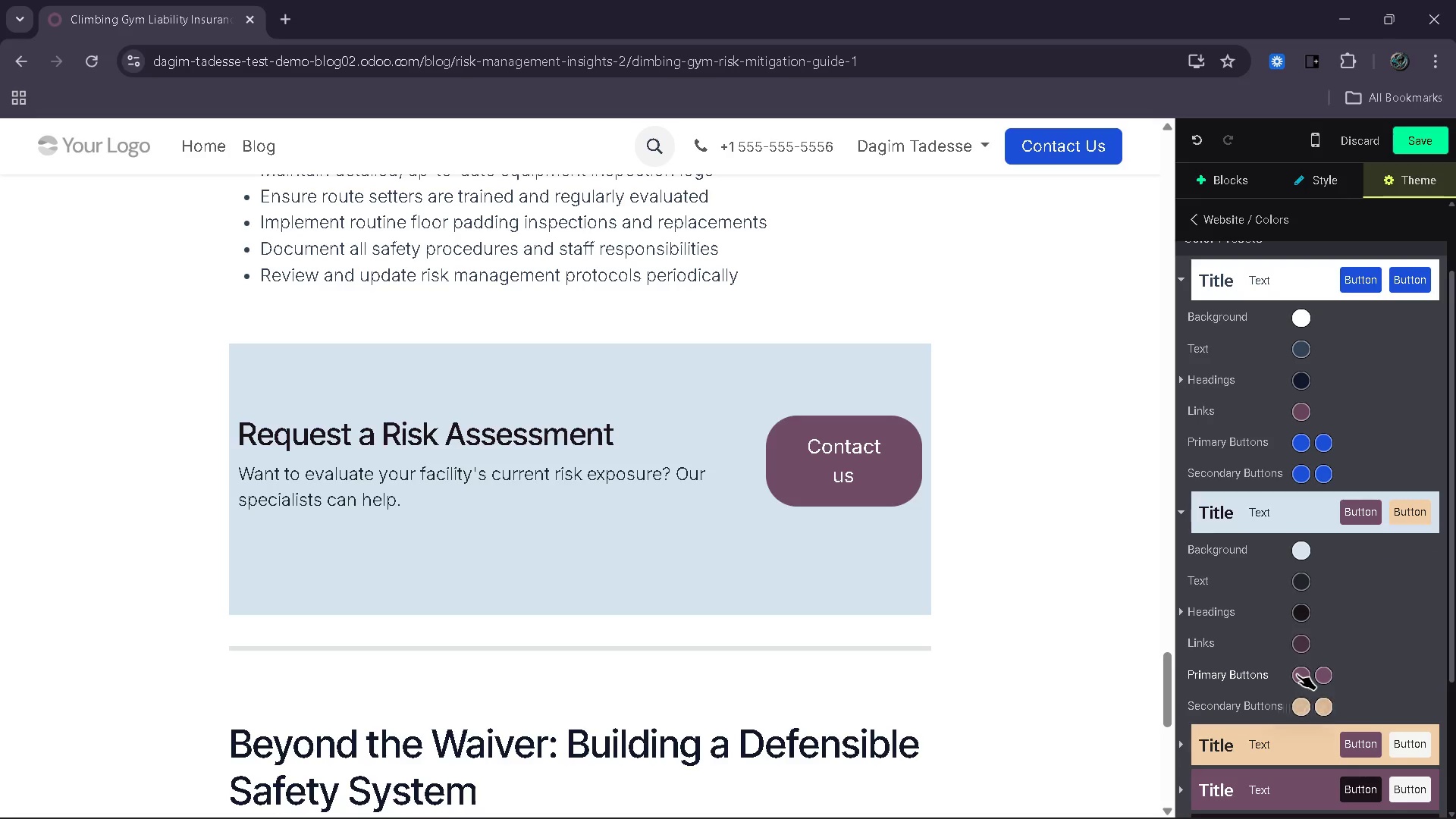 
mouse_move([1288, 655])
 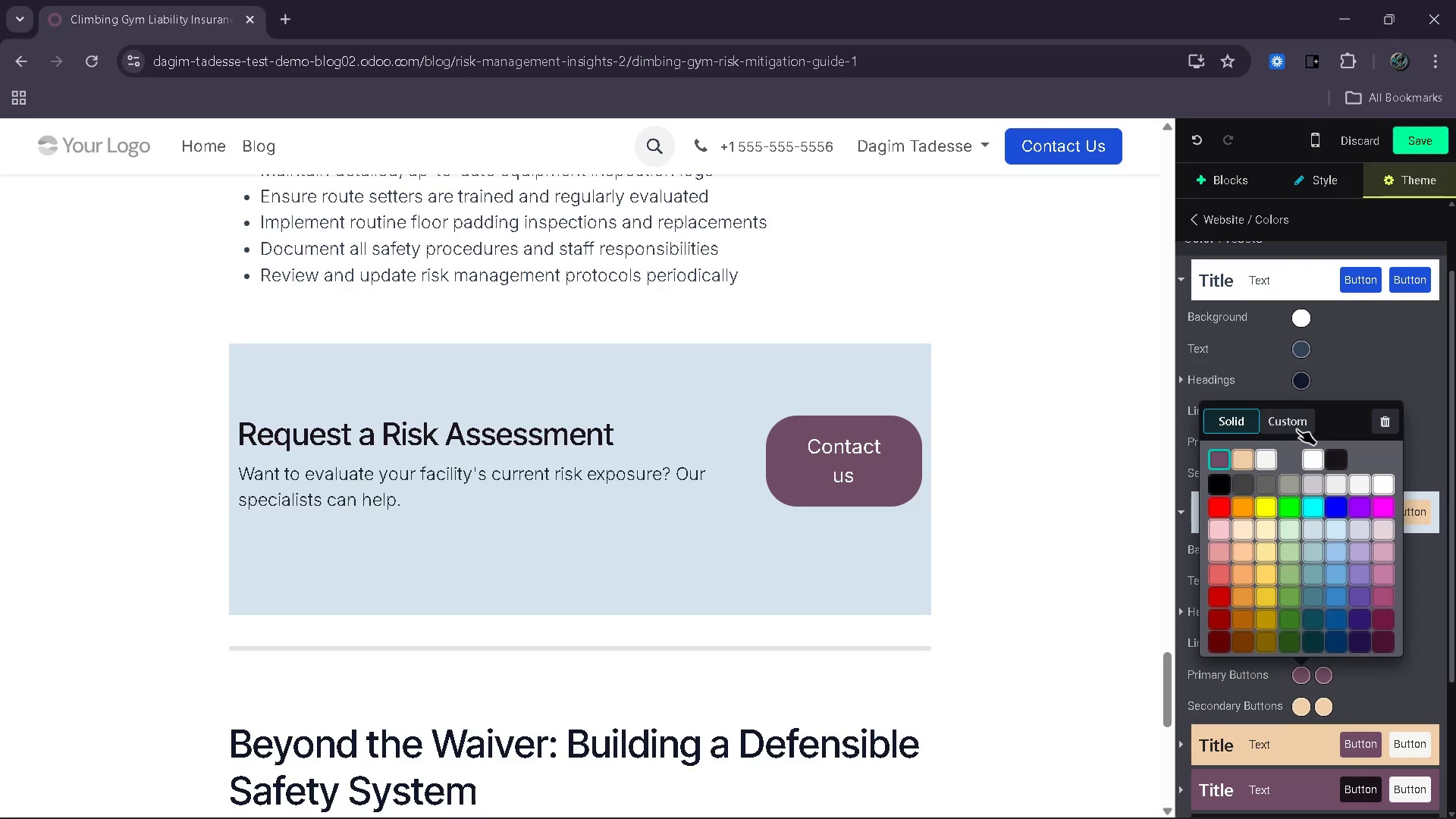 
left_click([1297, 429])
 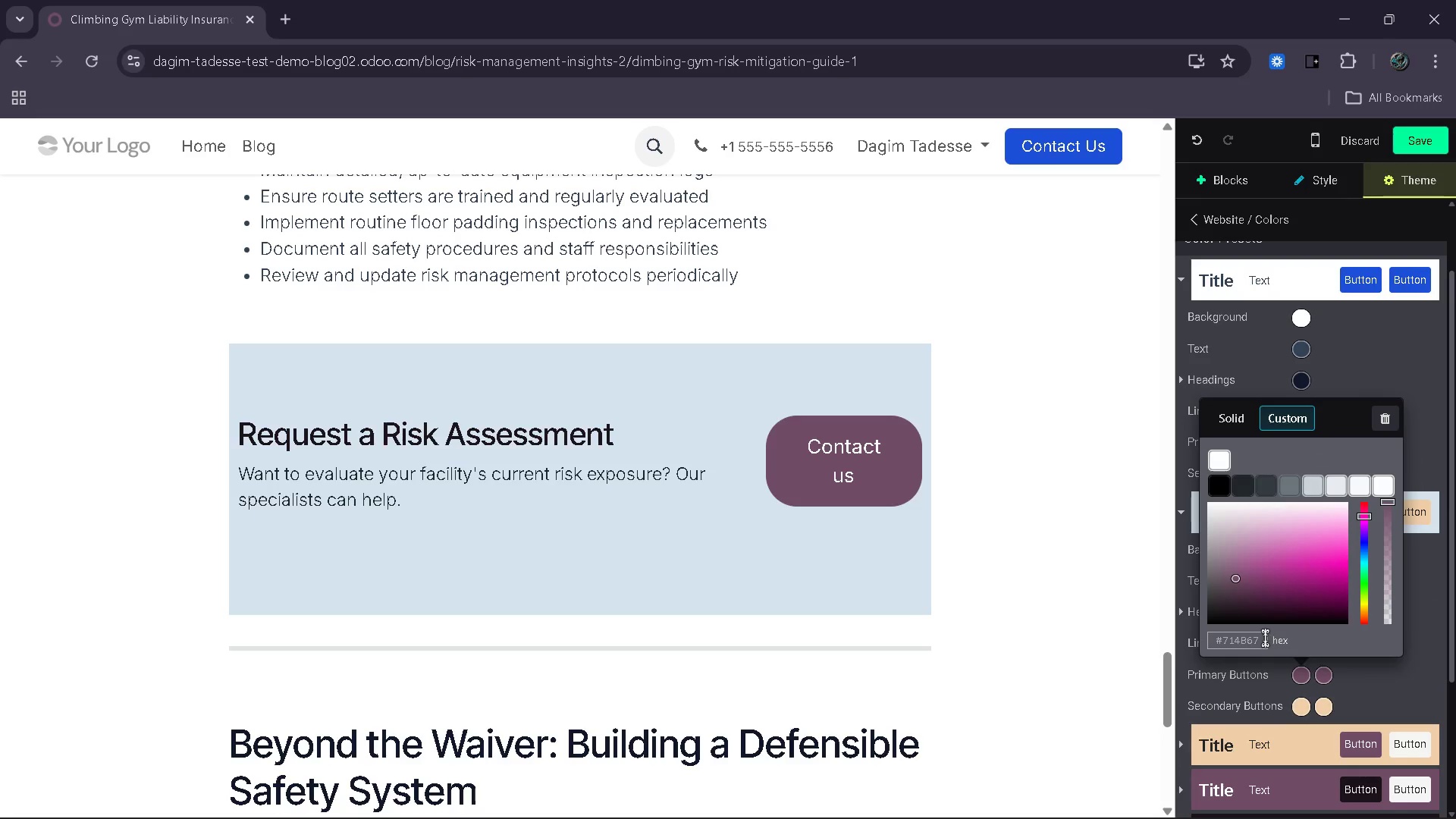 
left_click_drag(start_coordinate=[1260, 638], to_coordinate=[1191, 648])
 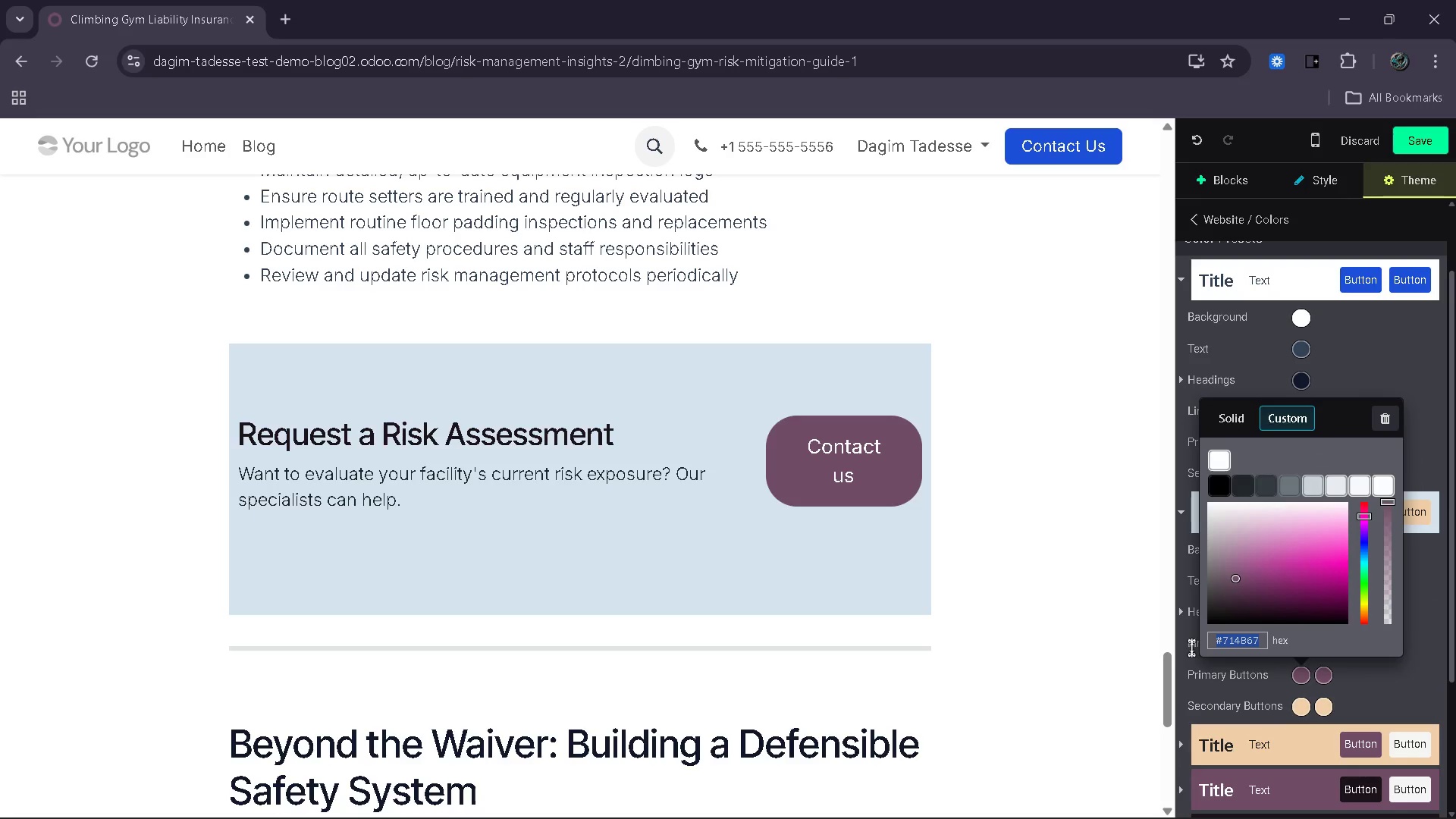 
key(Control+ControlLeft)
 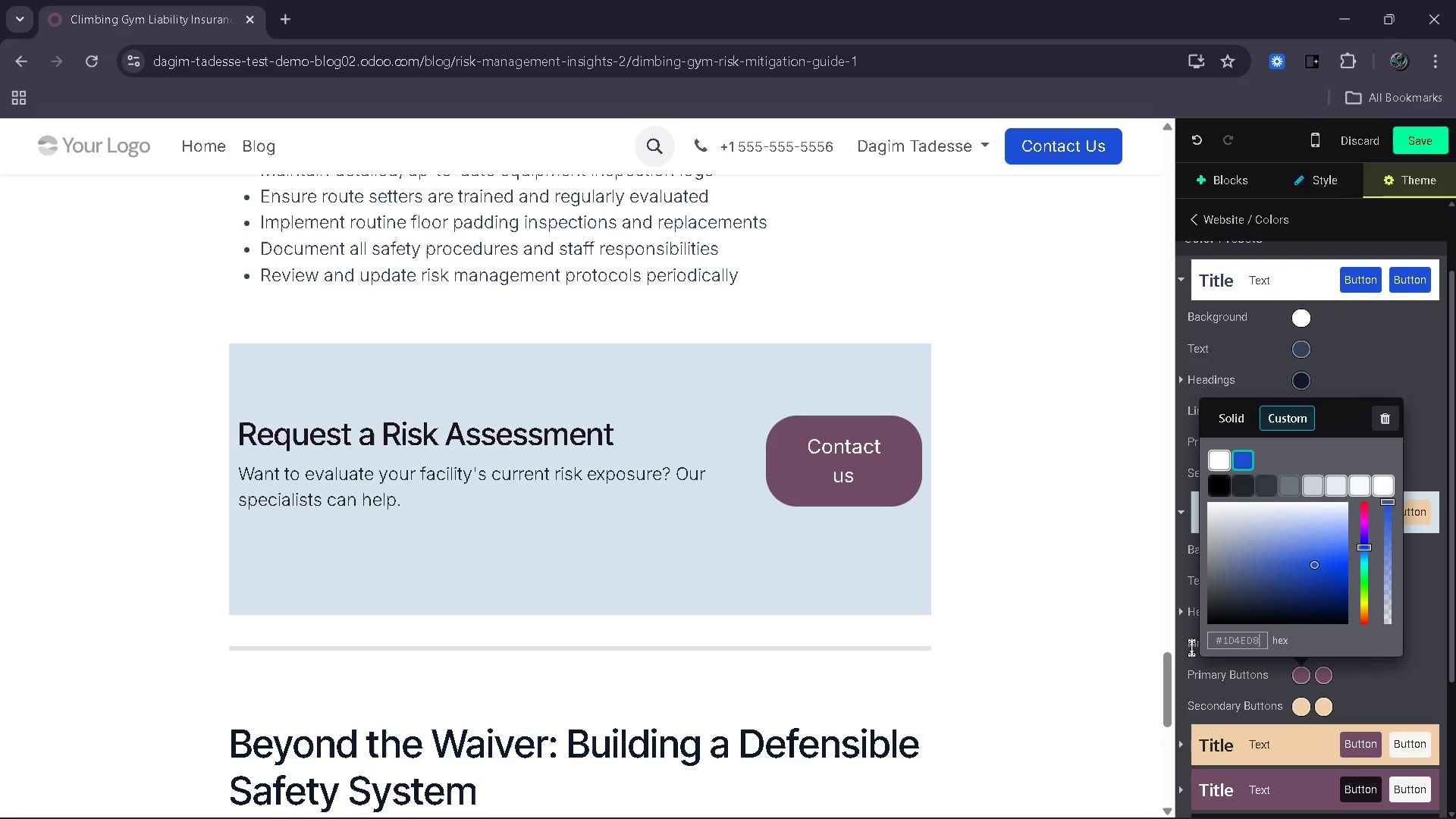 
key(Control+V)
 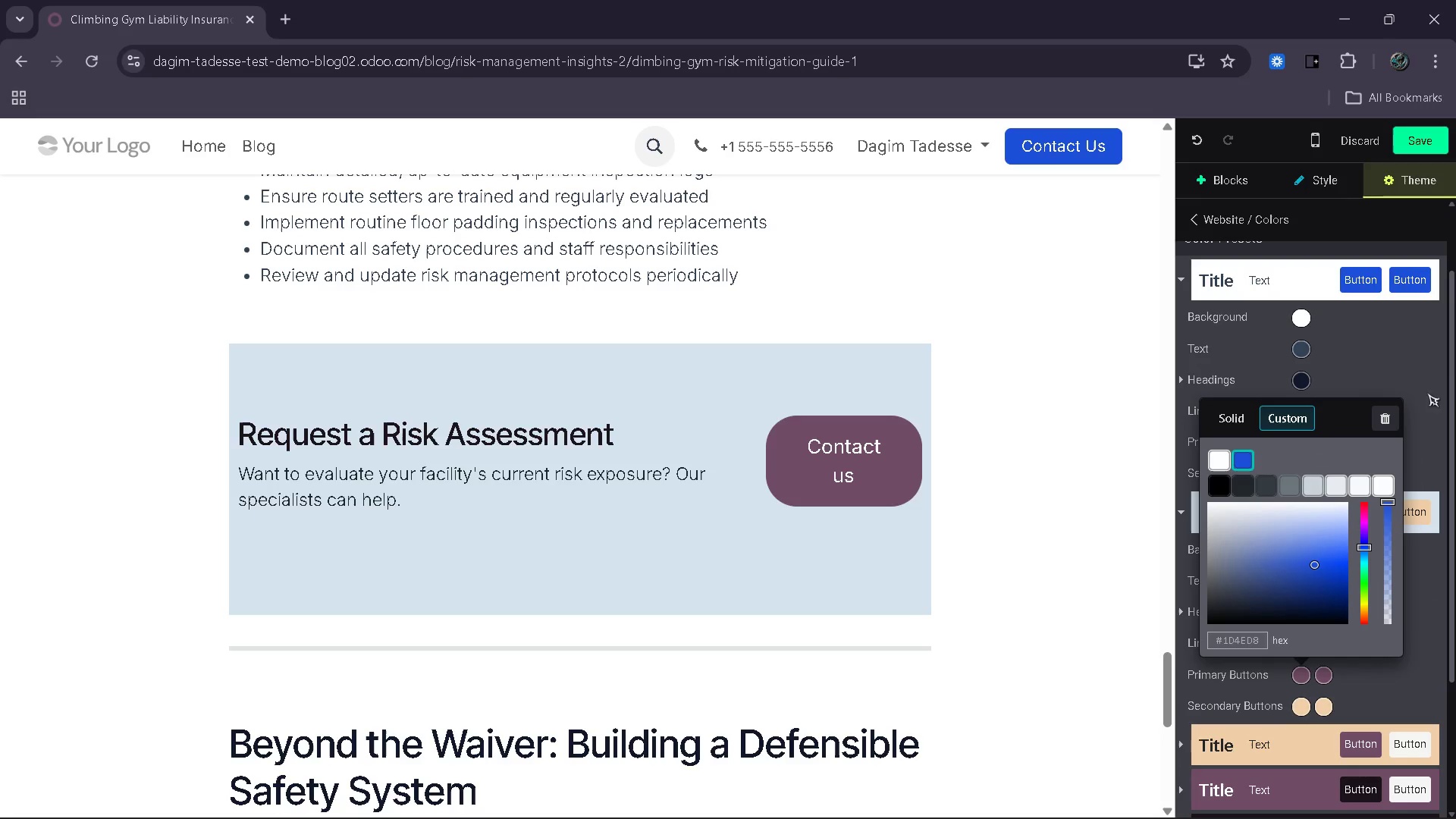 
left_click([1439, 380])
 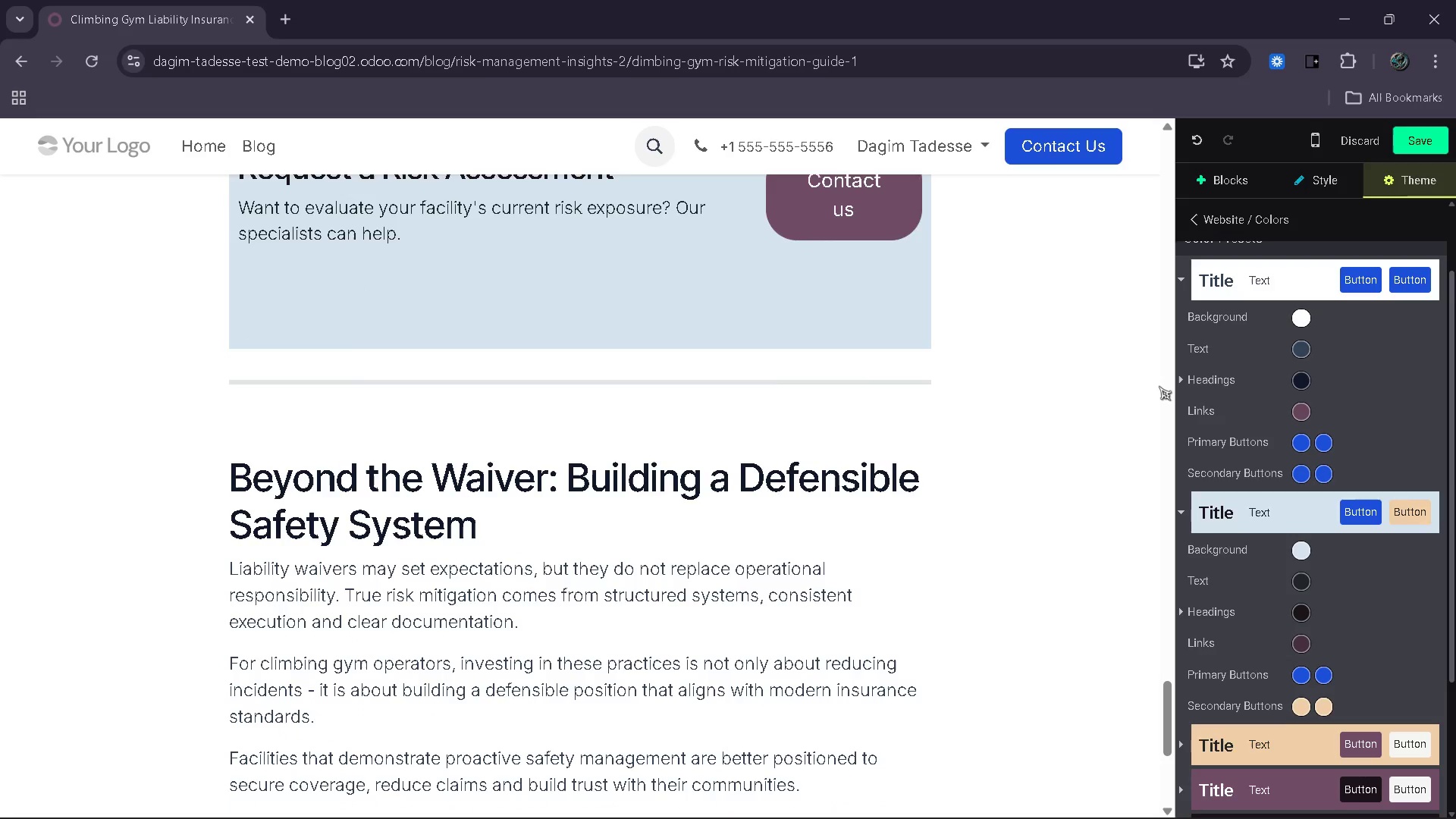 
wait(6.19)
 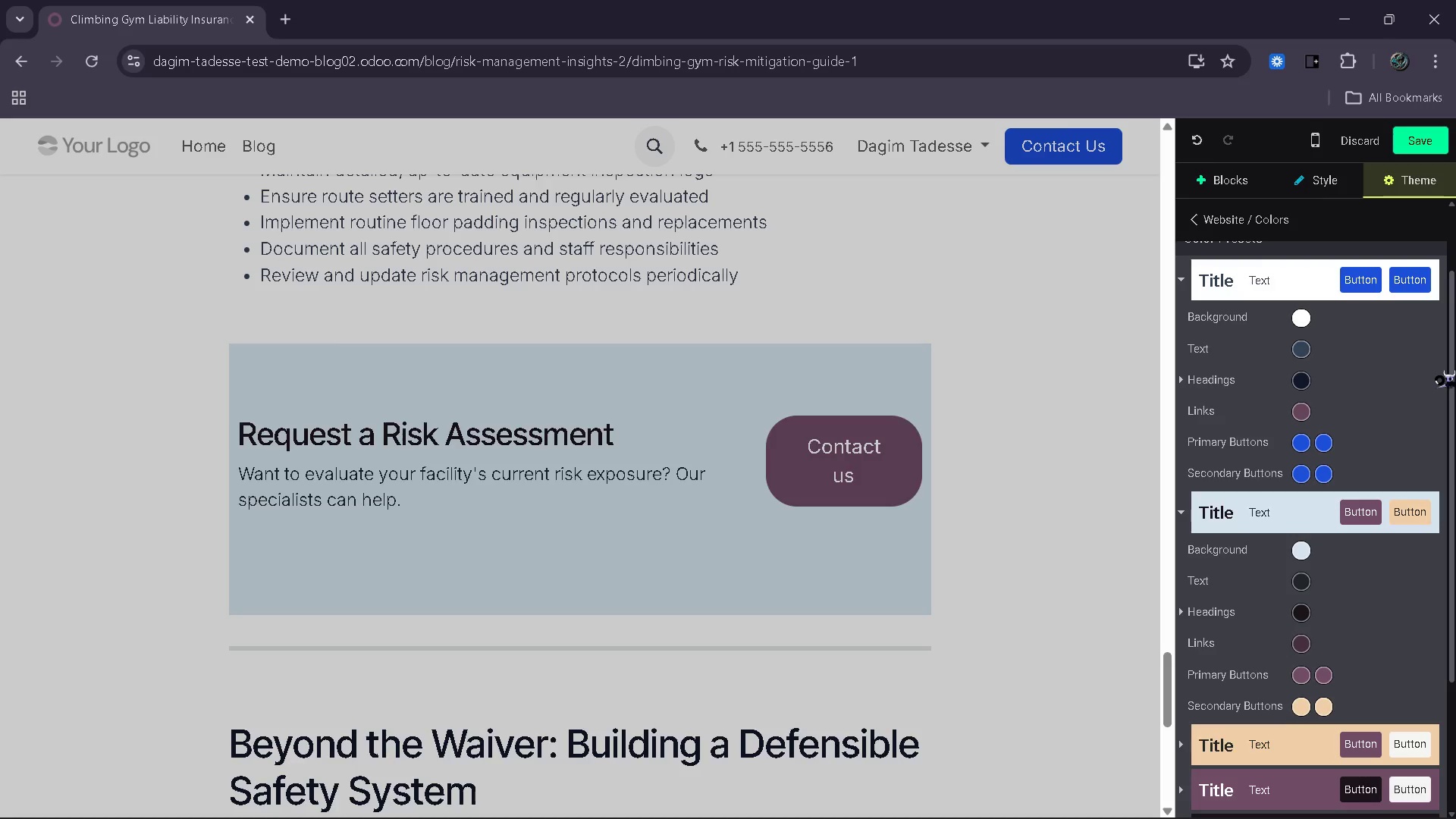 
left_click([885, 422])
 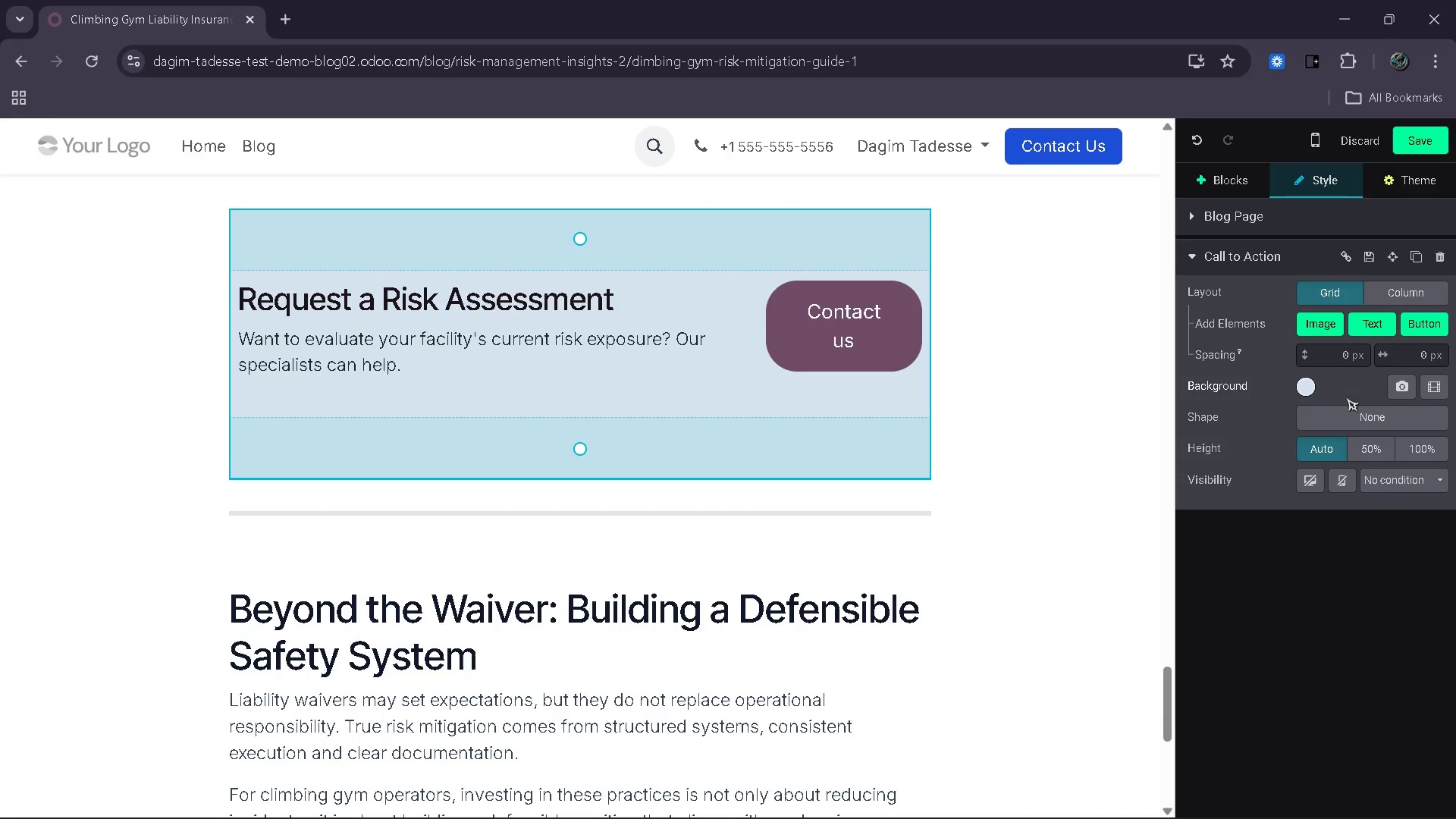 
left_click([1314, 394])
 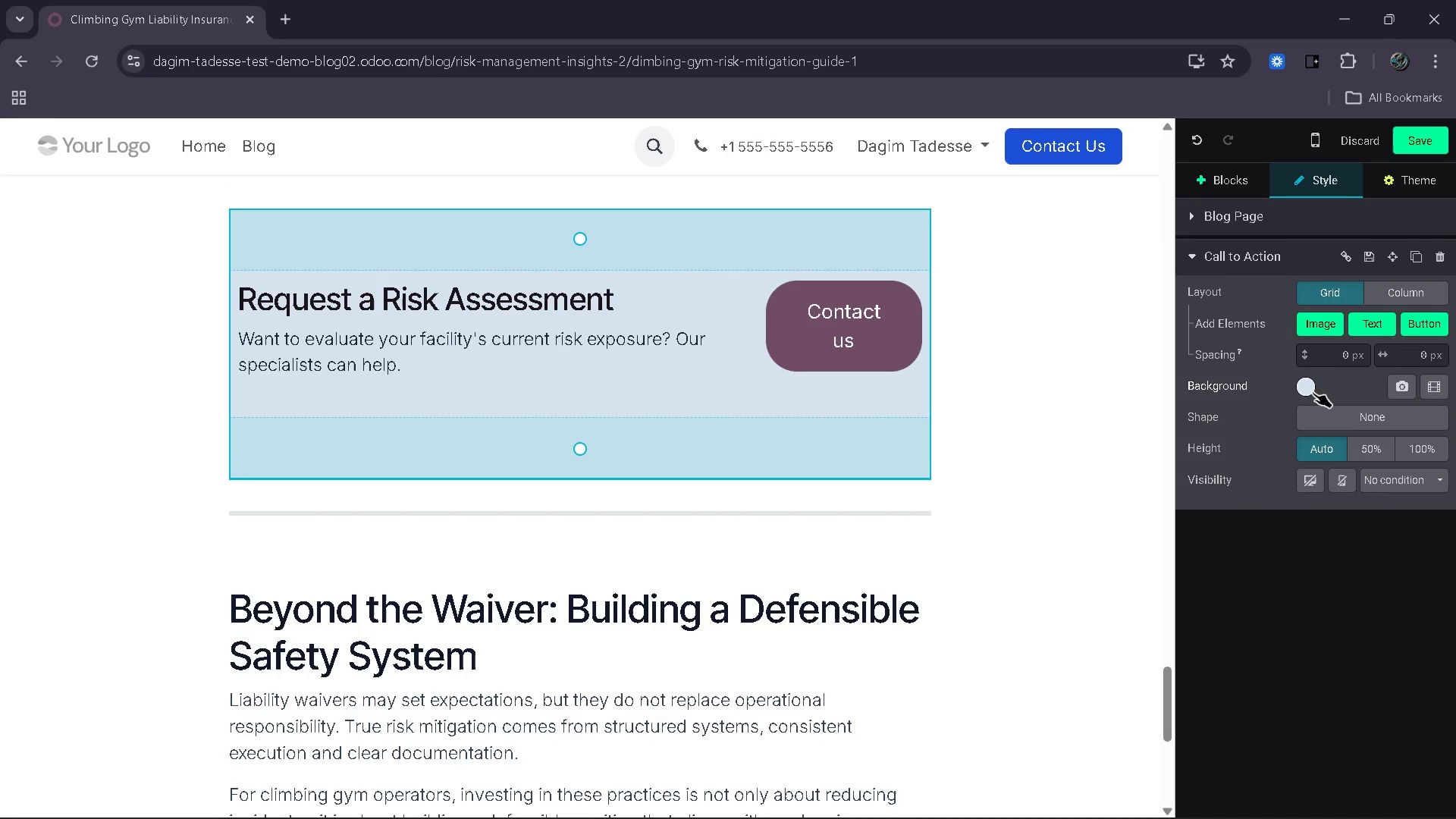 
left_click([1313, 392])
 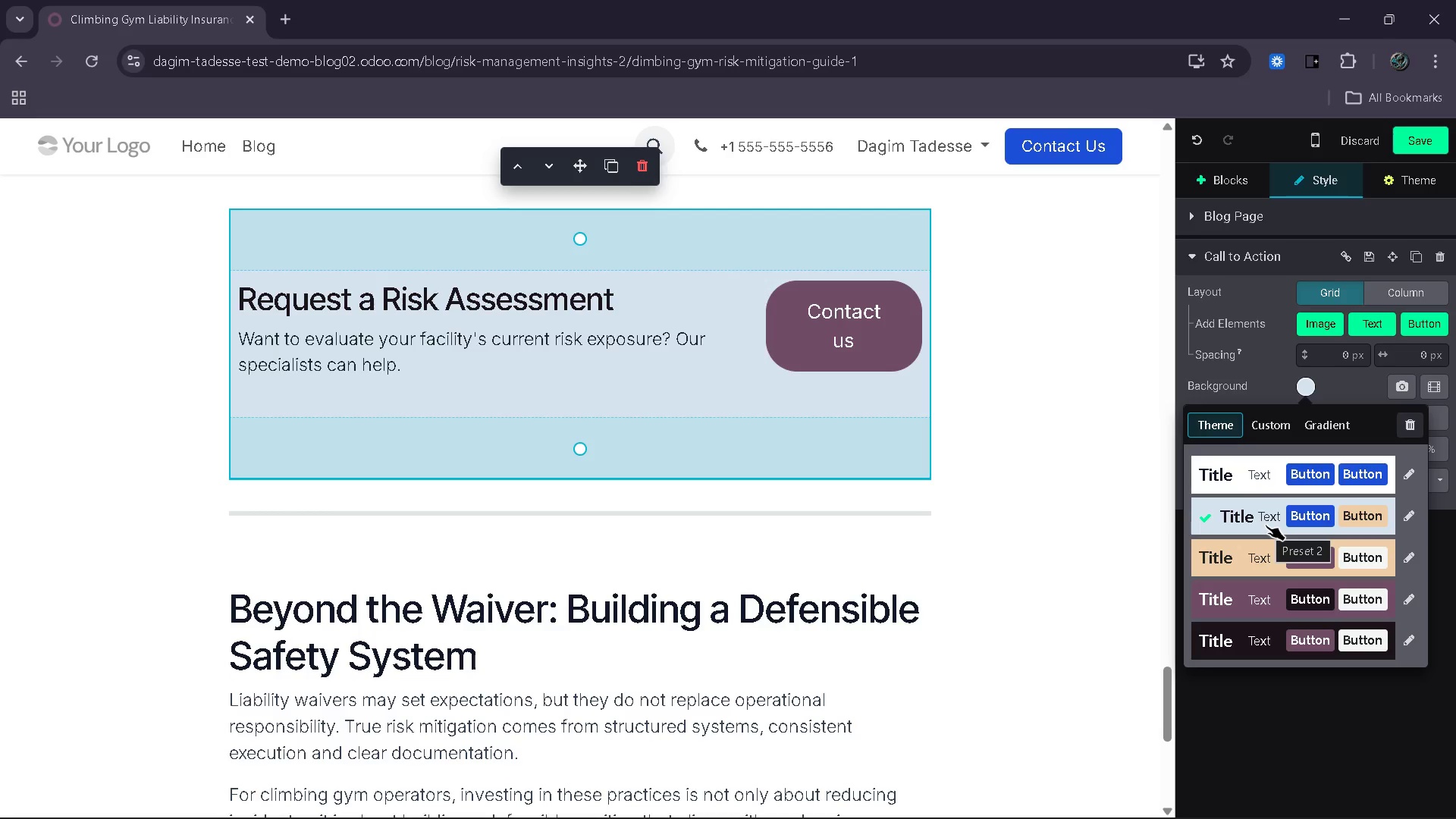 
wait(6.5)
 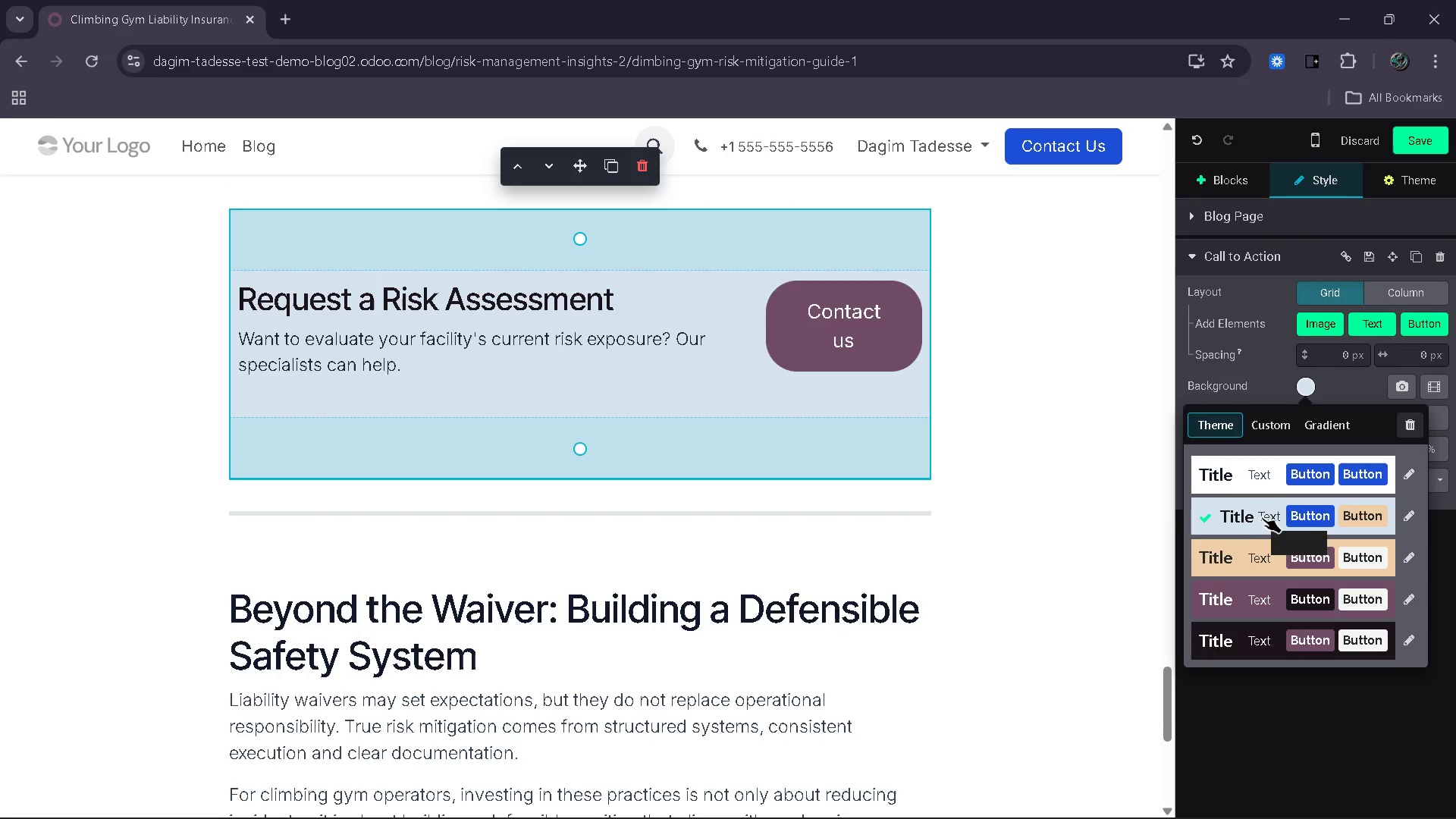 
left_click([1269, 519])
 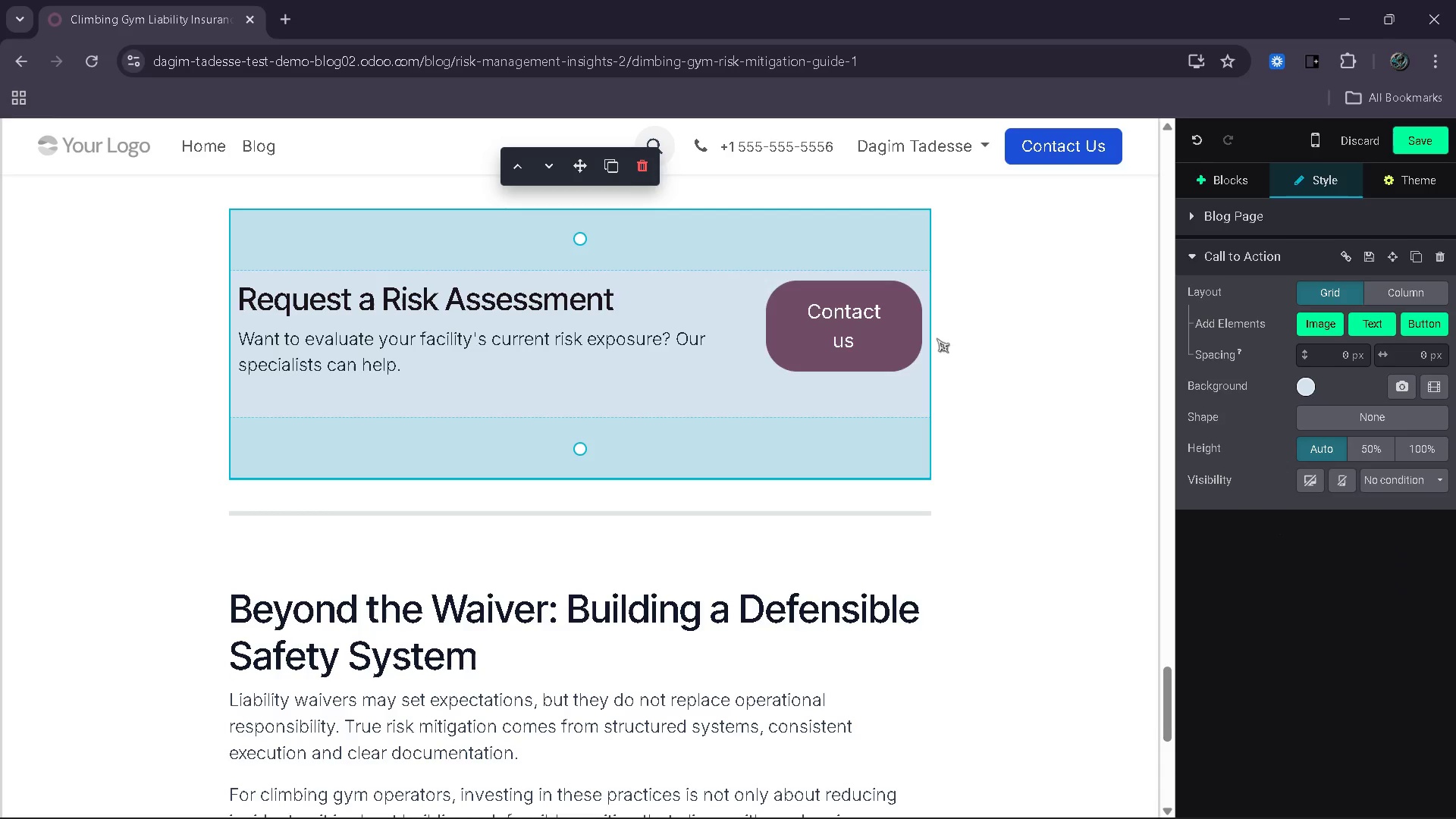 
left_click([872, 341])
 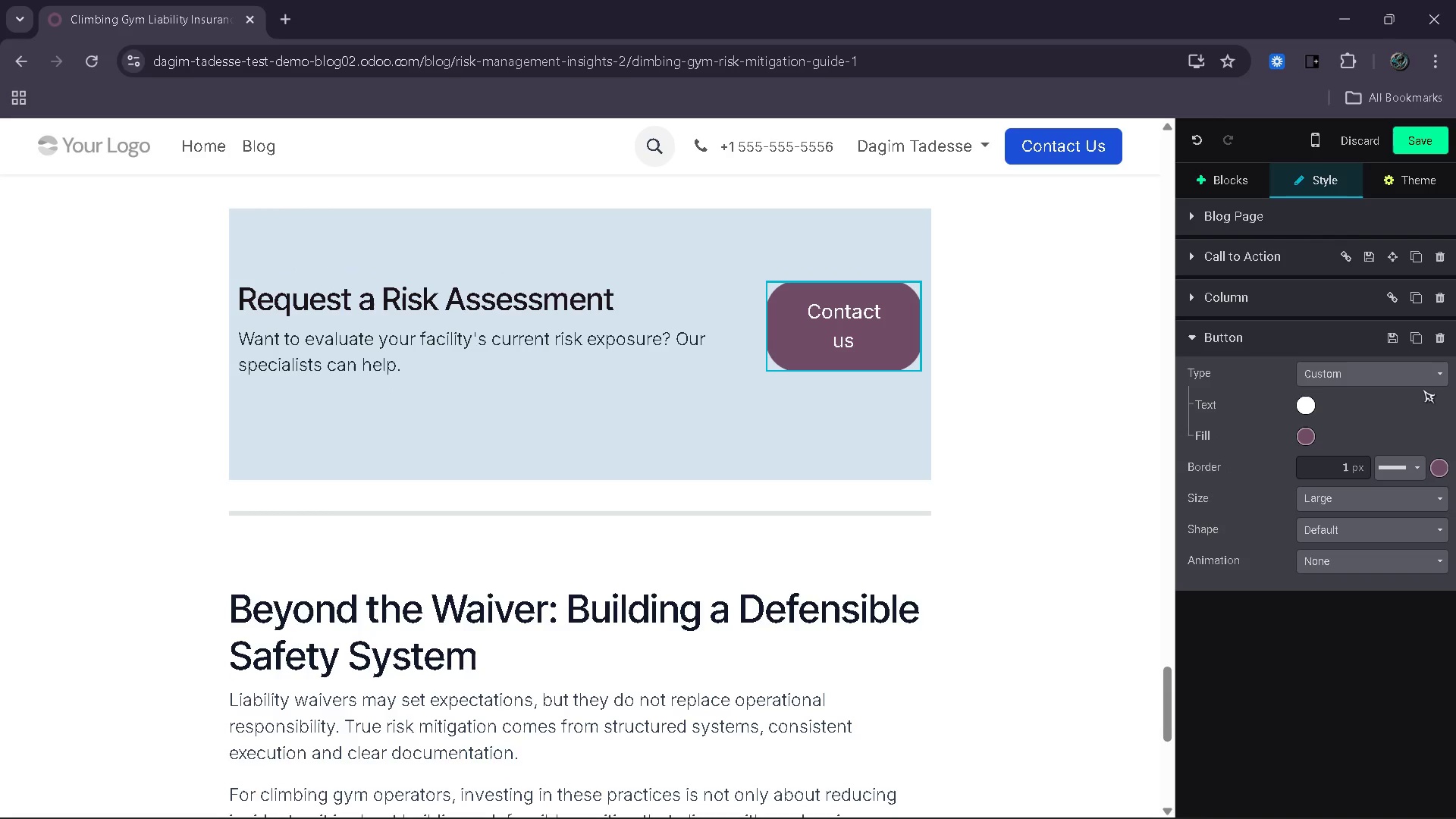 
left_click([1429, 375])
 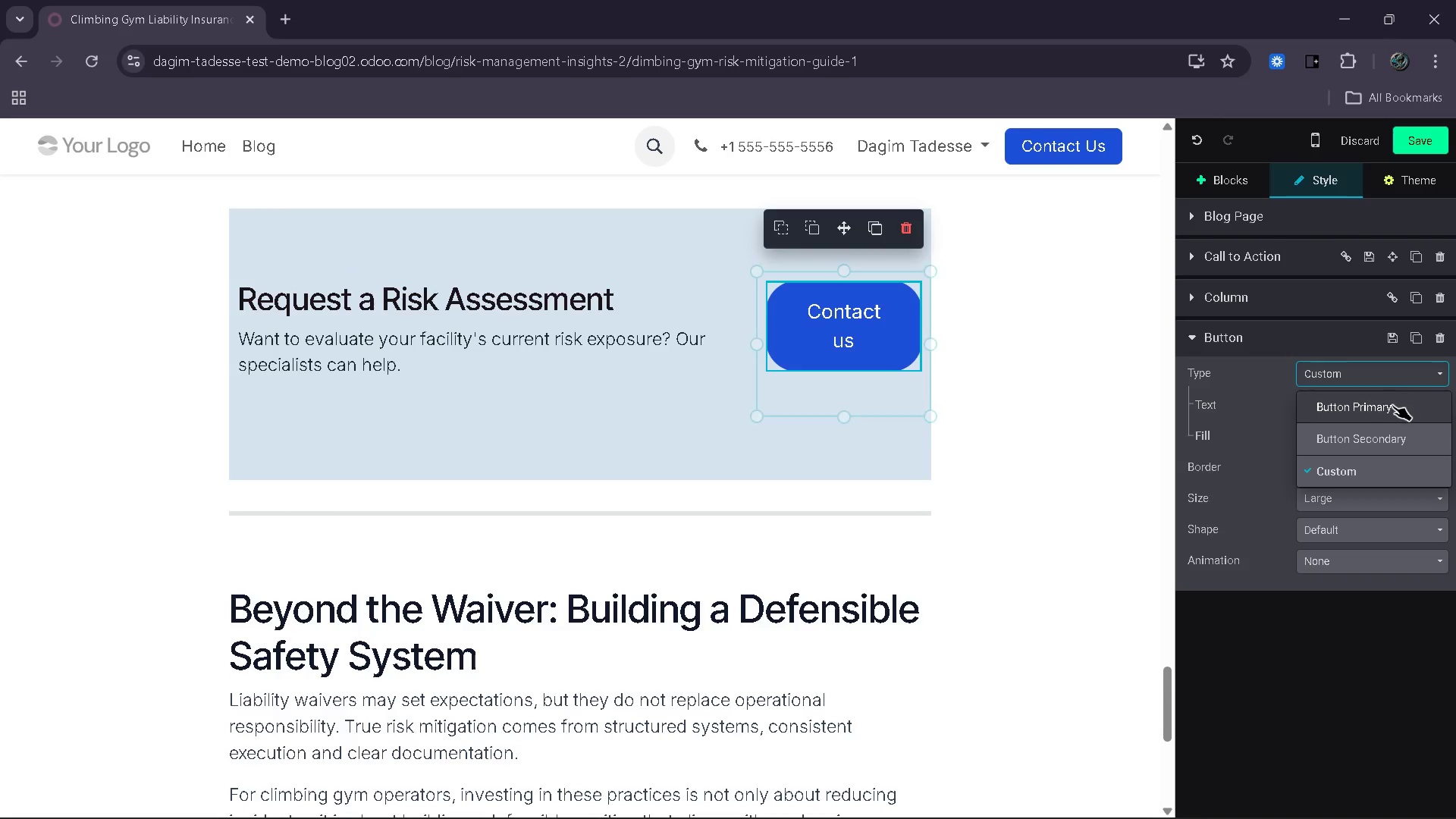 
left_click([1391, 406])
 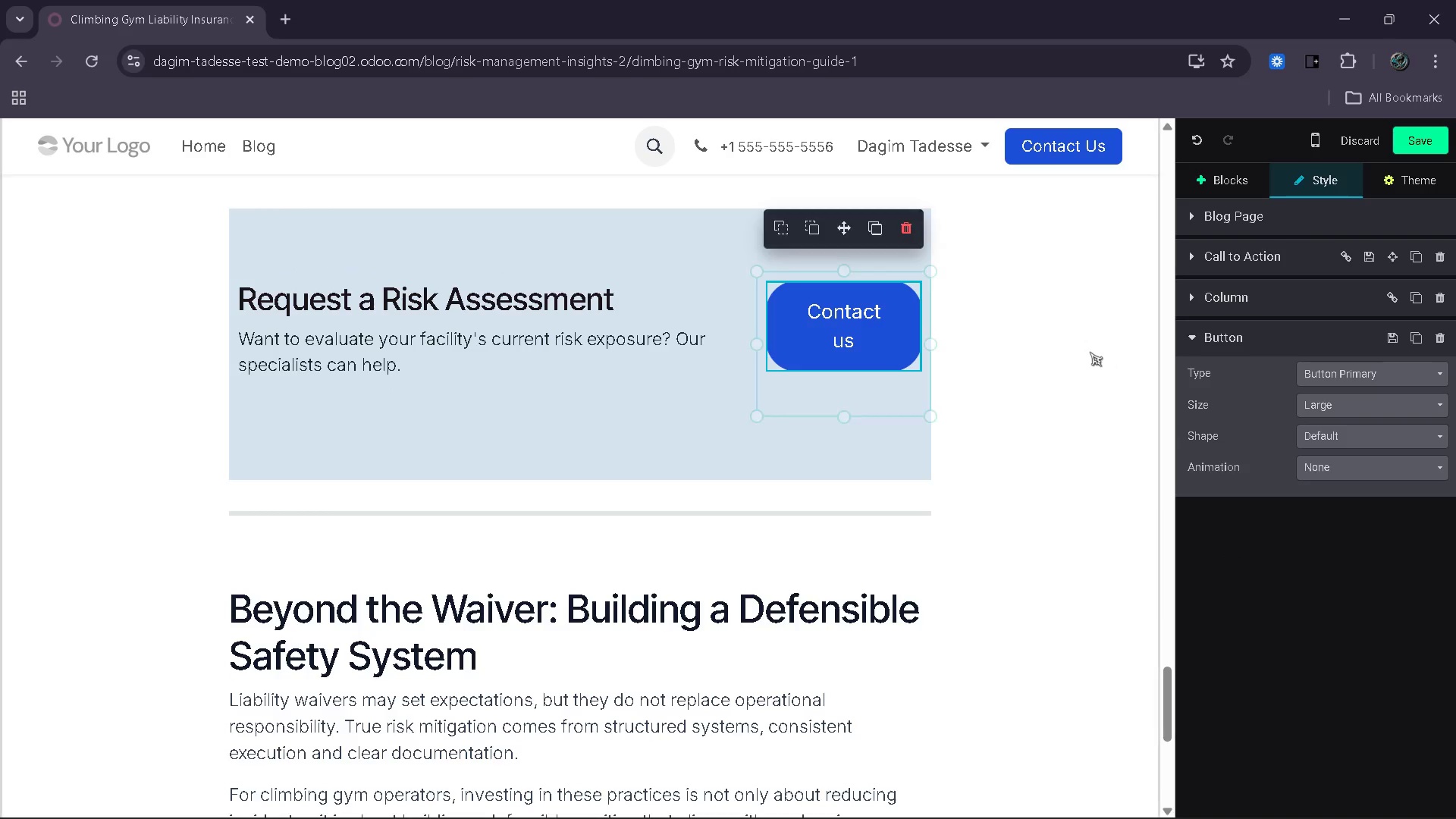 
left_click([1090, 352])
 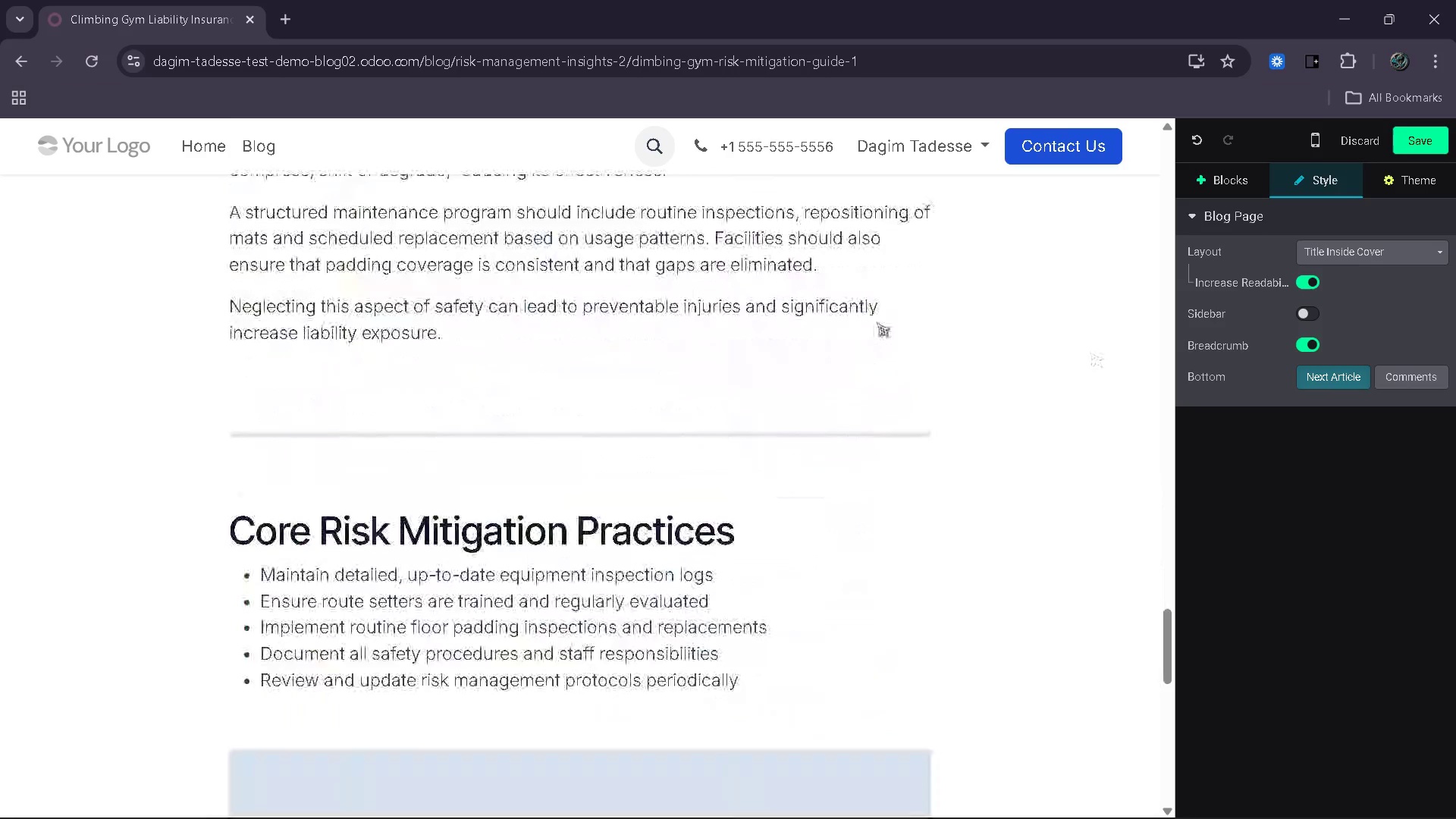 
left_click([854, 681])
 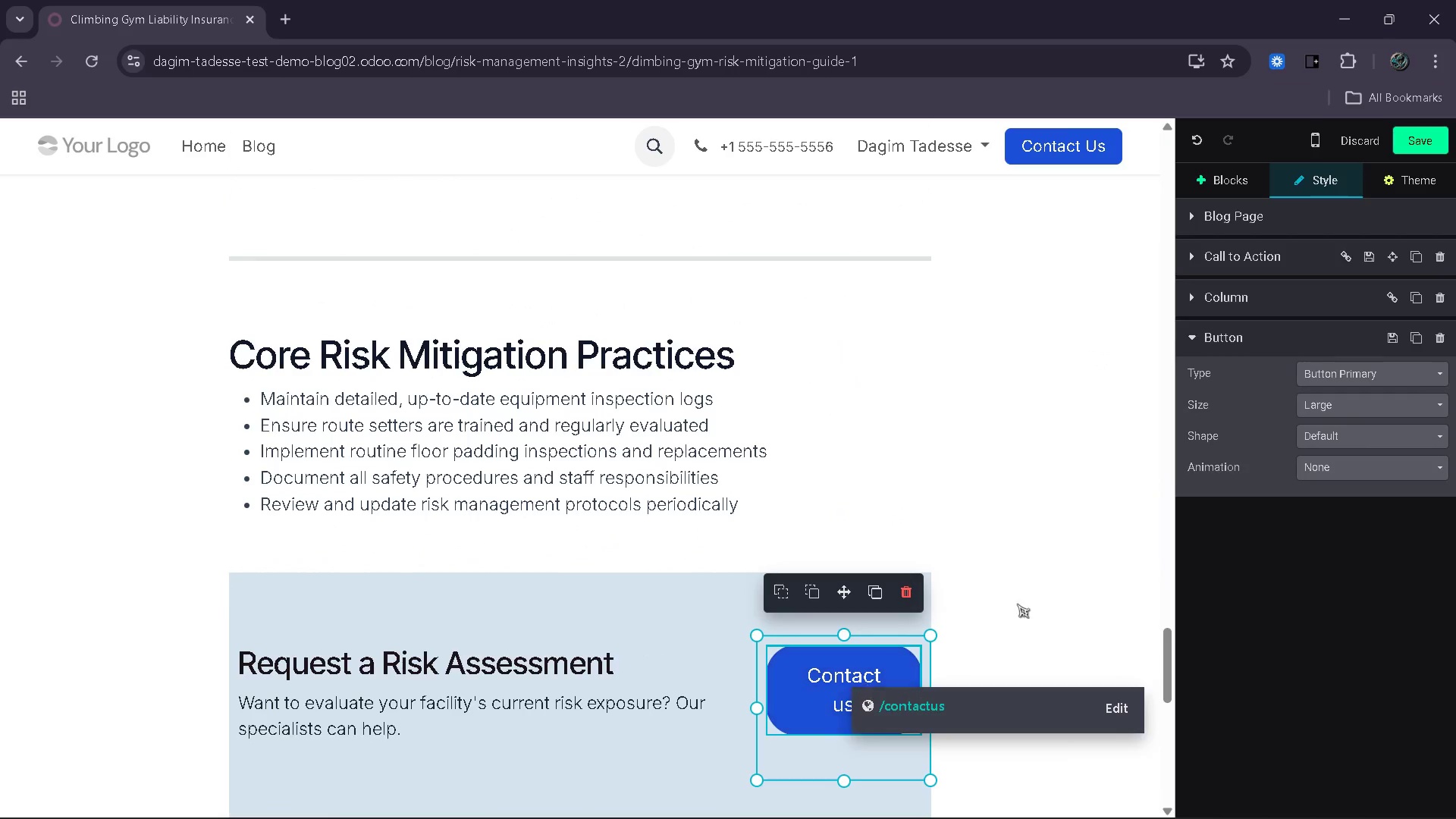 
left_click([1028, 601])
 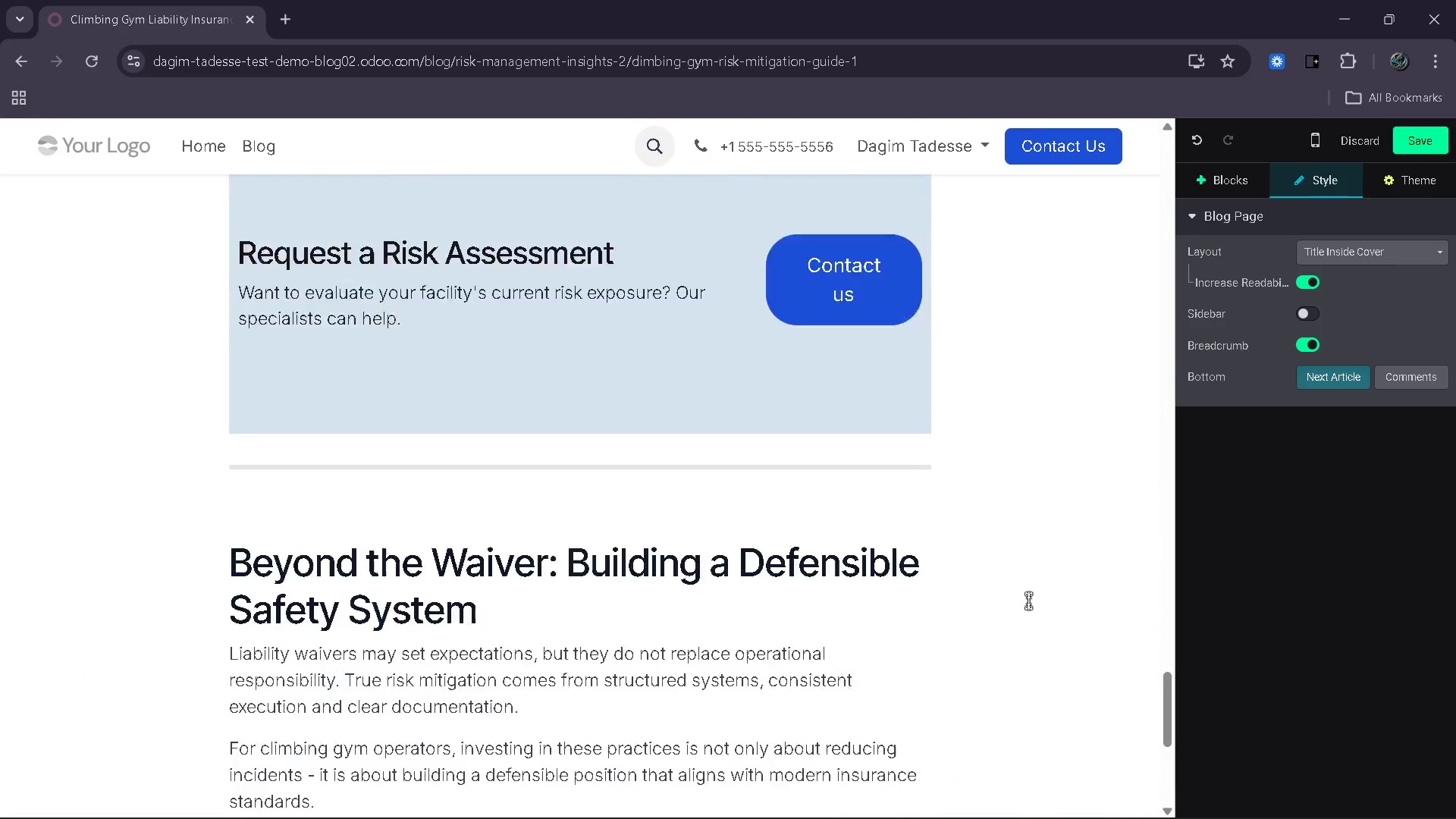 
wait(22.91)
 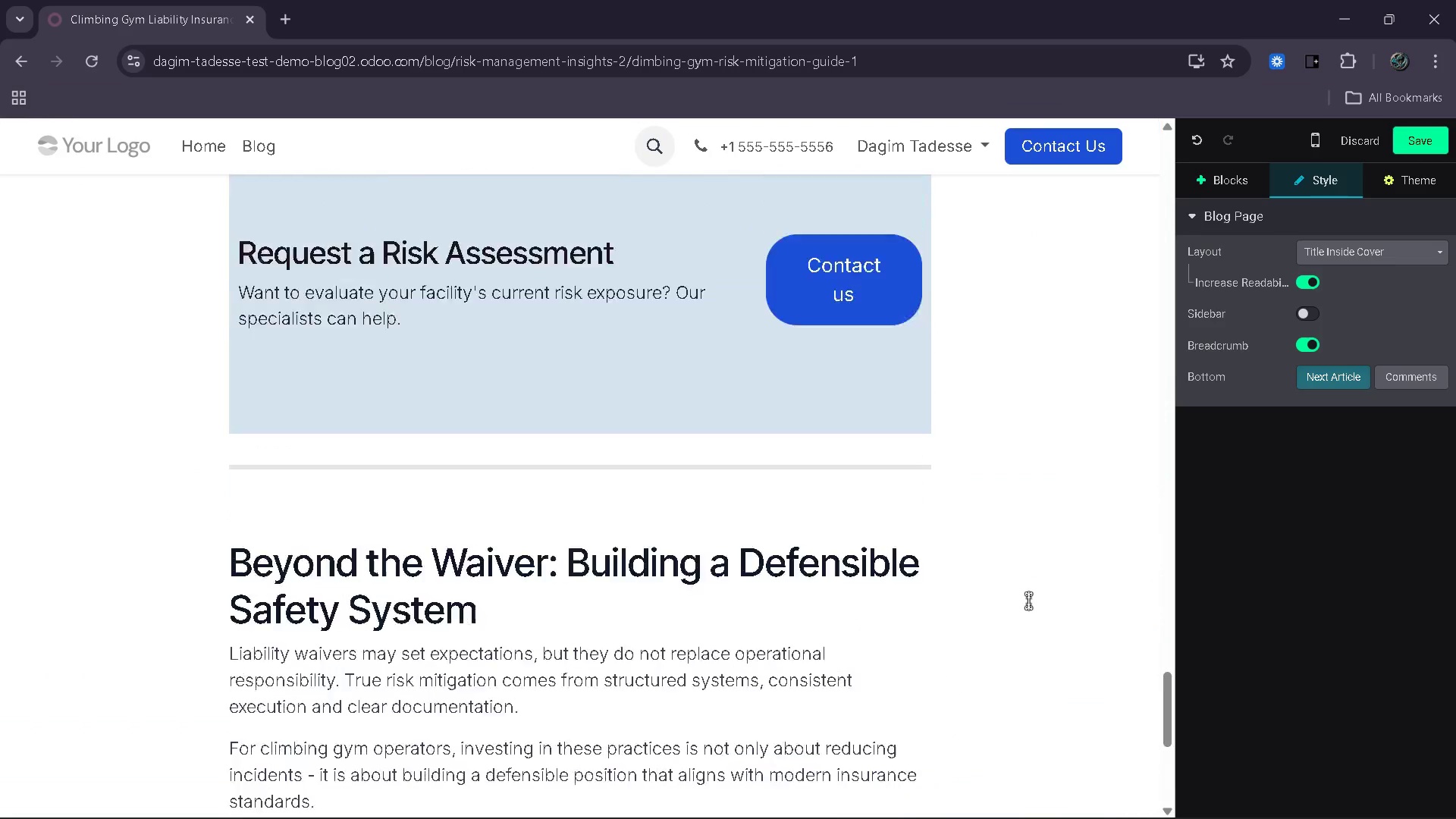 
left_click([1390, 193])
 